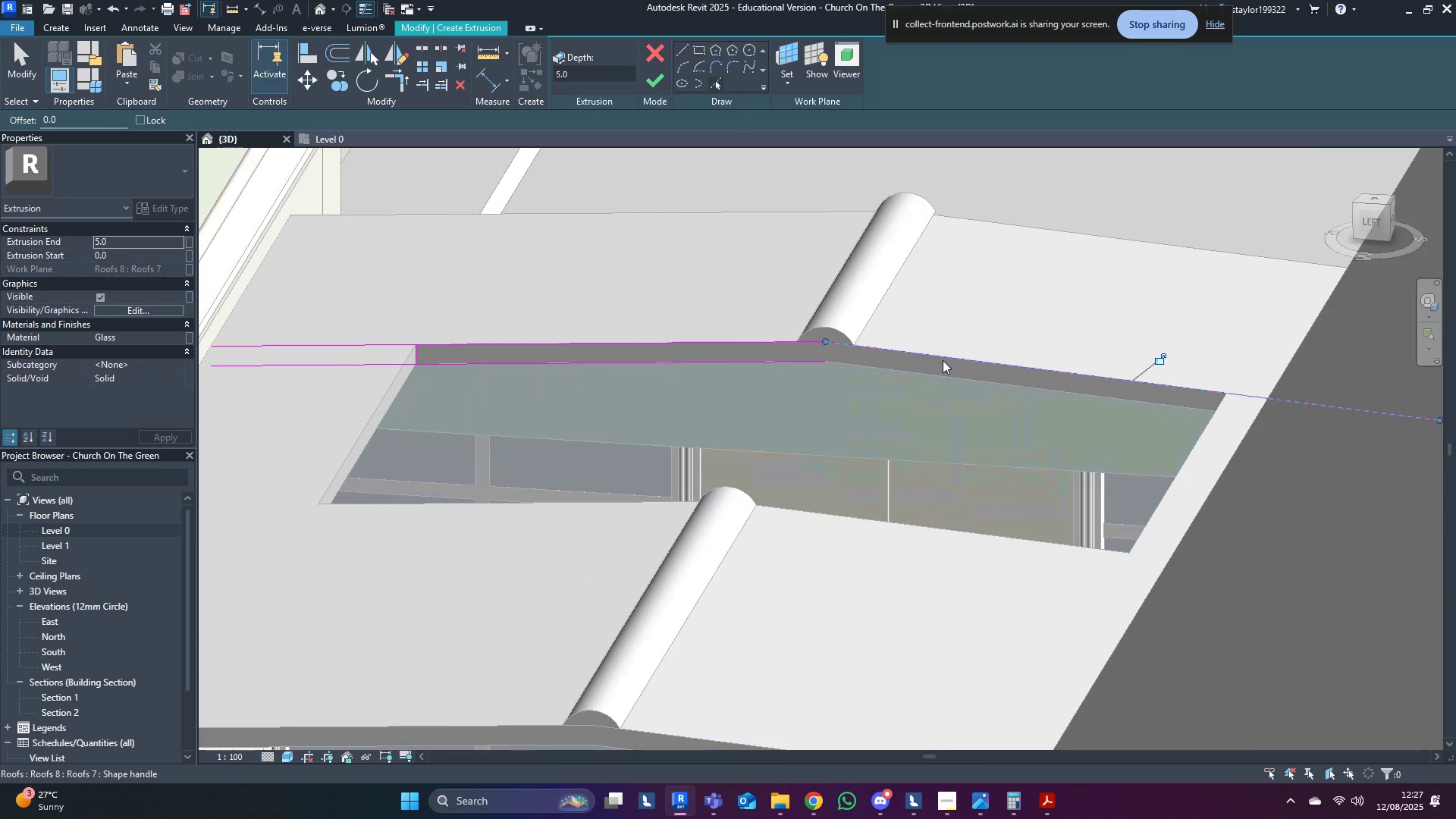 
double_click([934, 378])
 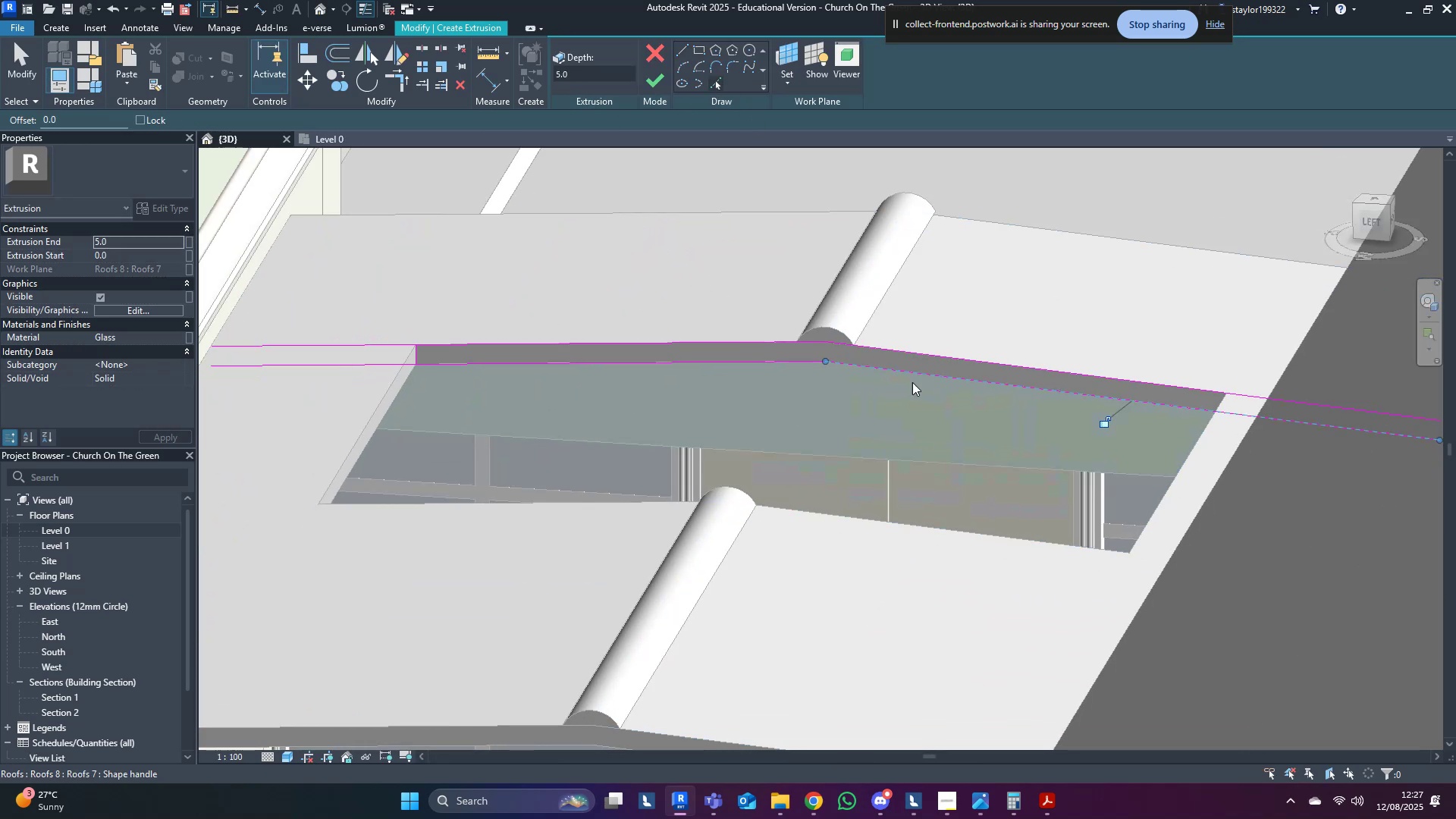 
hold_key(key=ShiftLeft, duration=0.59)
 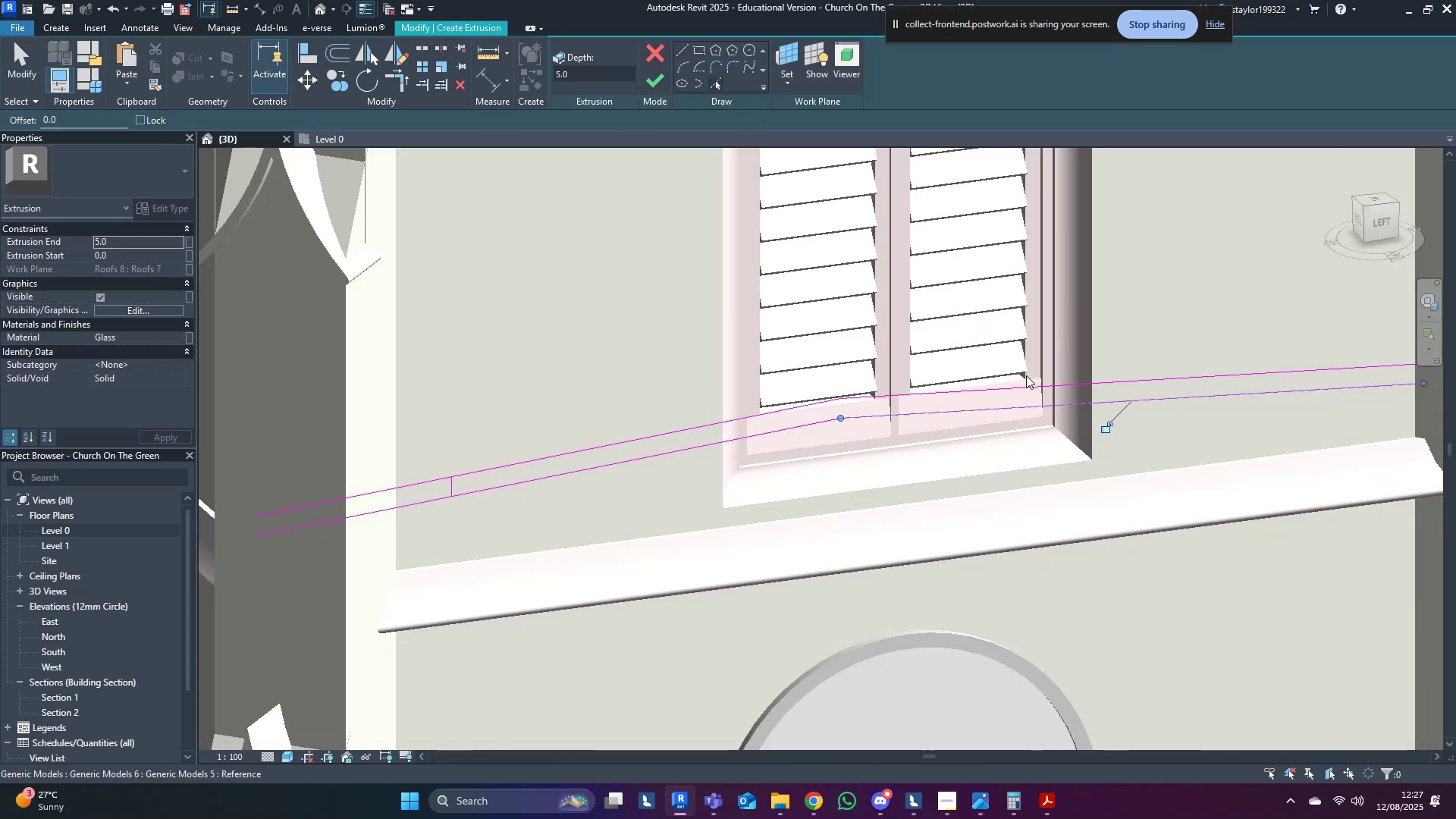 
scroll: coordinate [1195, 367], scroll_direction: up, amount: 3.0
 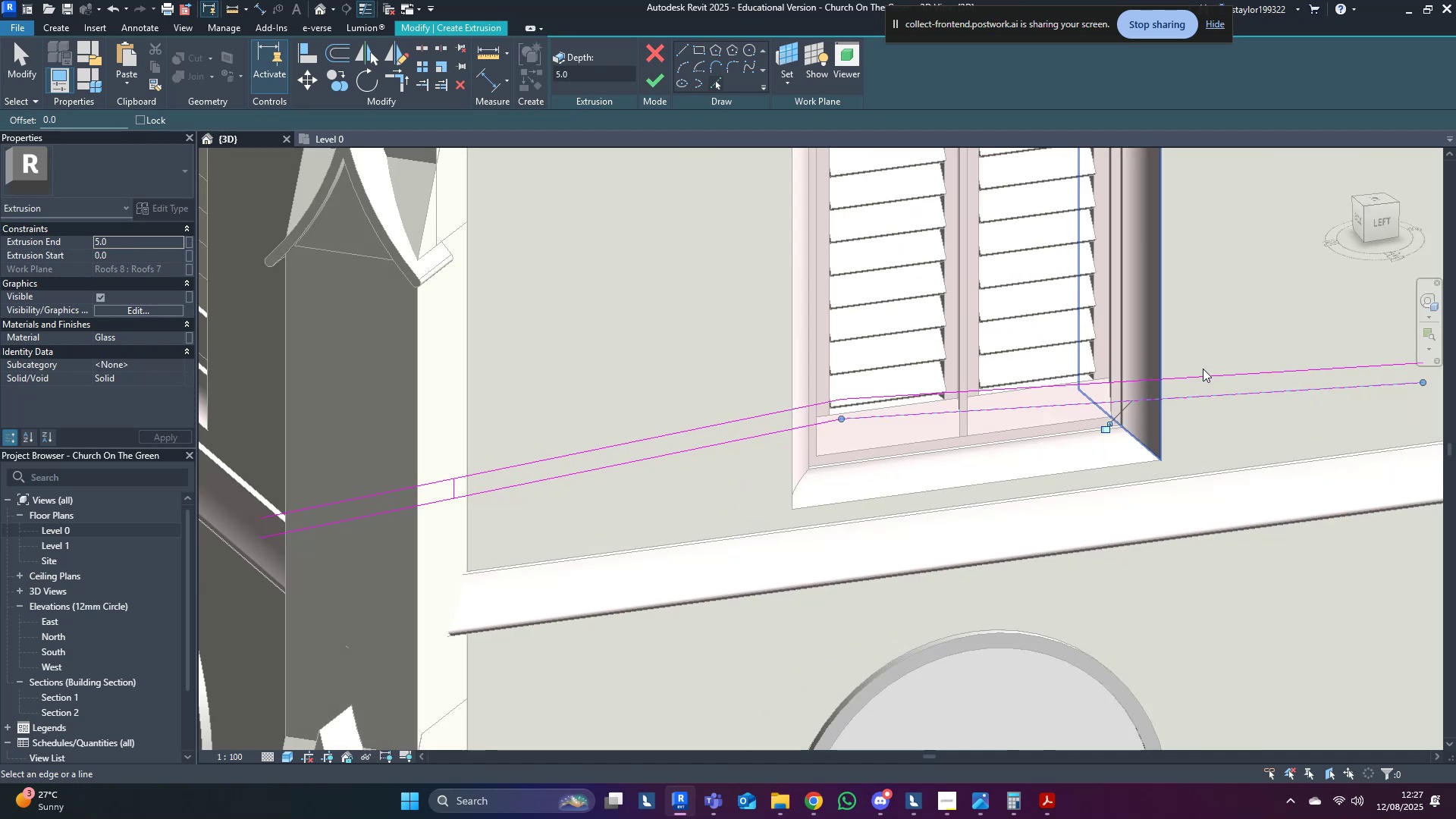 
hold_key(key=ShiftLeft, duration=0.38)
 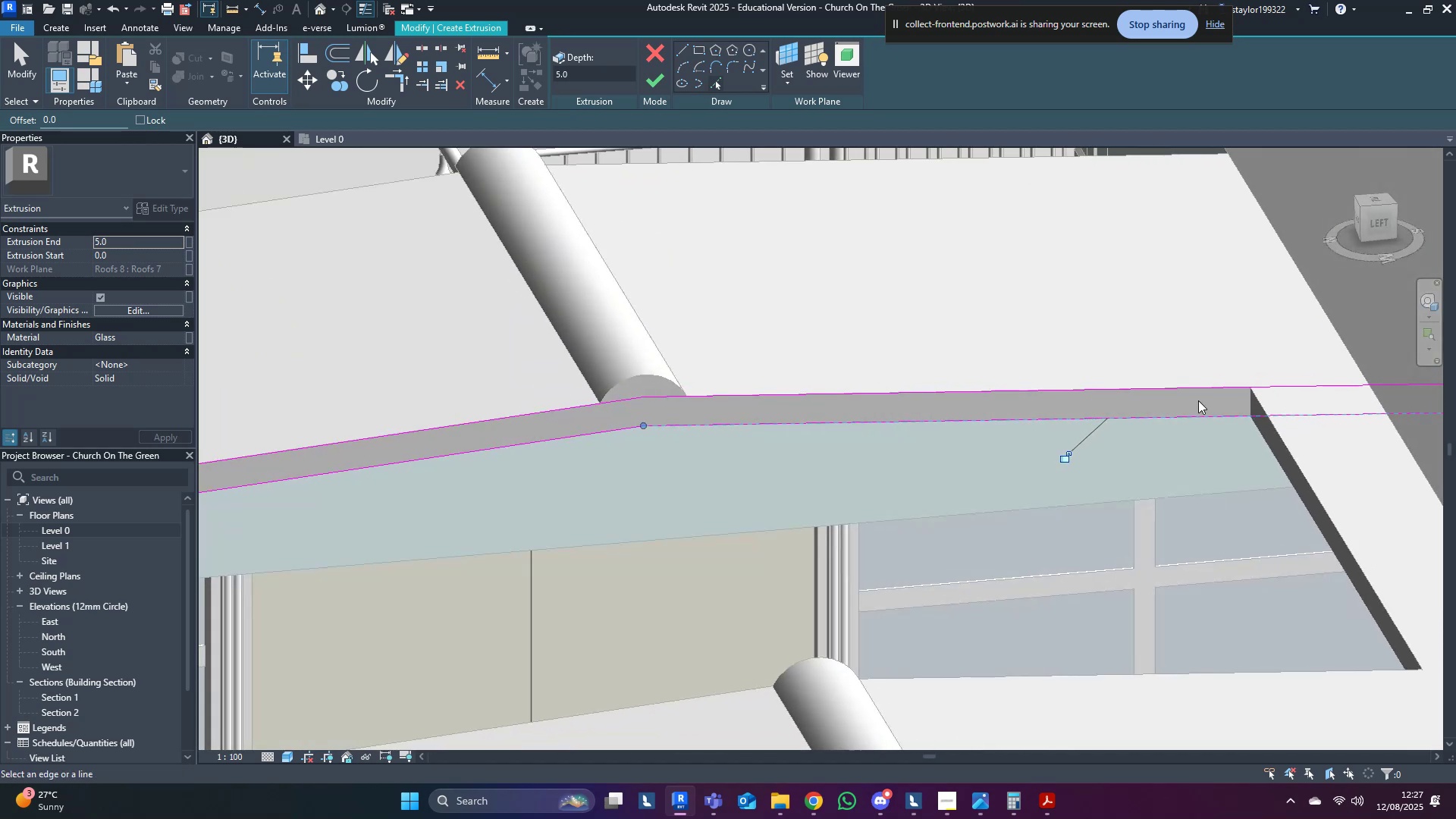 
scroll: coordinate [1228, 407], scroll_direction: up, amount: 4.0
 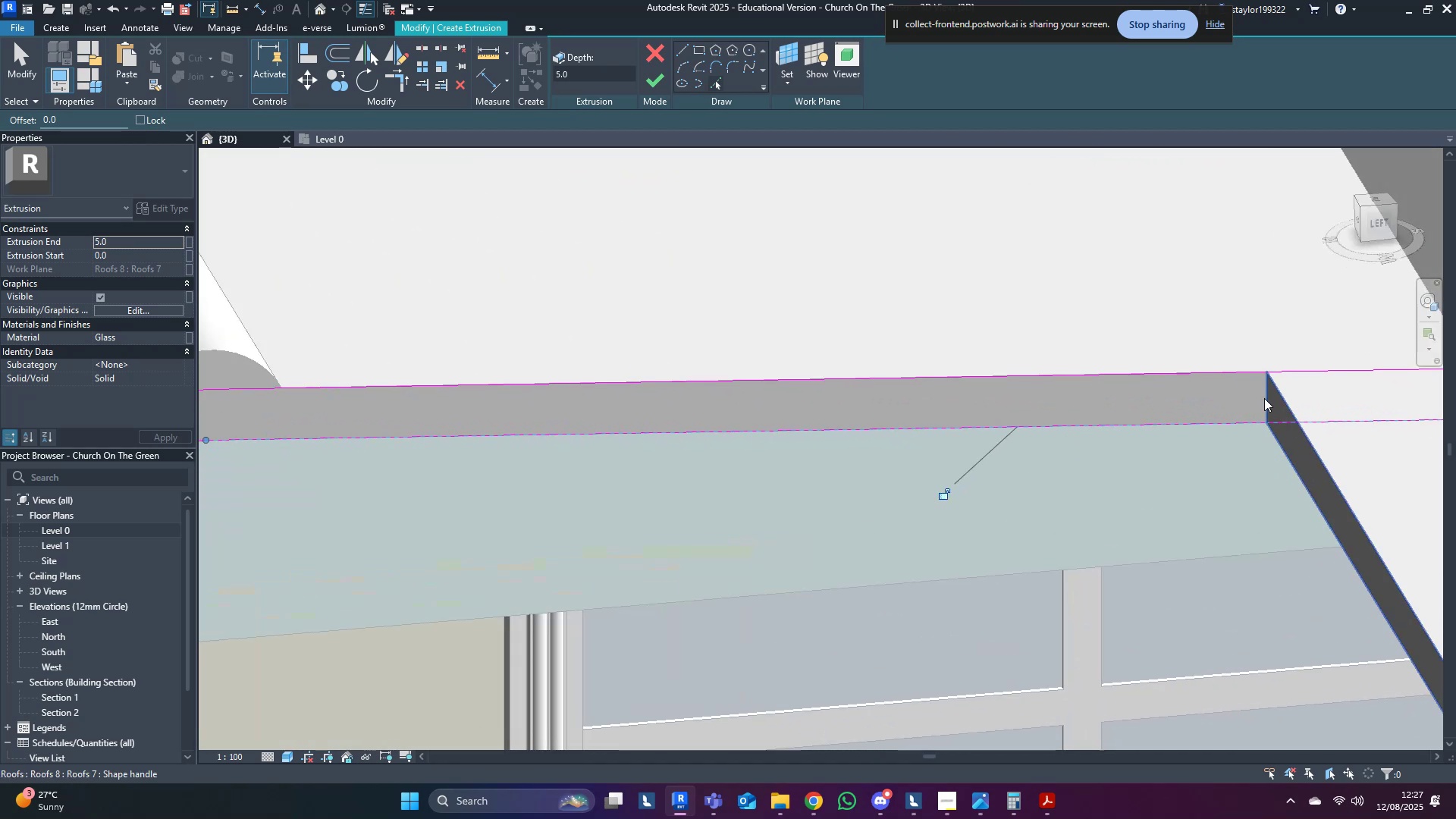 
left_click([1269, 398])
 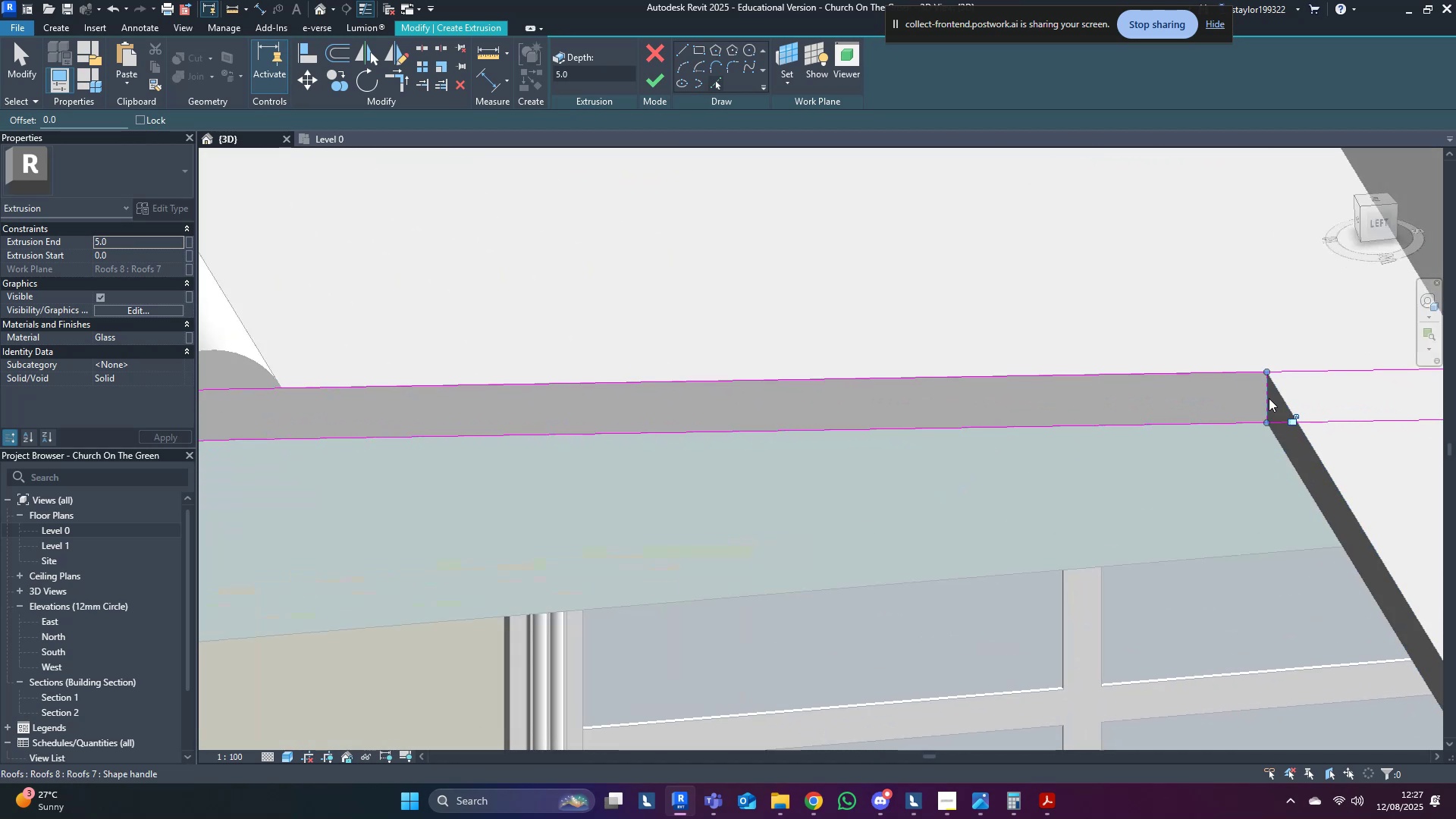 
type(tr)
 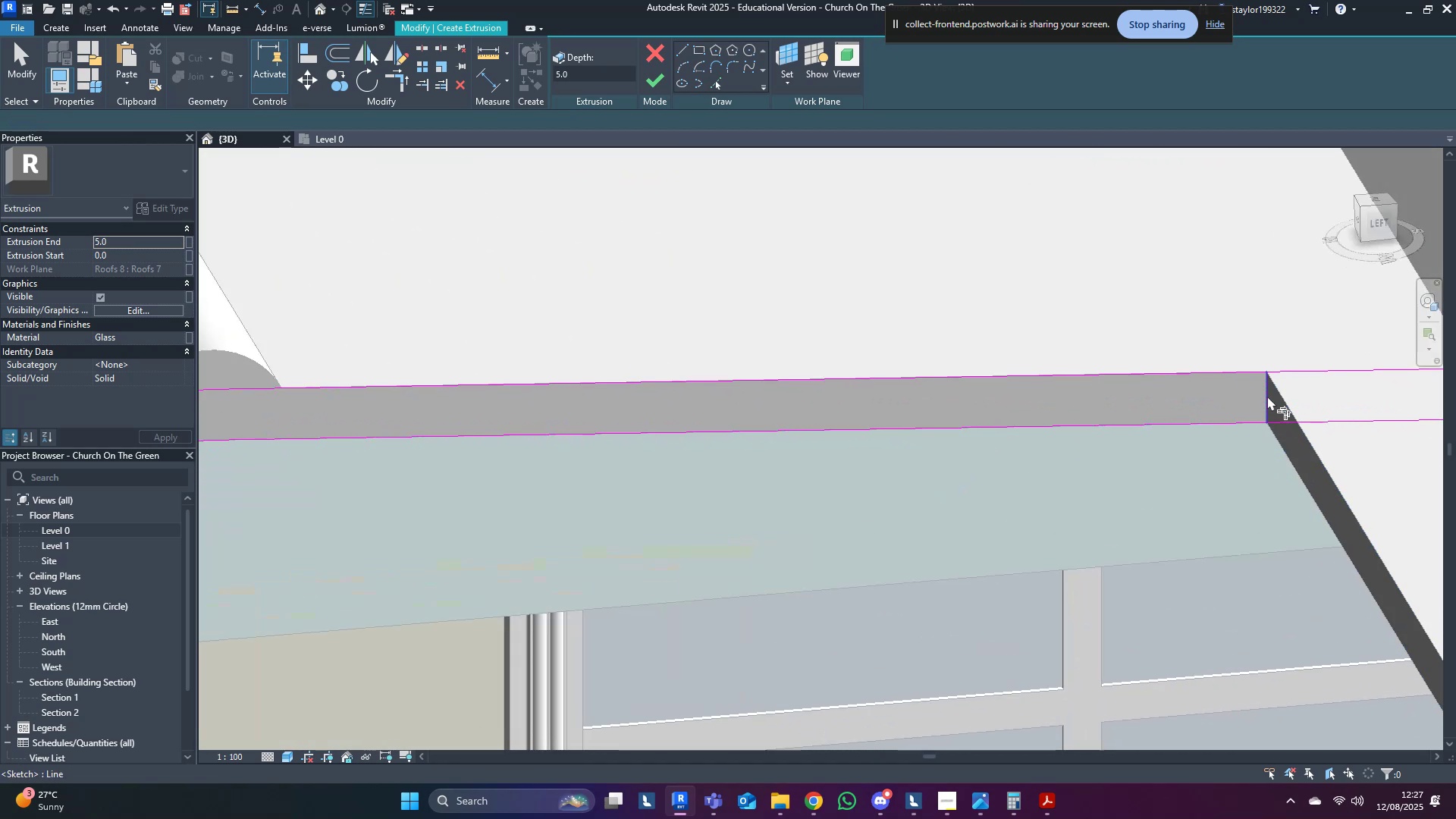 
double_click([1267, 396])
 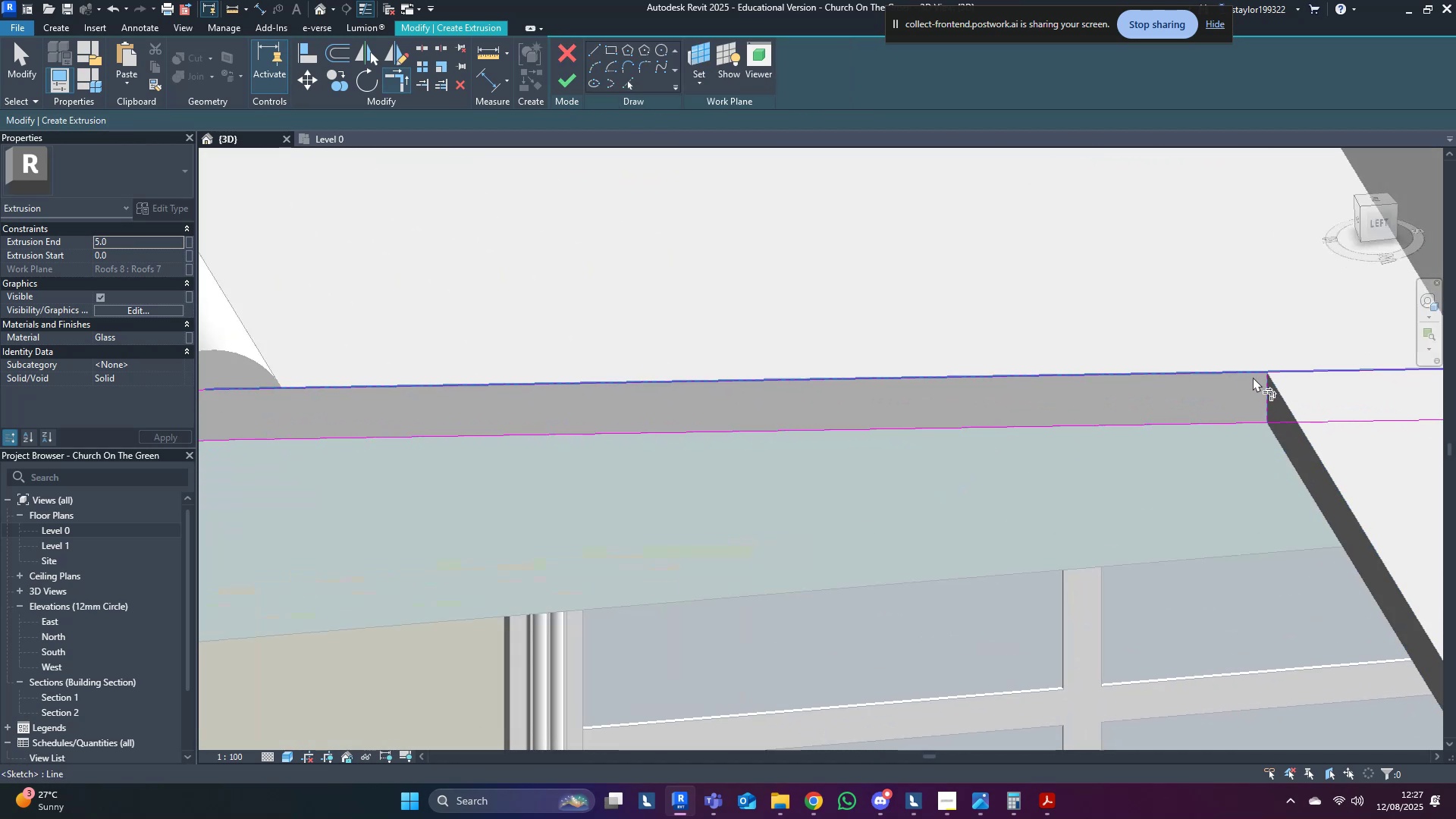 
triple_click([1252, 377])
 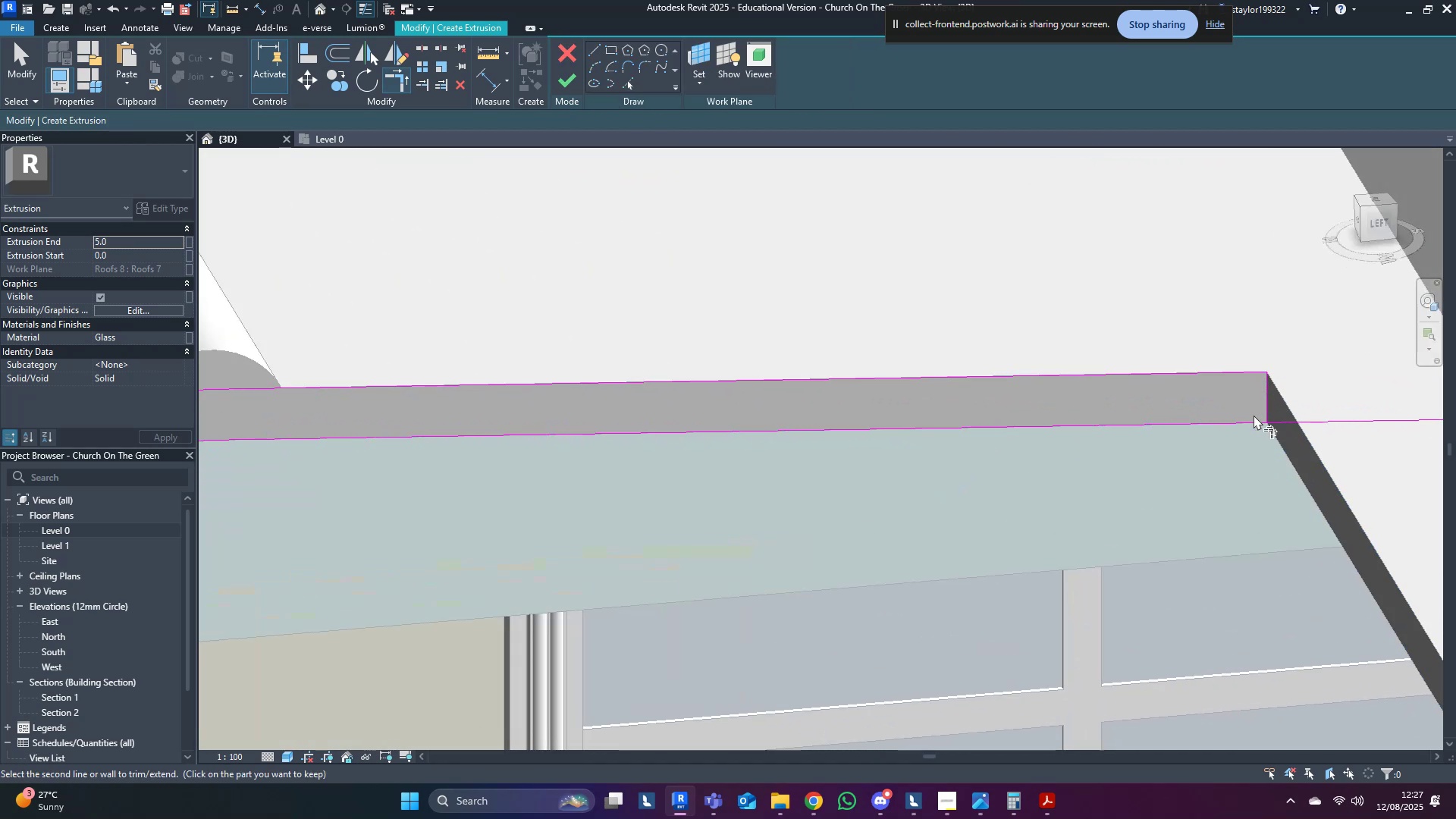 
triple_click([1247, 428])
 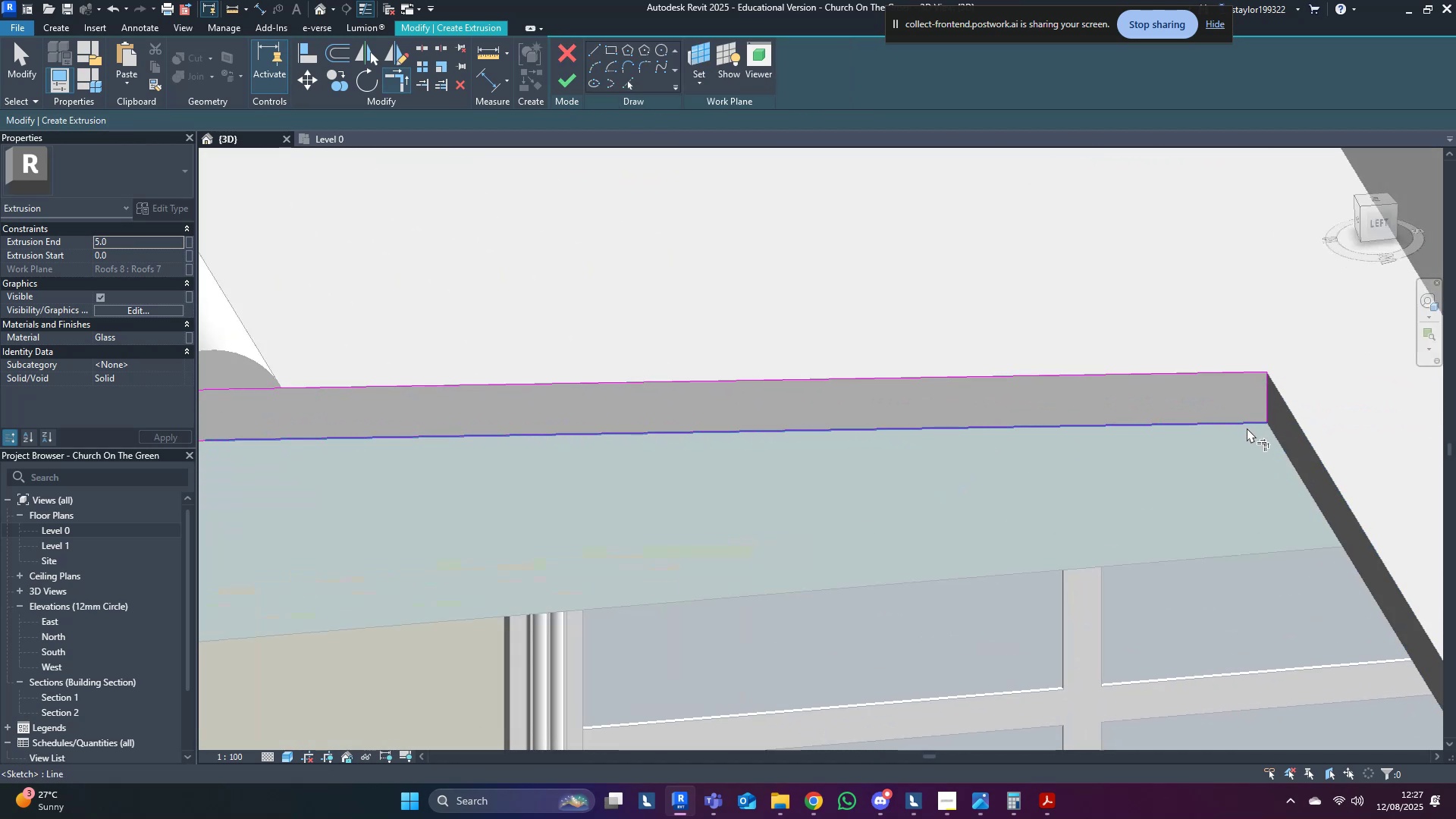 
scroll: coordinate [1193, 418], scroll_direction: down, amount: 9.0
 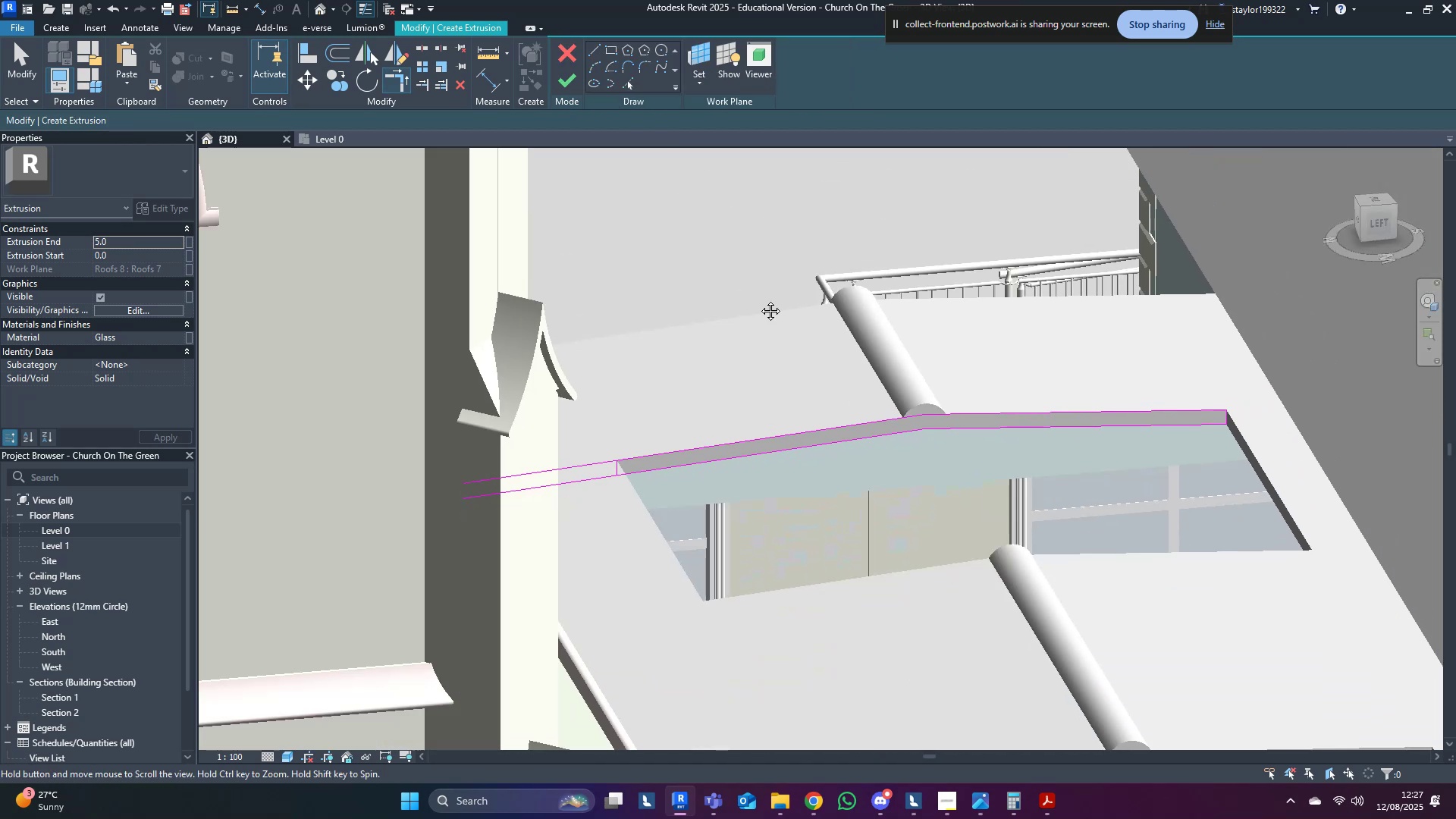 
key(Shift+ShiftLeft)
 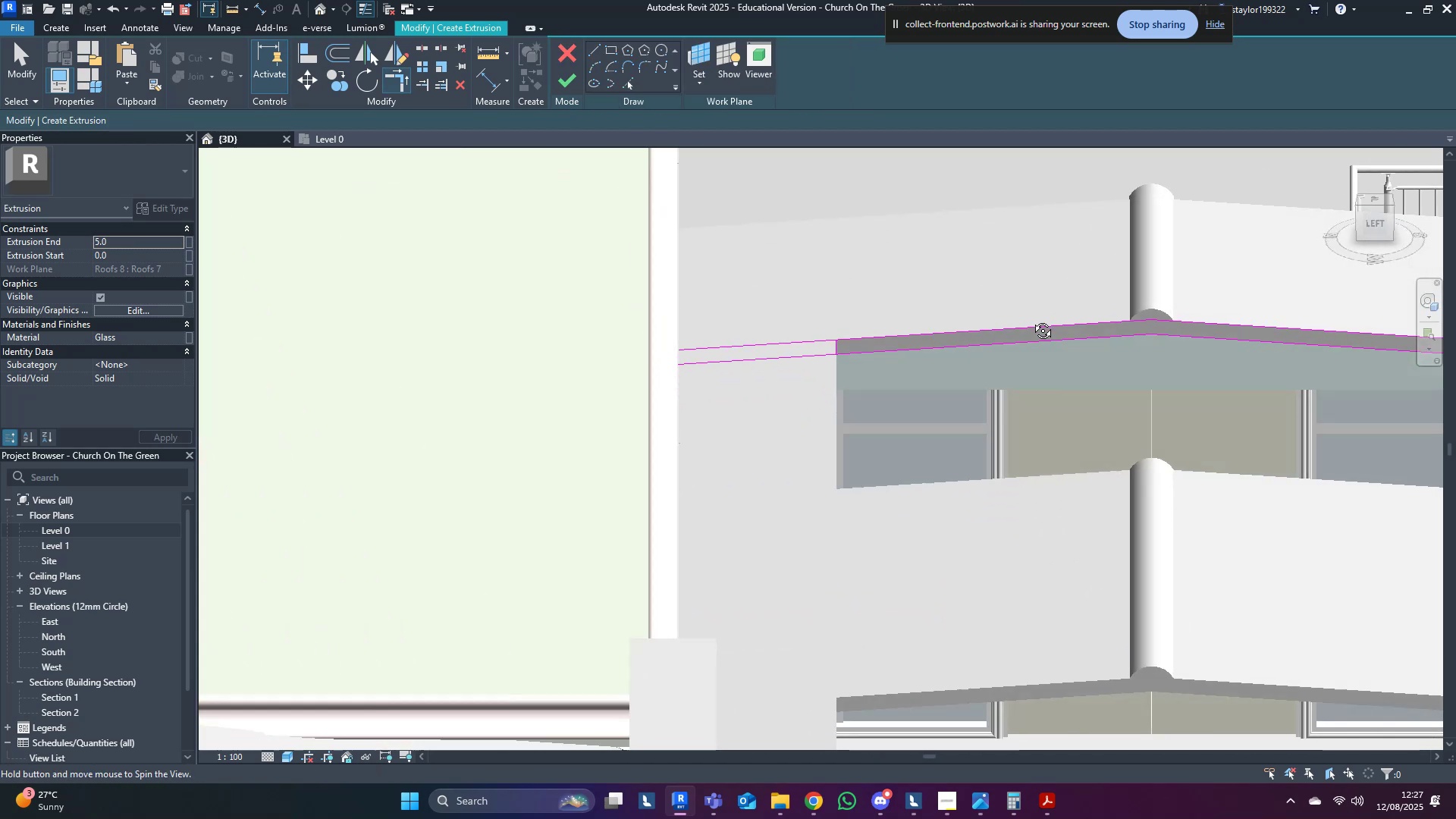 
scroll: coordinate [830, 341], scroll_direction: up, amount: 7.0
 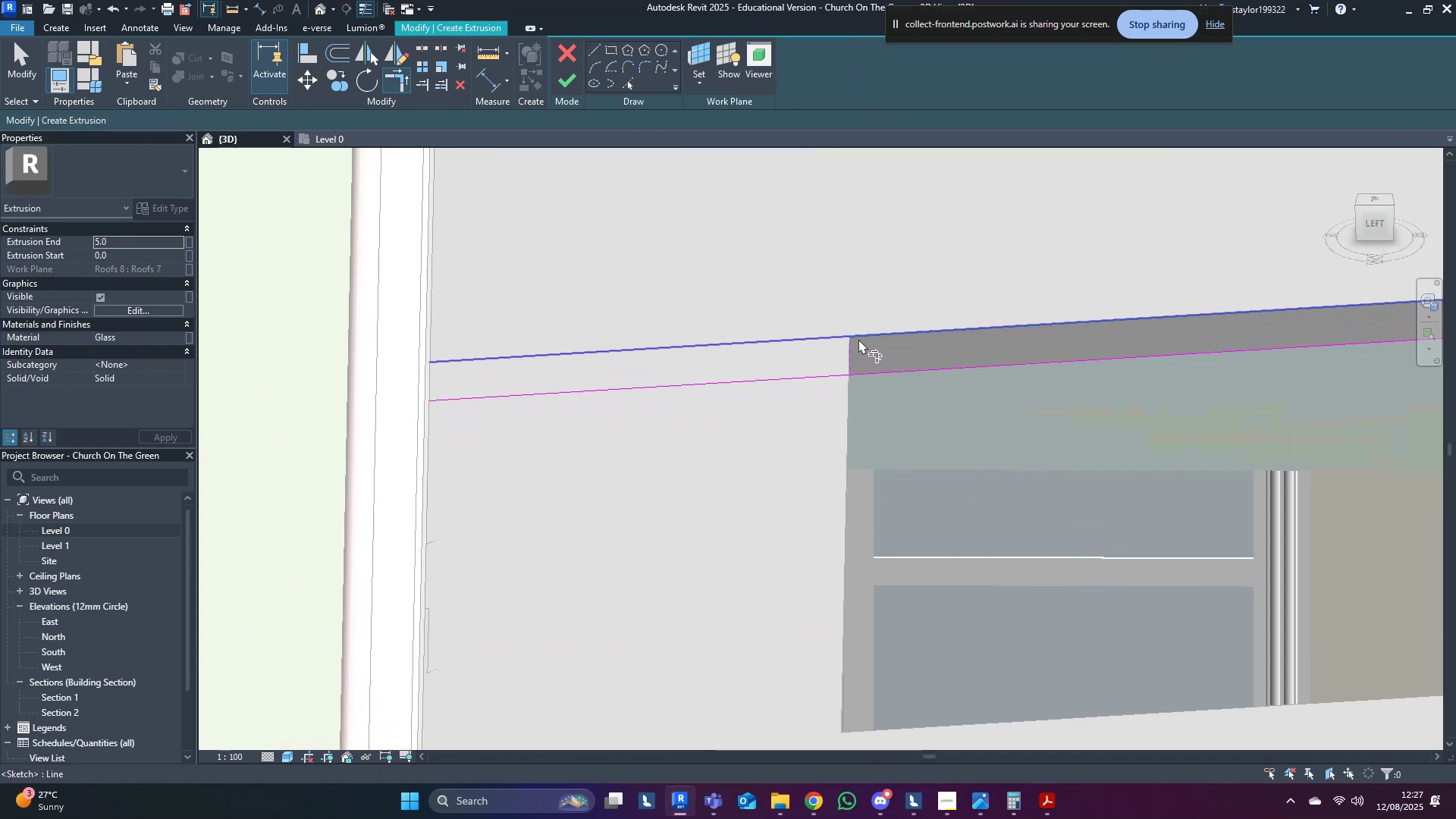 
double_click([851, 356])
 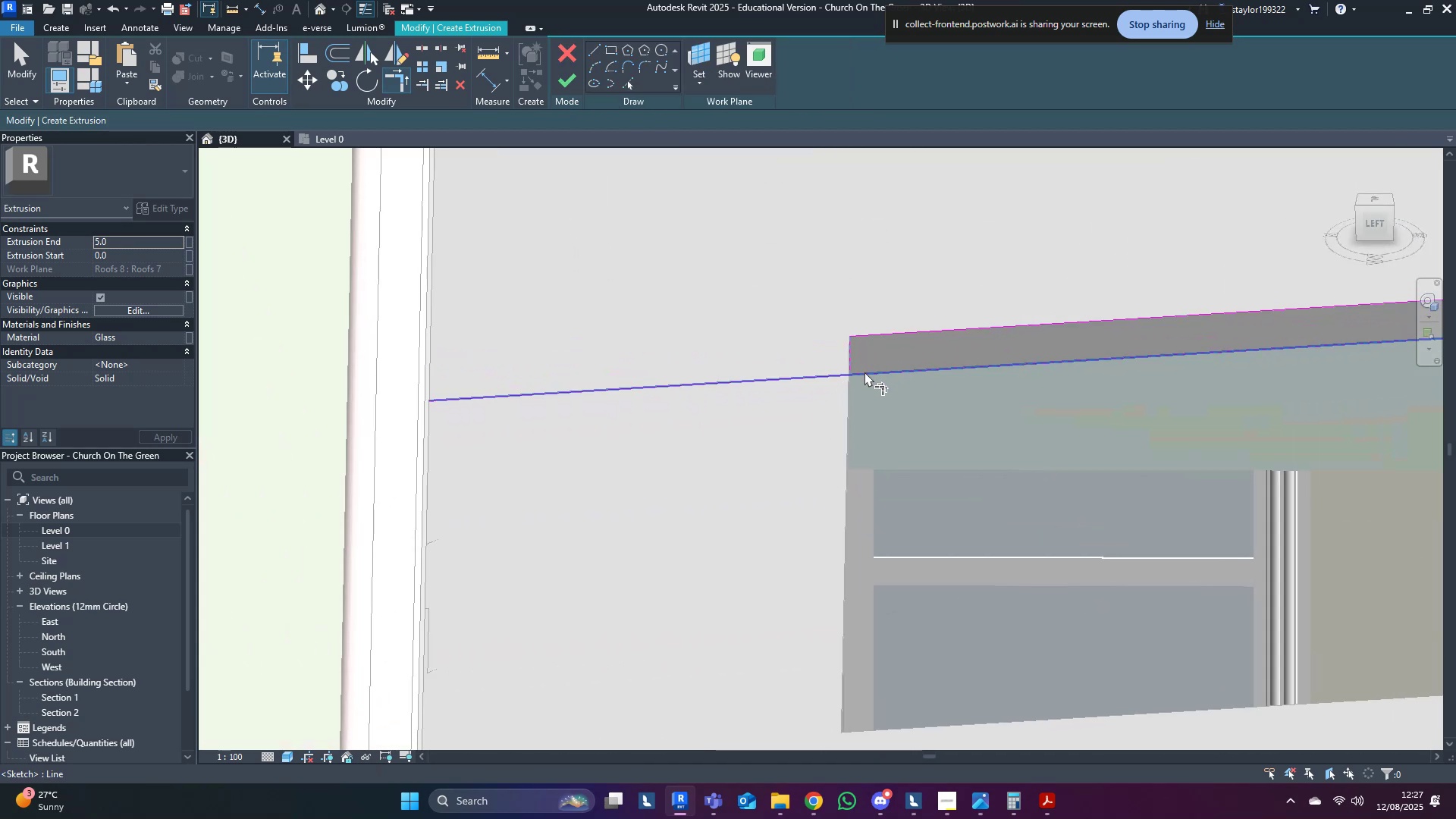 
triple_click([864, 372])
 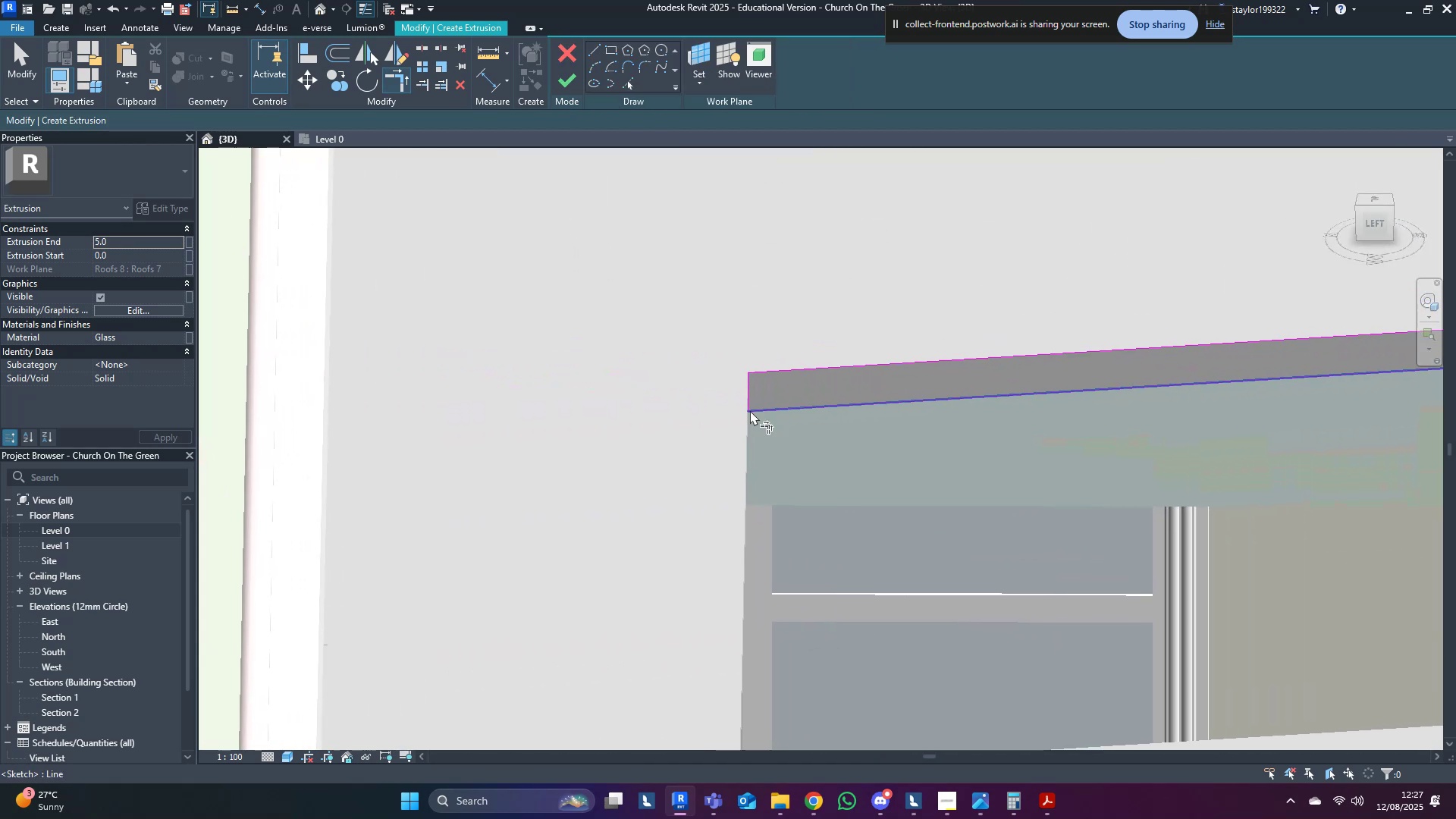 
type(of25)
 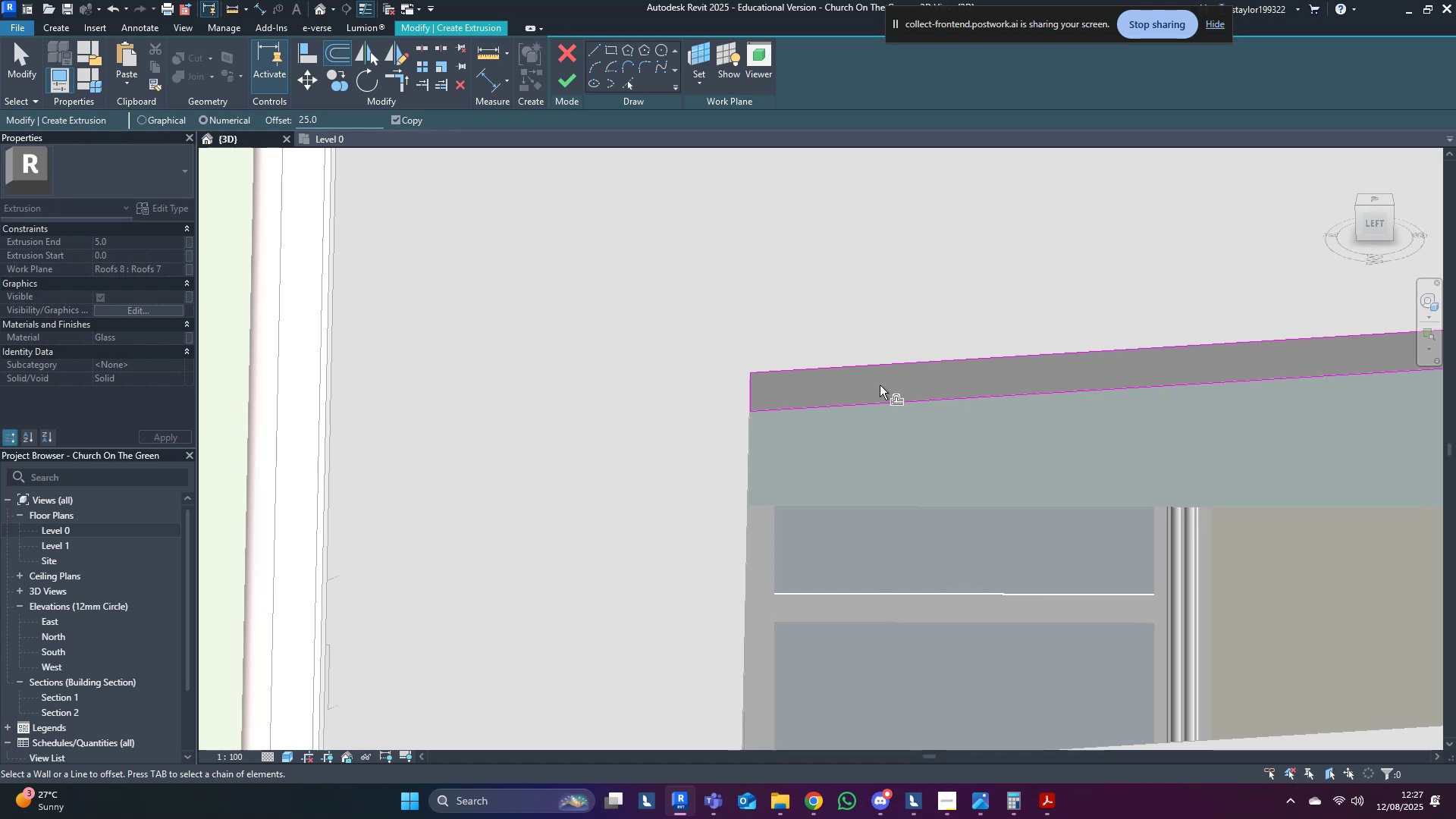 
hold_key(key=ControlLeft, duration=0.38)
left_click([881, 368])
 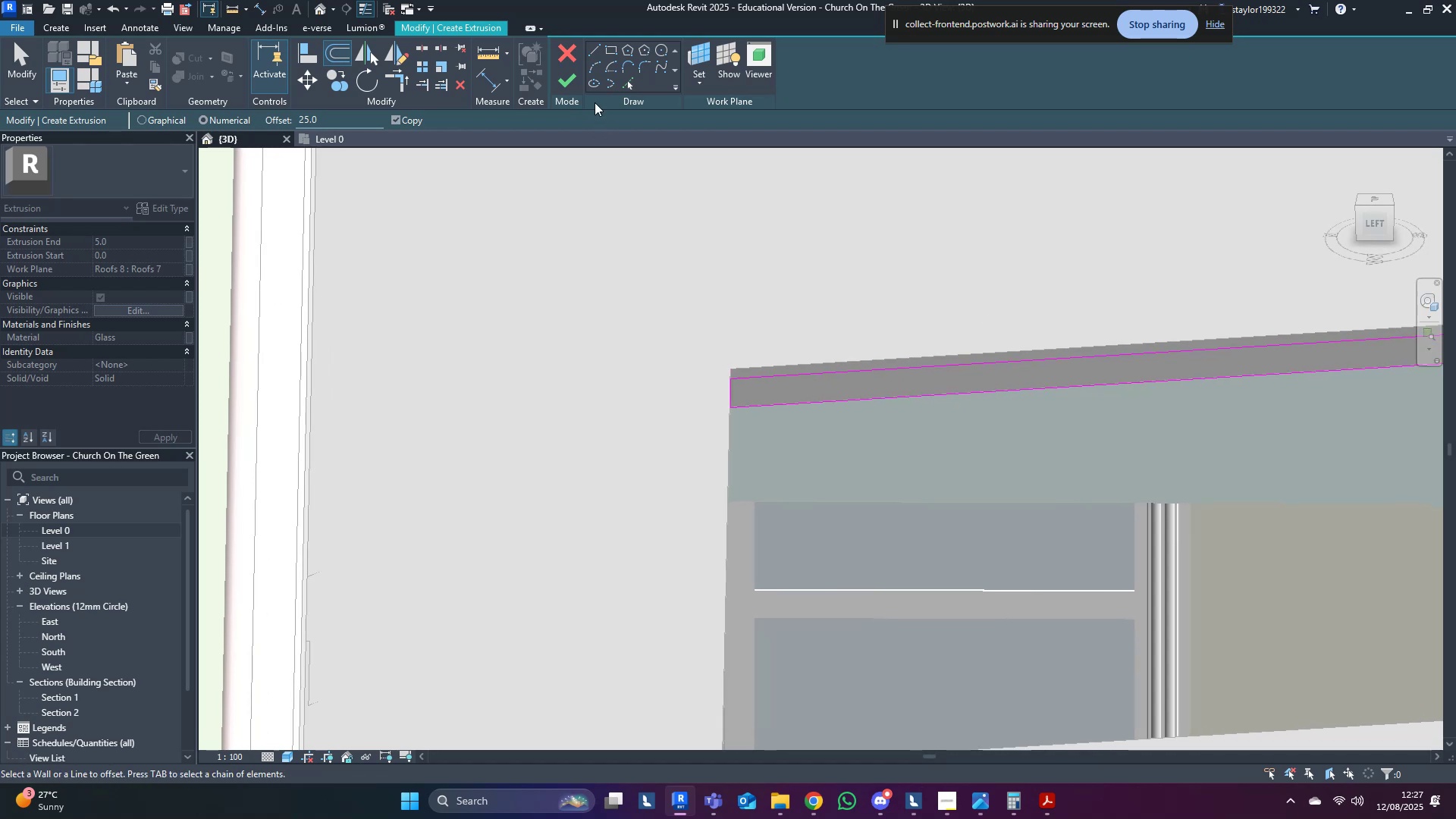 
scroll: coordinate [776, 353], scroll_direction: down, amount: 8.0
 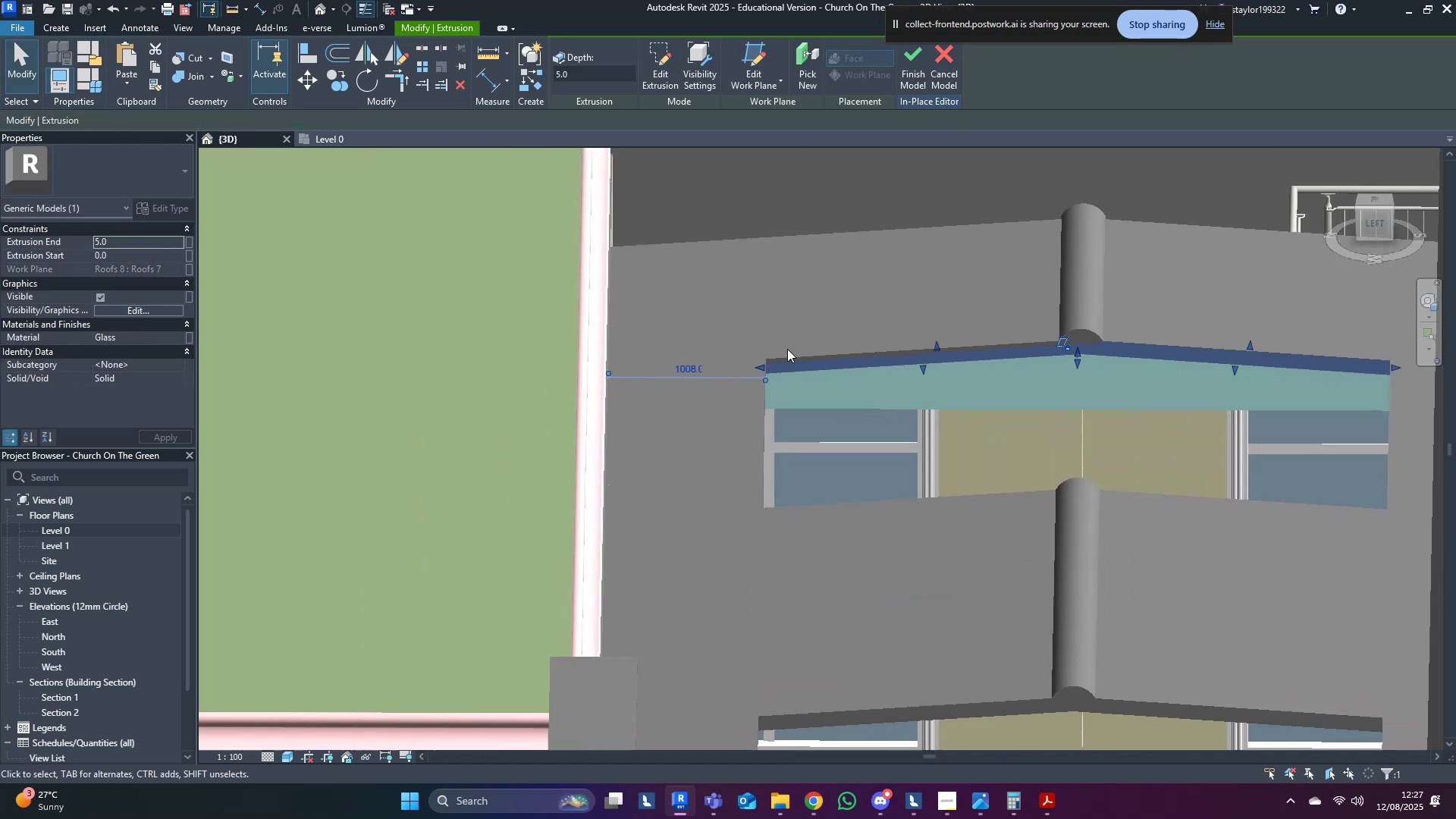 
hold_key(key=ShiftLeft, duration=0.37)
 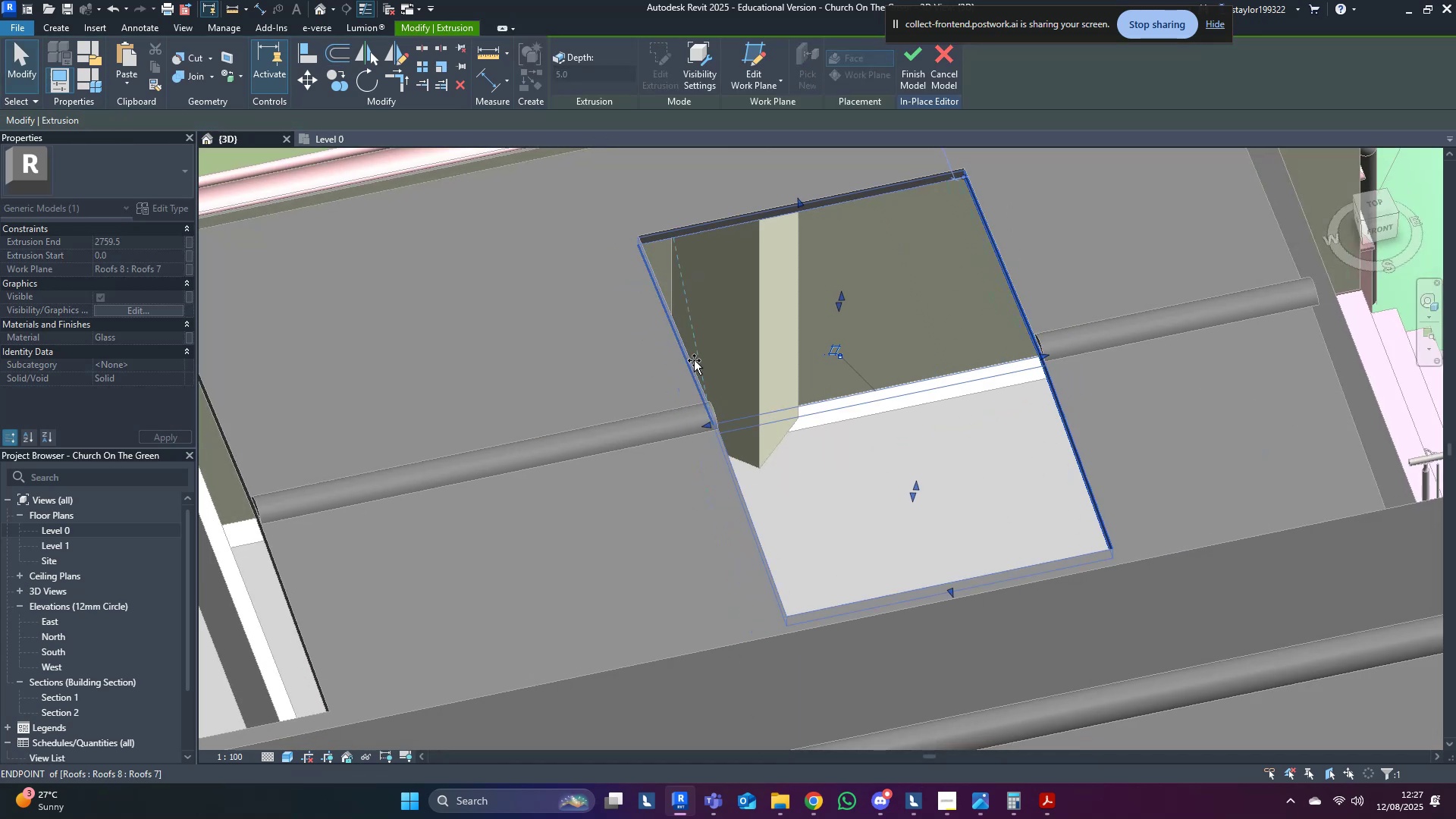 
hold_key(key=ShiftLeft, duration=0.57)
 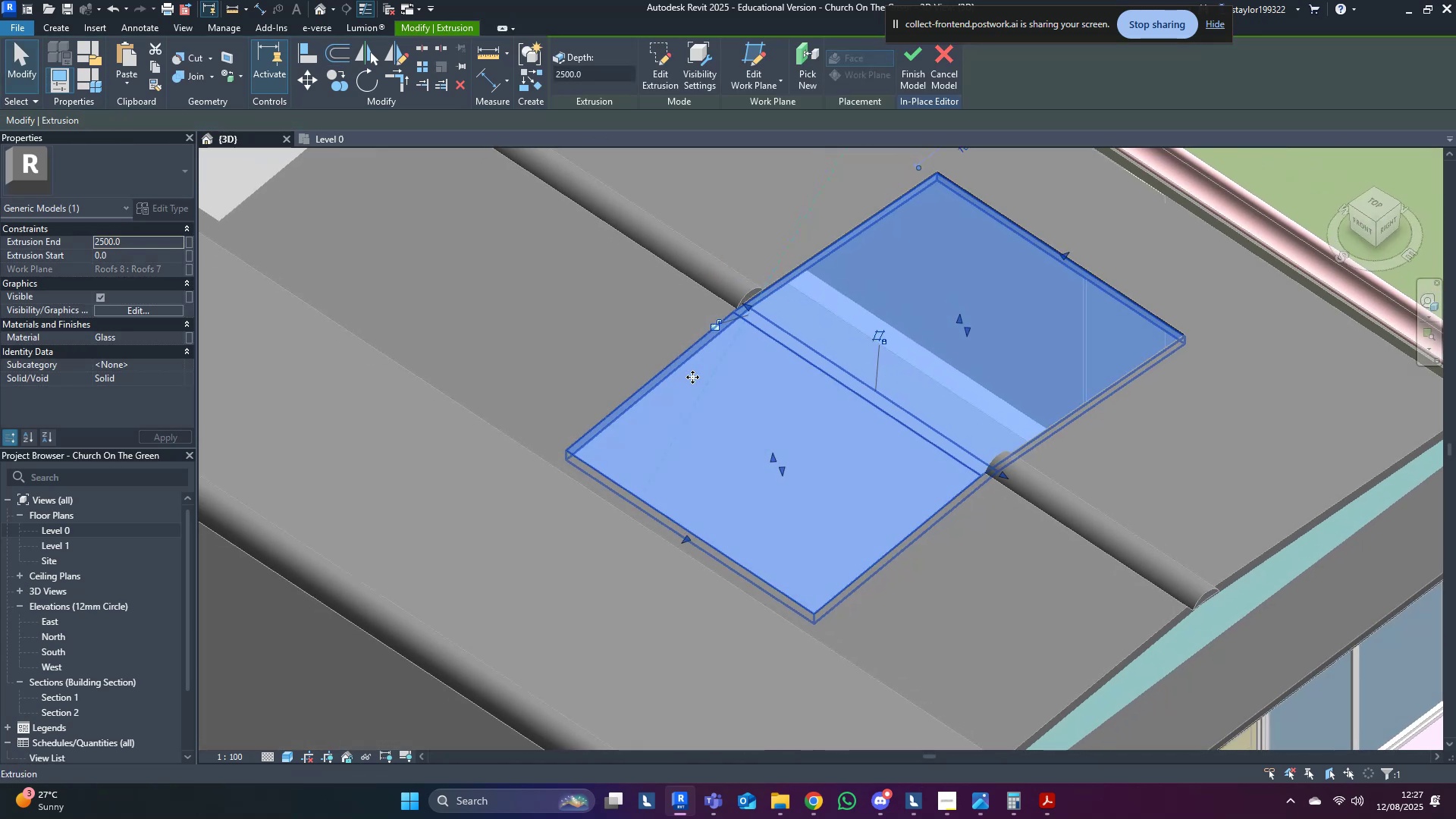 
key(Escape)
 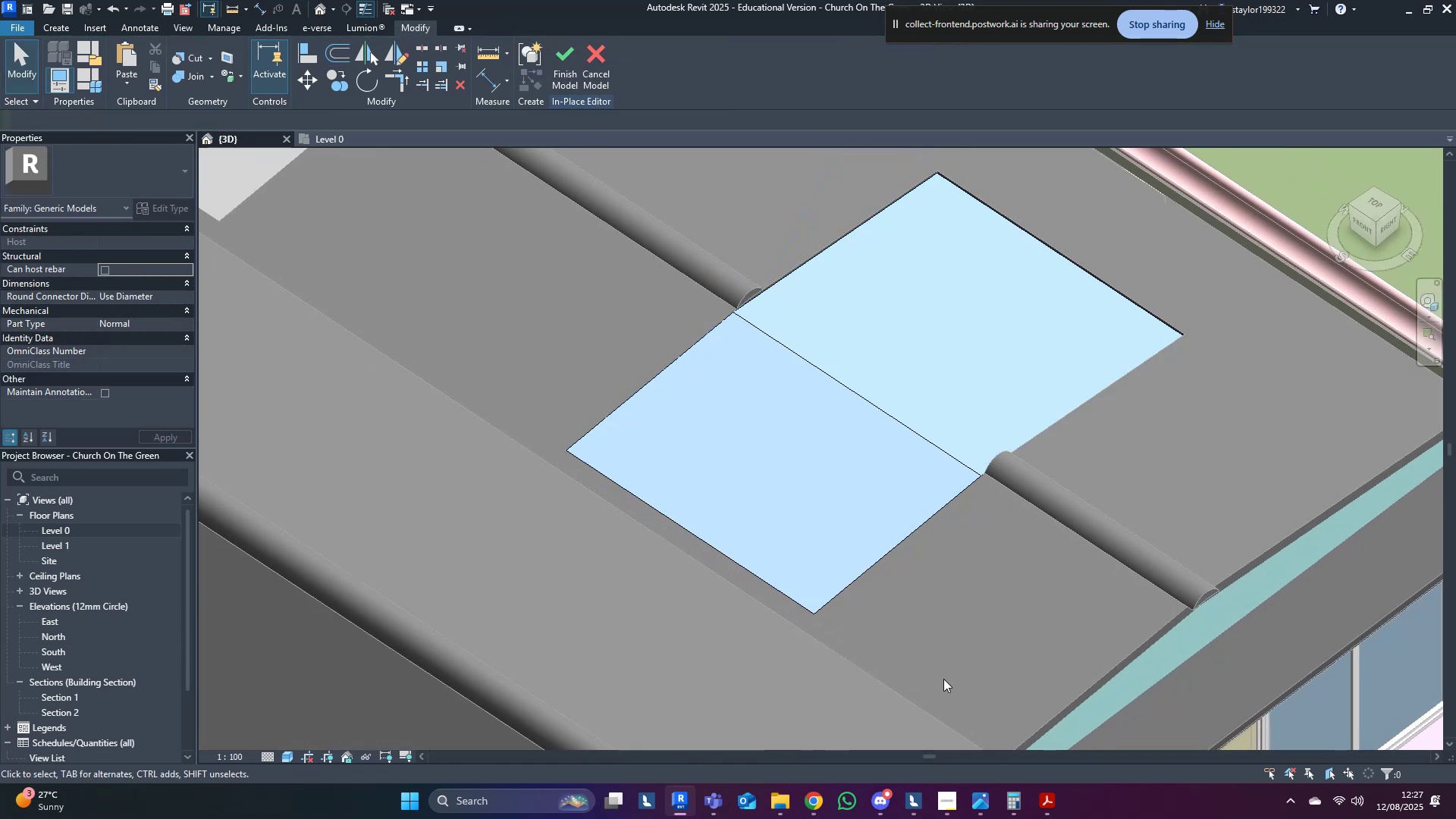 
left_click([953, 364])
 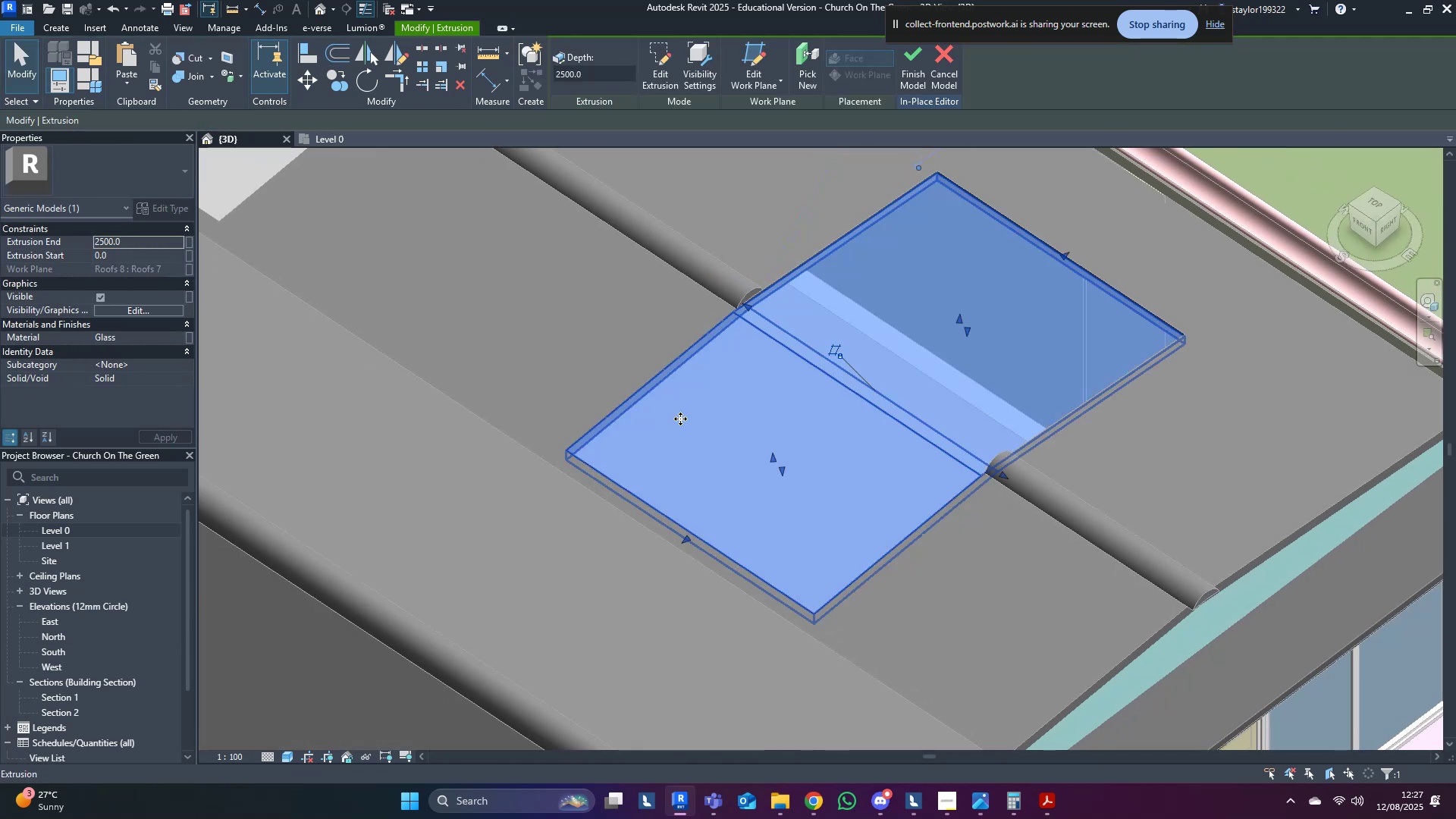 
hold_key(key=ShiftLeft, duration=0.51)
 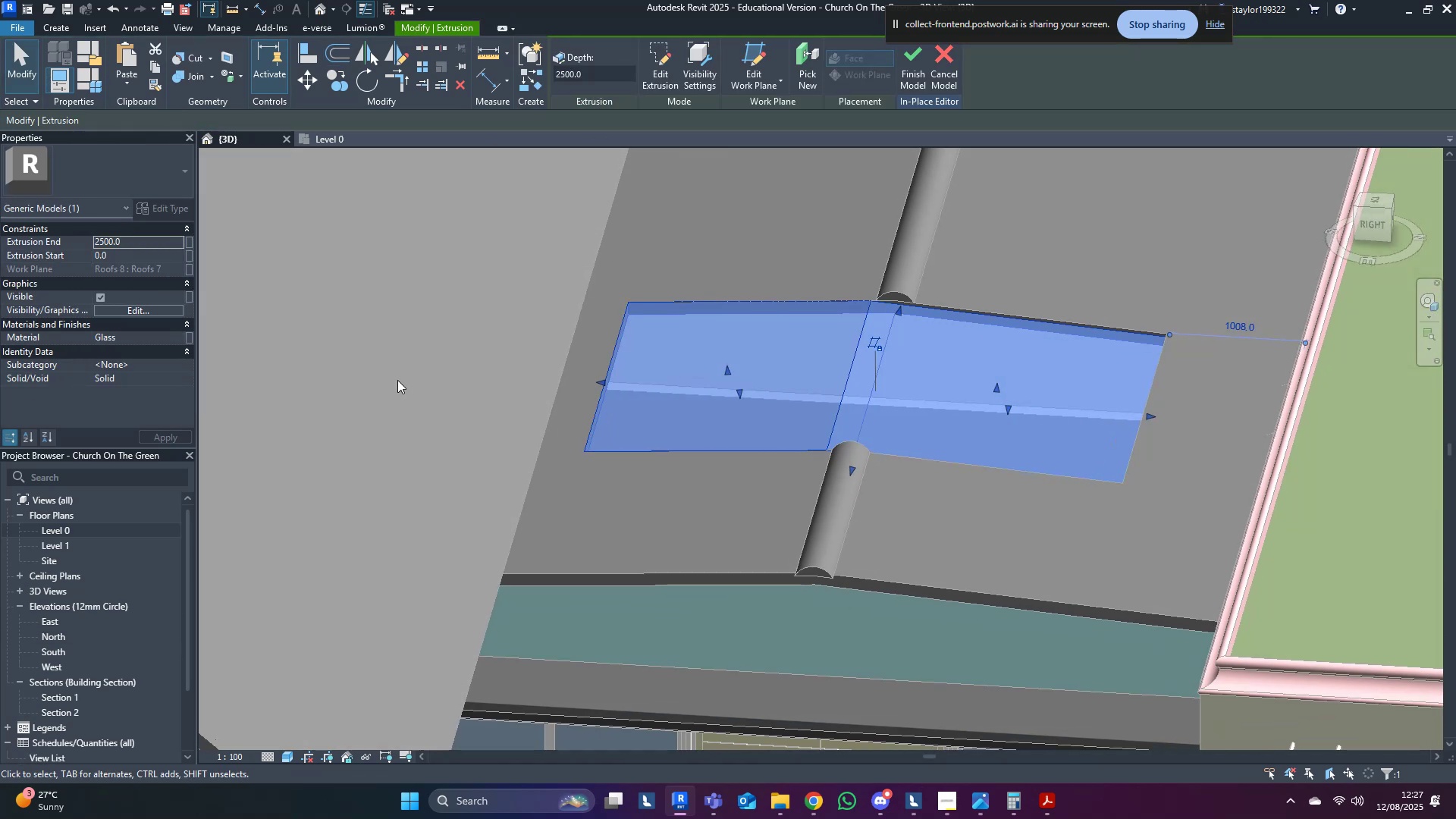 
key(Escape)
 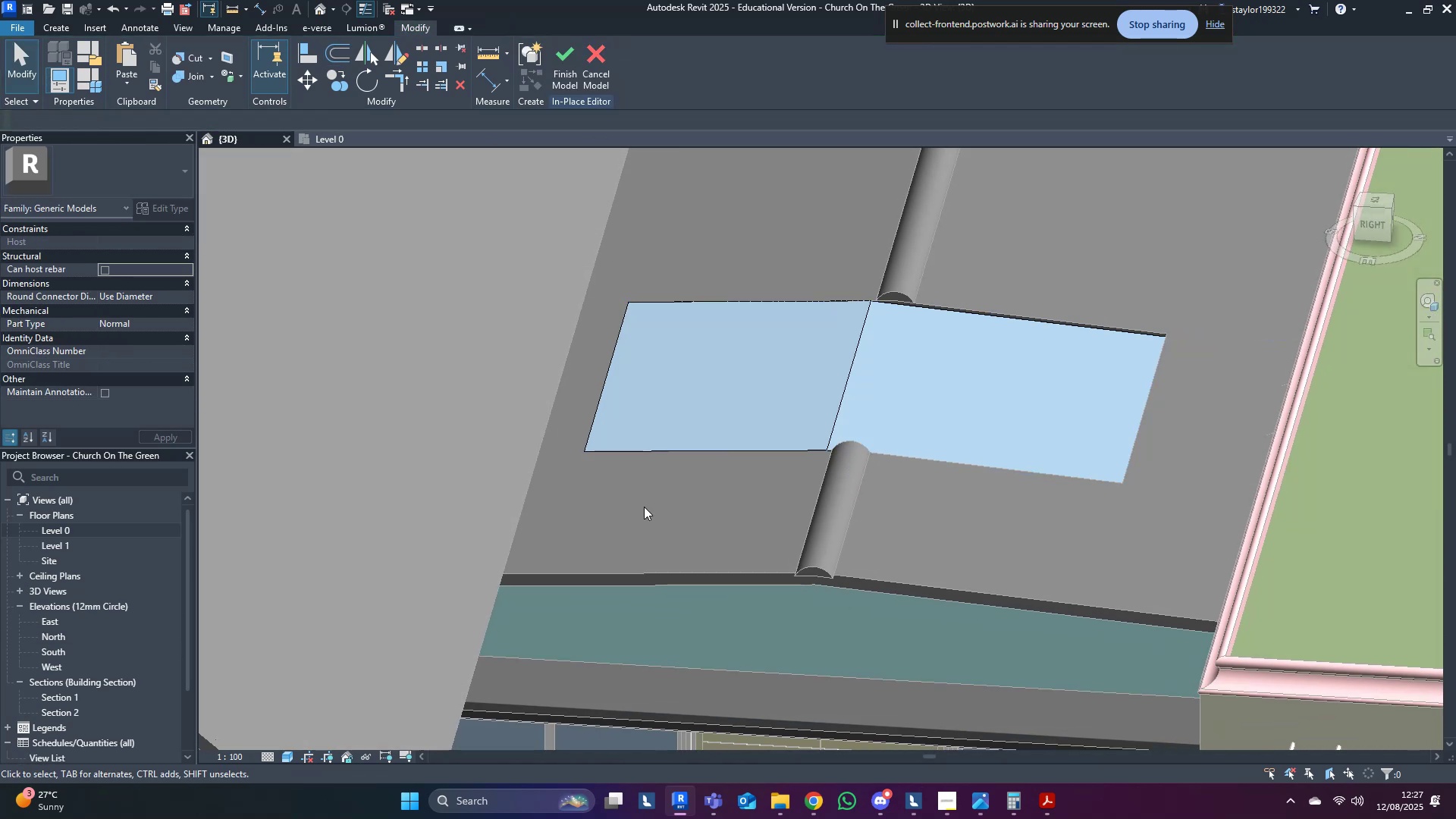 
hold_key(key=ShiftLeft, duration=1.0)
 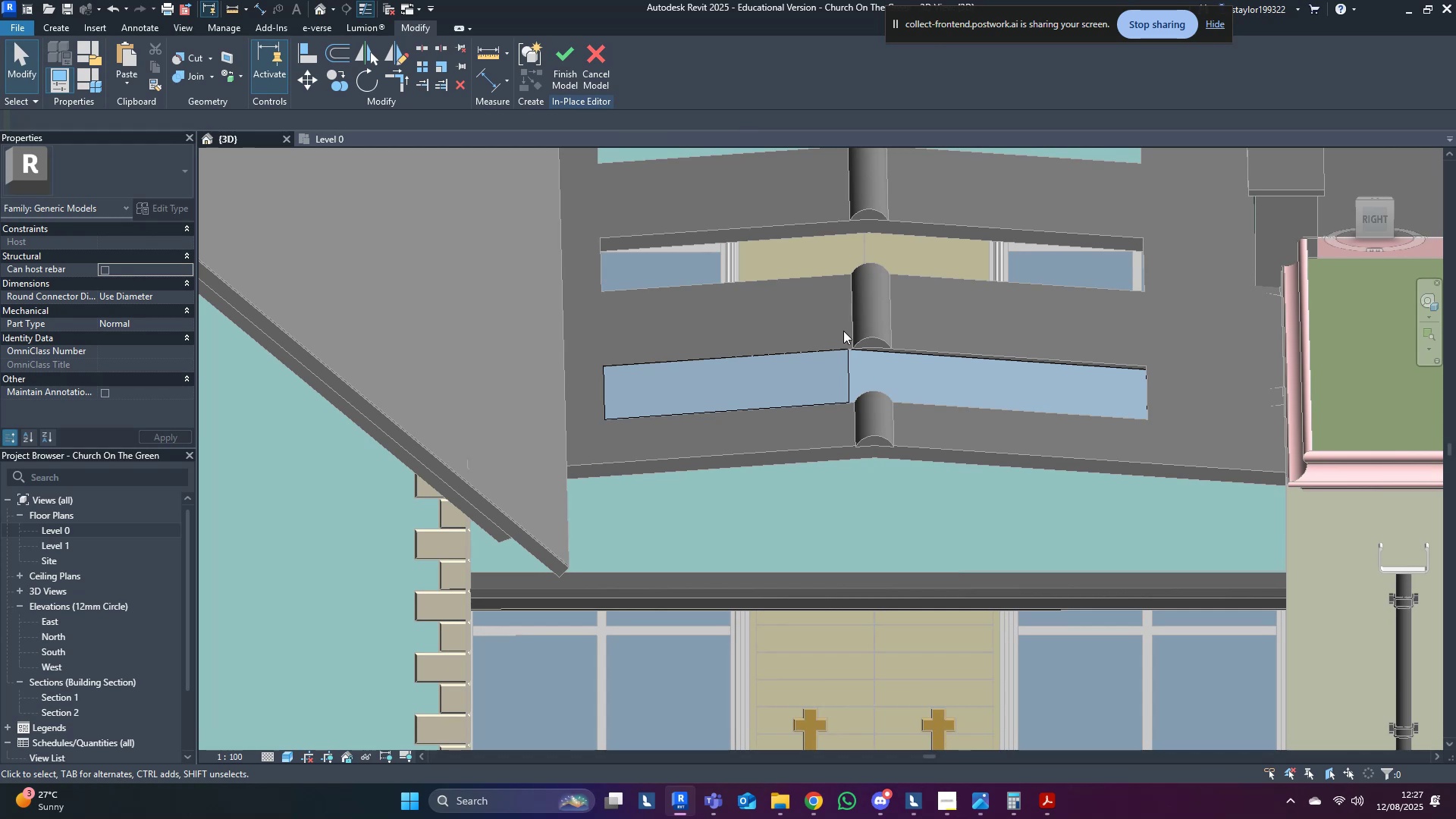 
hold_key(key=ShiftLeft, duration=0.37)
 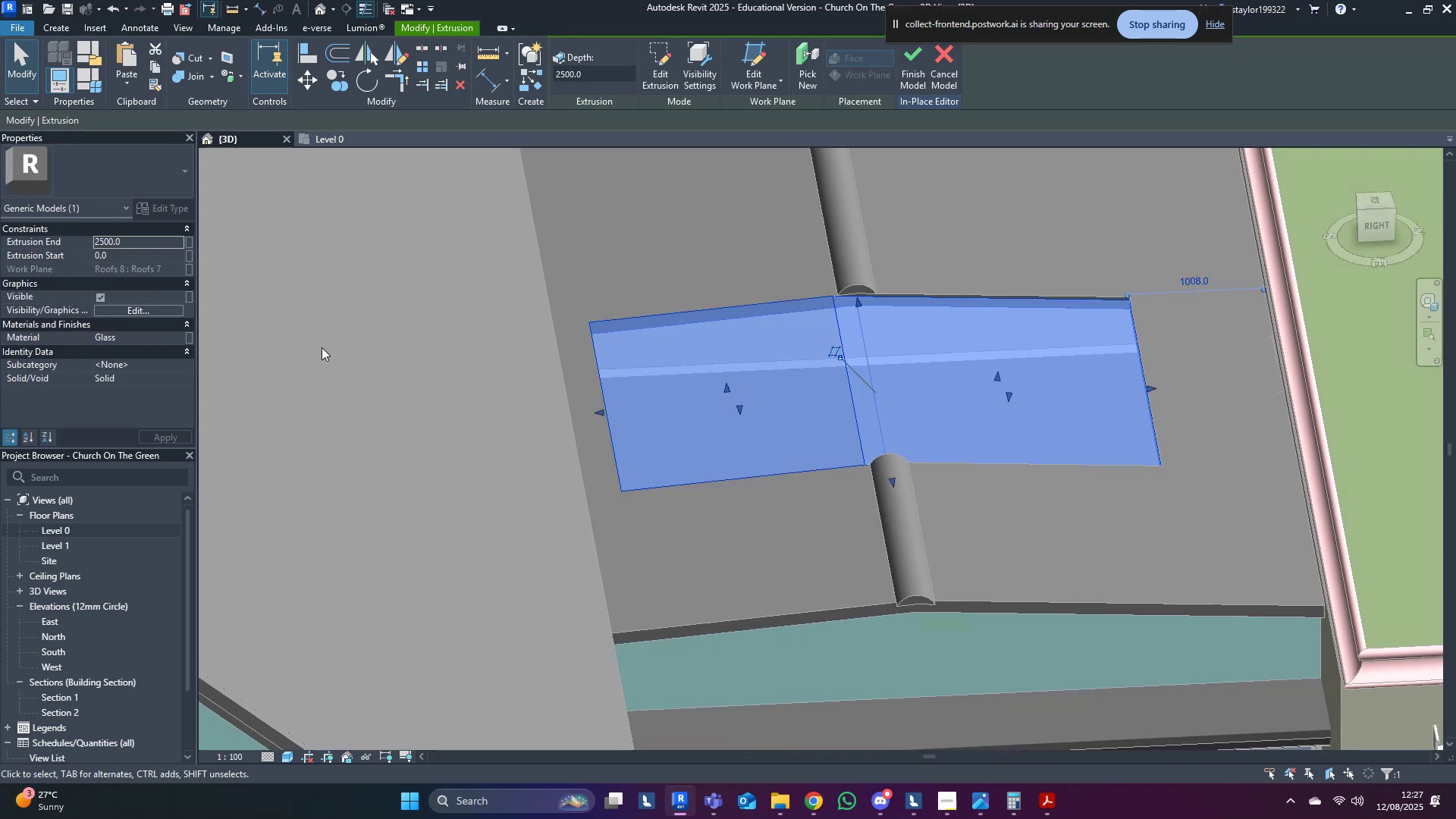 
wait(6.72)
 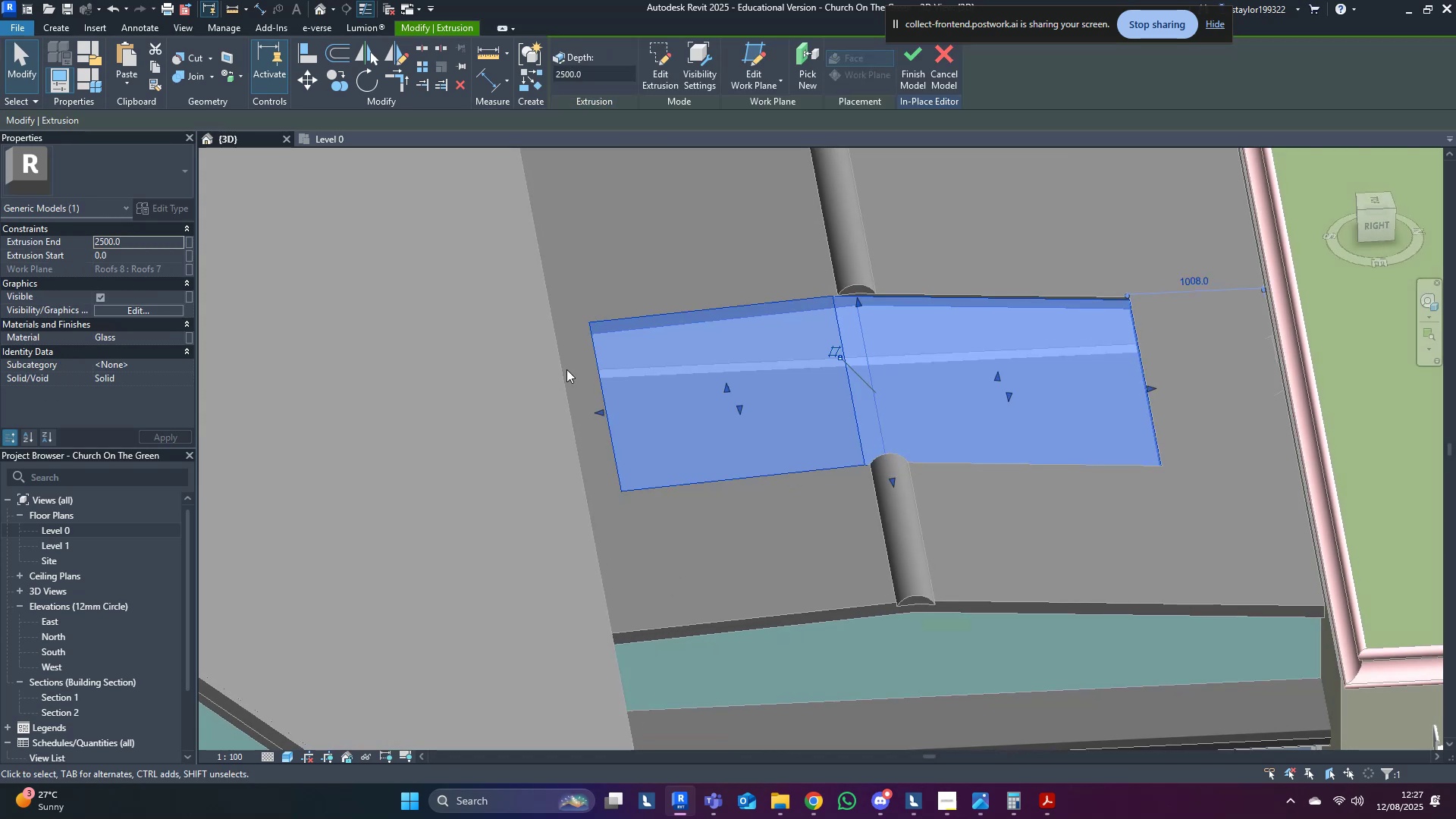 
left_click([181, 340])
 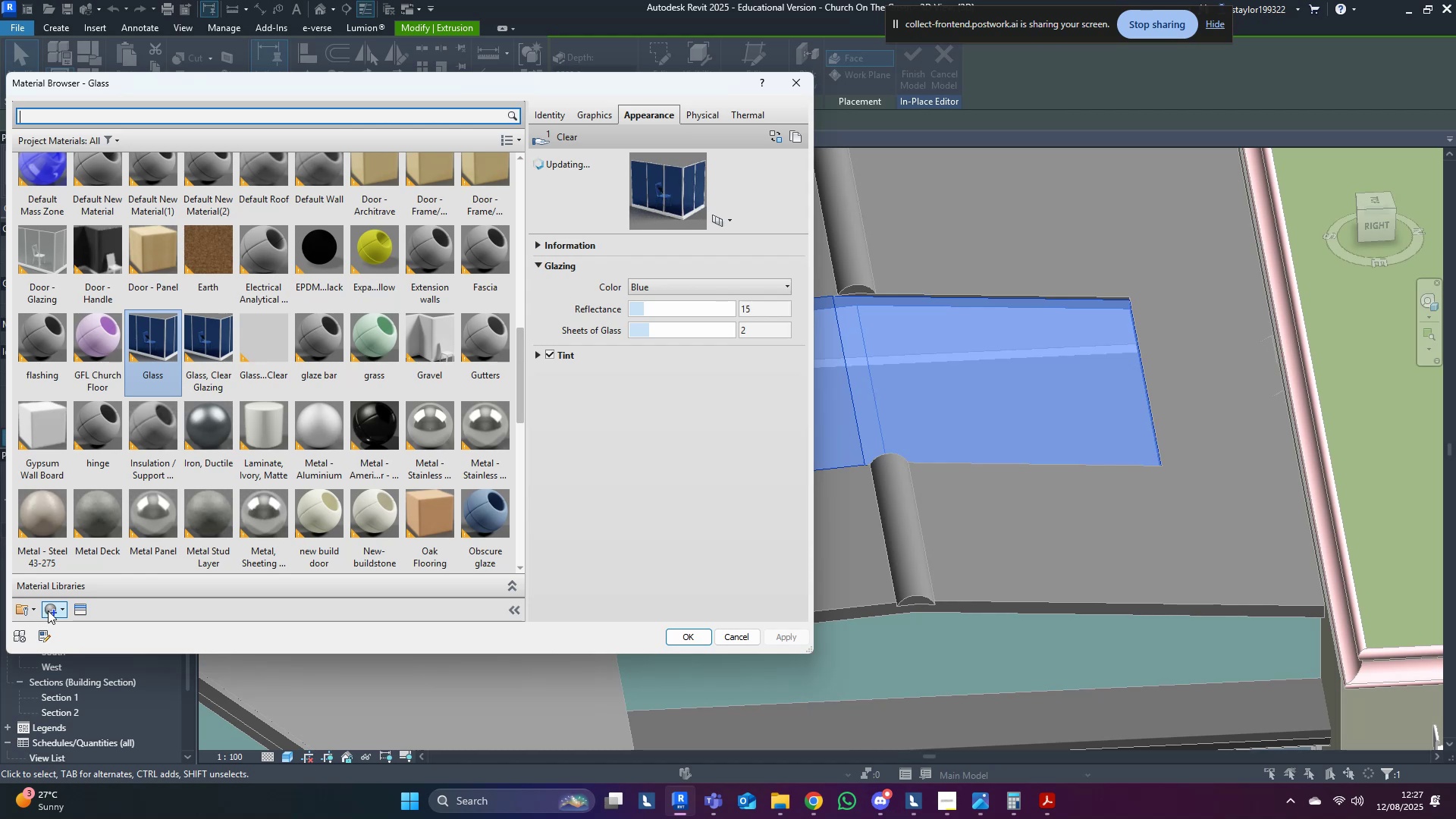 
left_click([61, 626])
 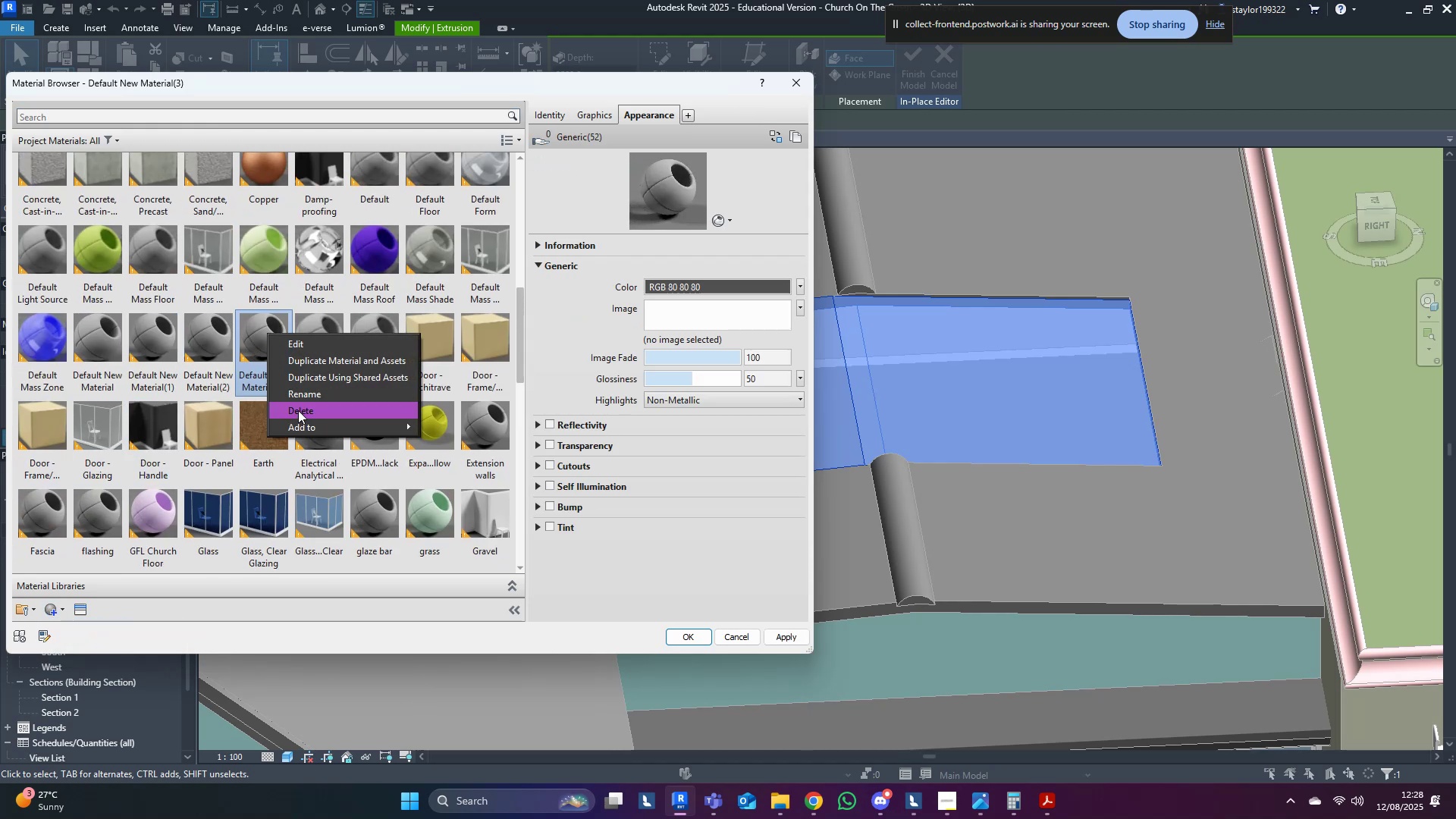 
left_click([303, 399])
 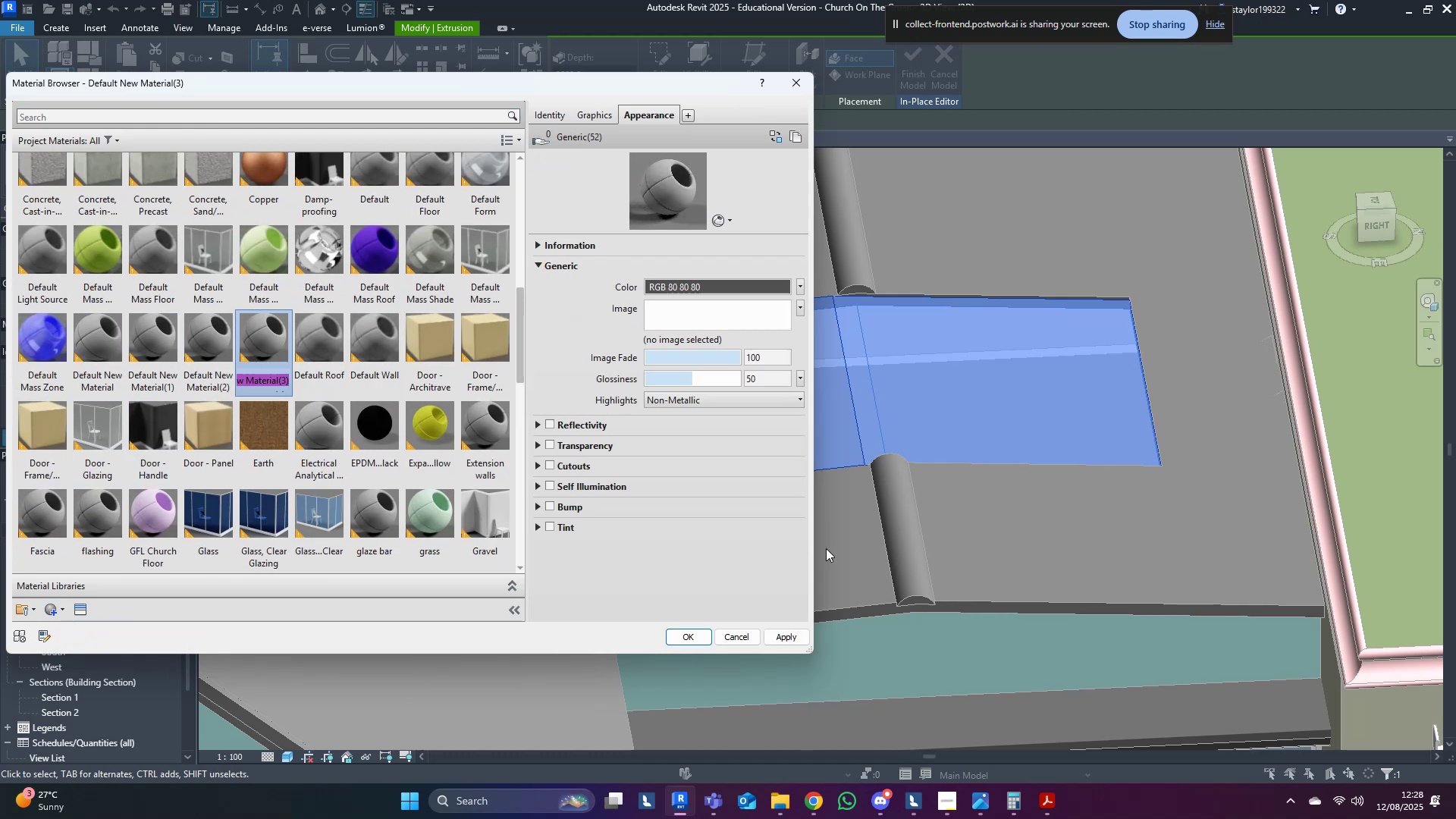 
wait(6.46)
 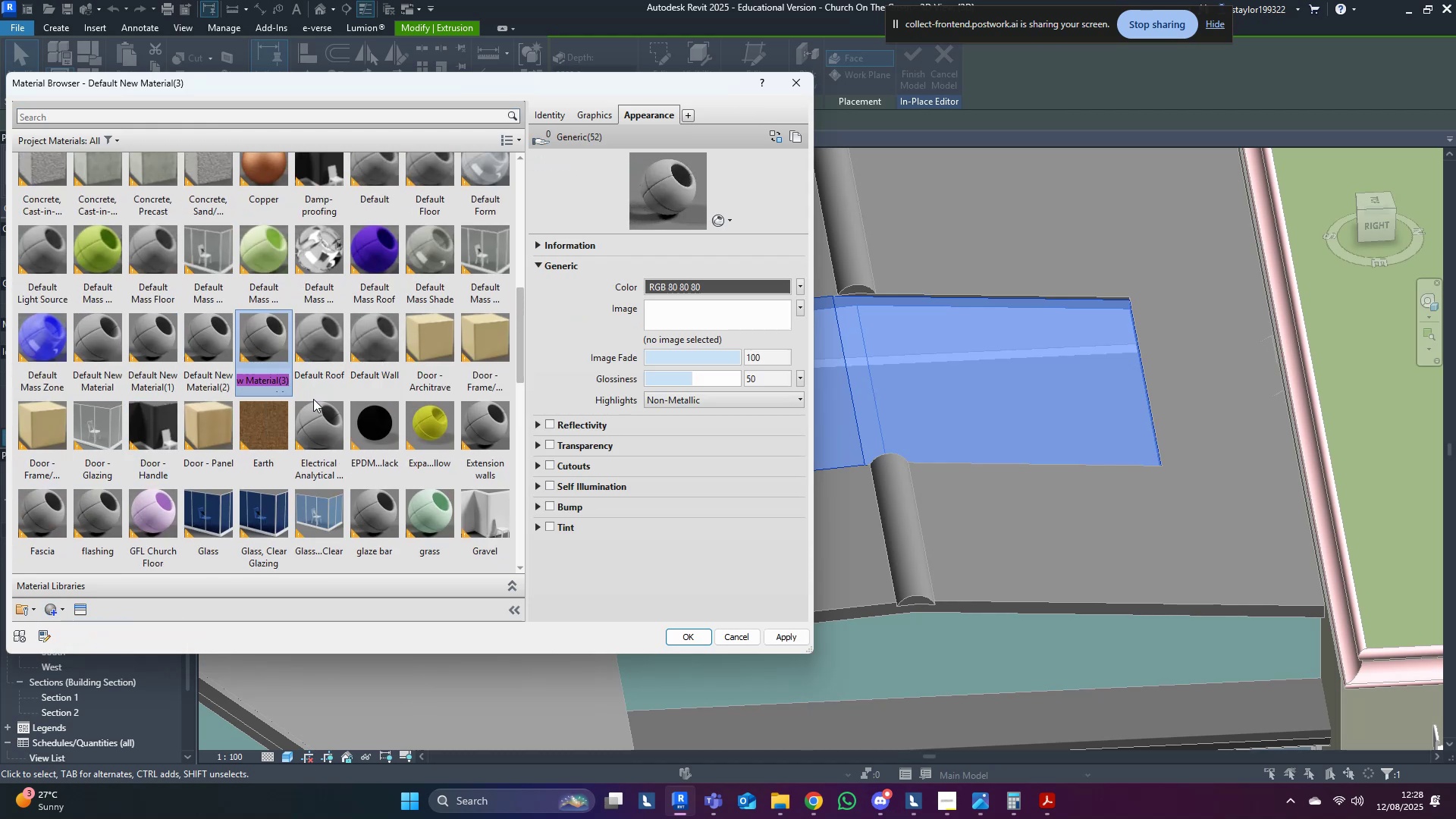 
type(Roofligt)
key(Backspace)
type(ht frame)
 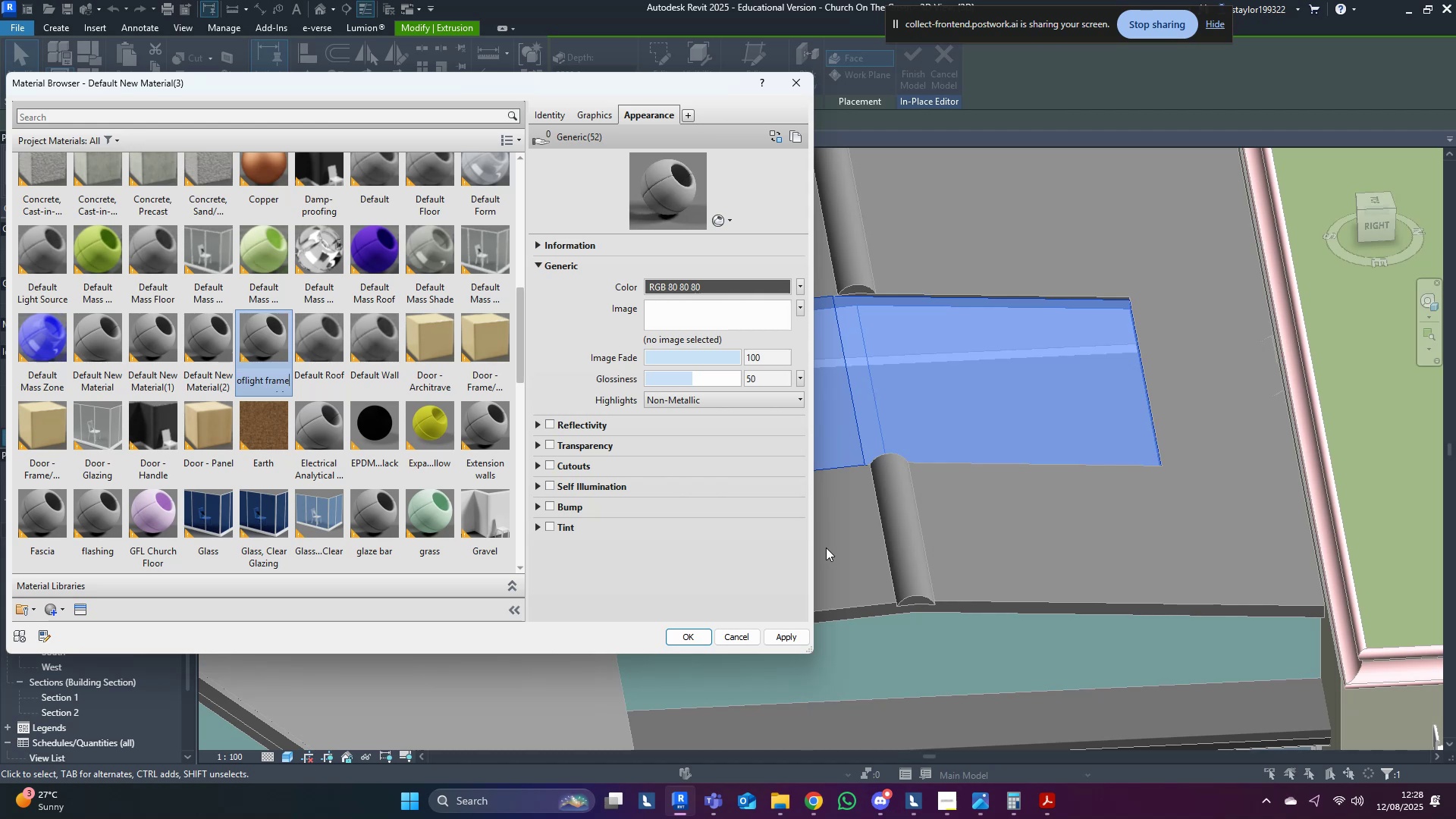 
wait(8.38)
 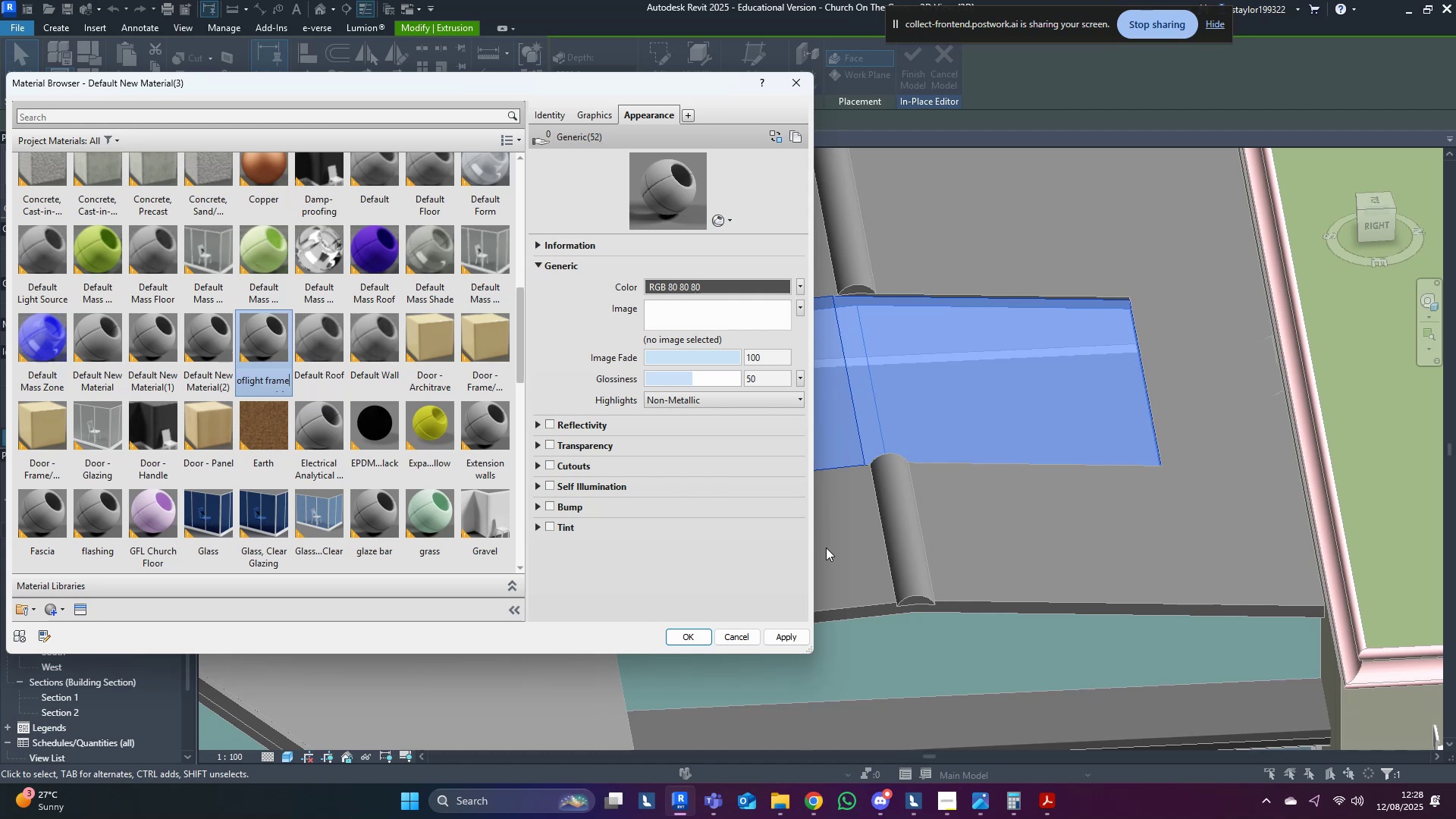 
left_click([662, 635])
 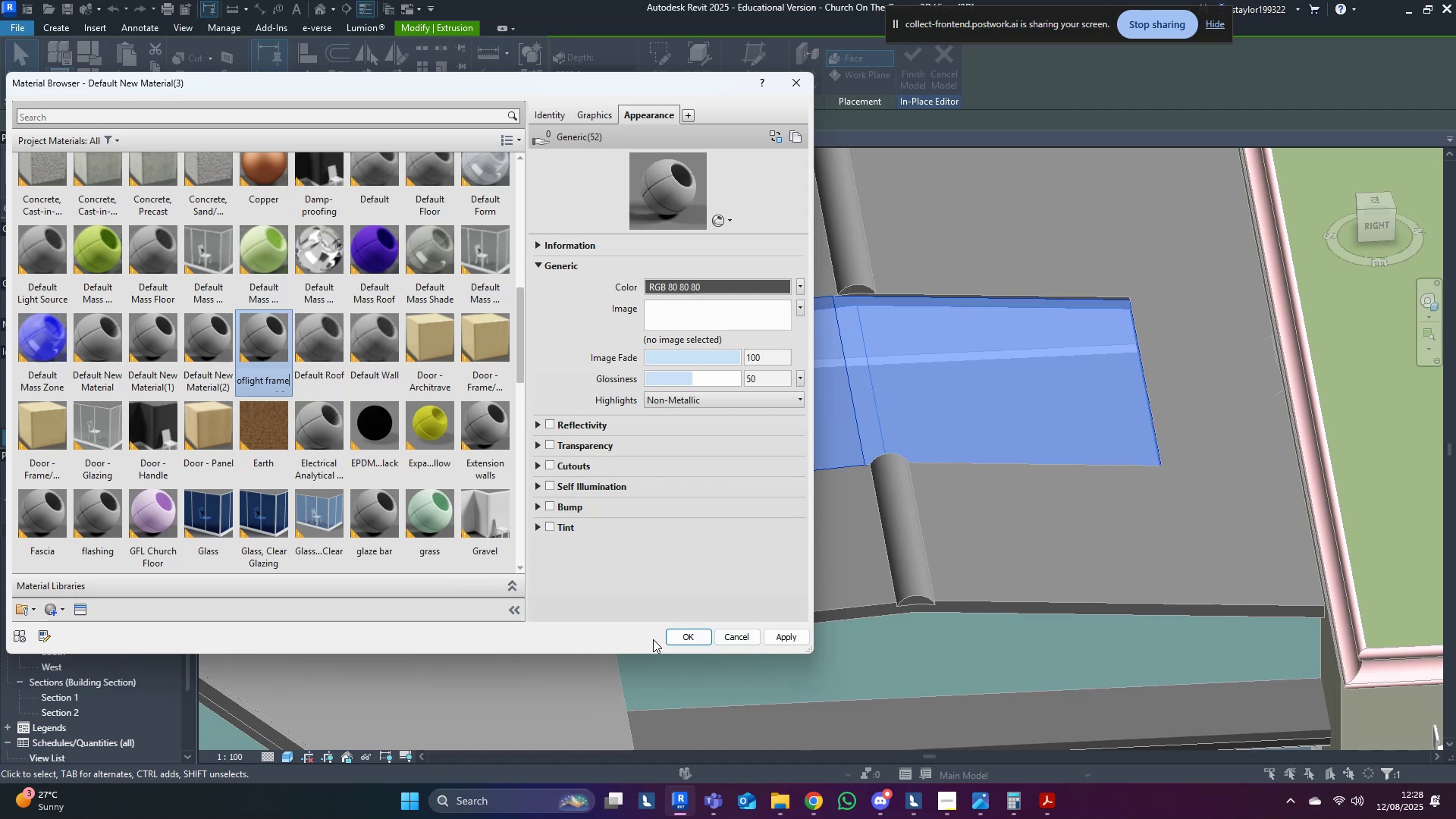 
left_click([688, 639])
 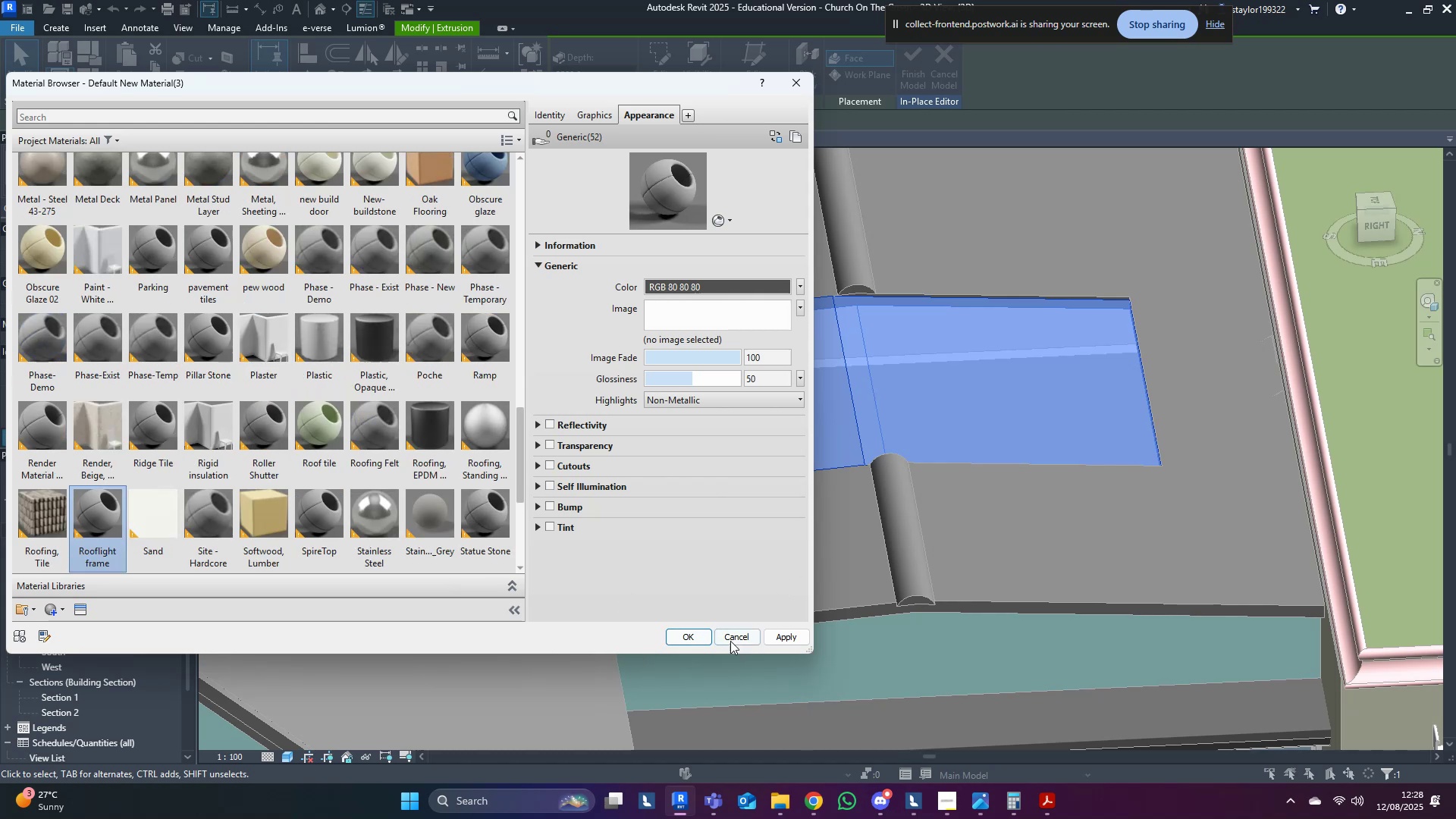 
left_click([793, 641])
 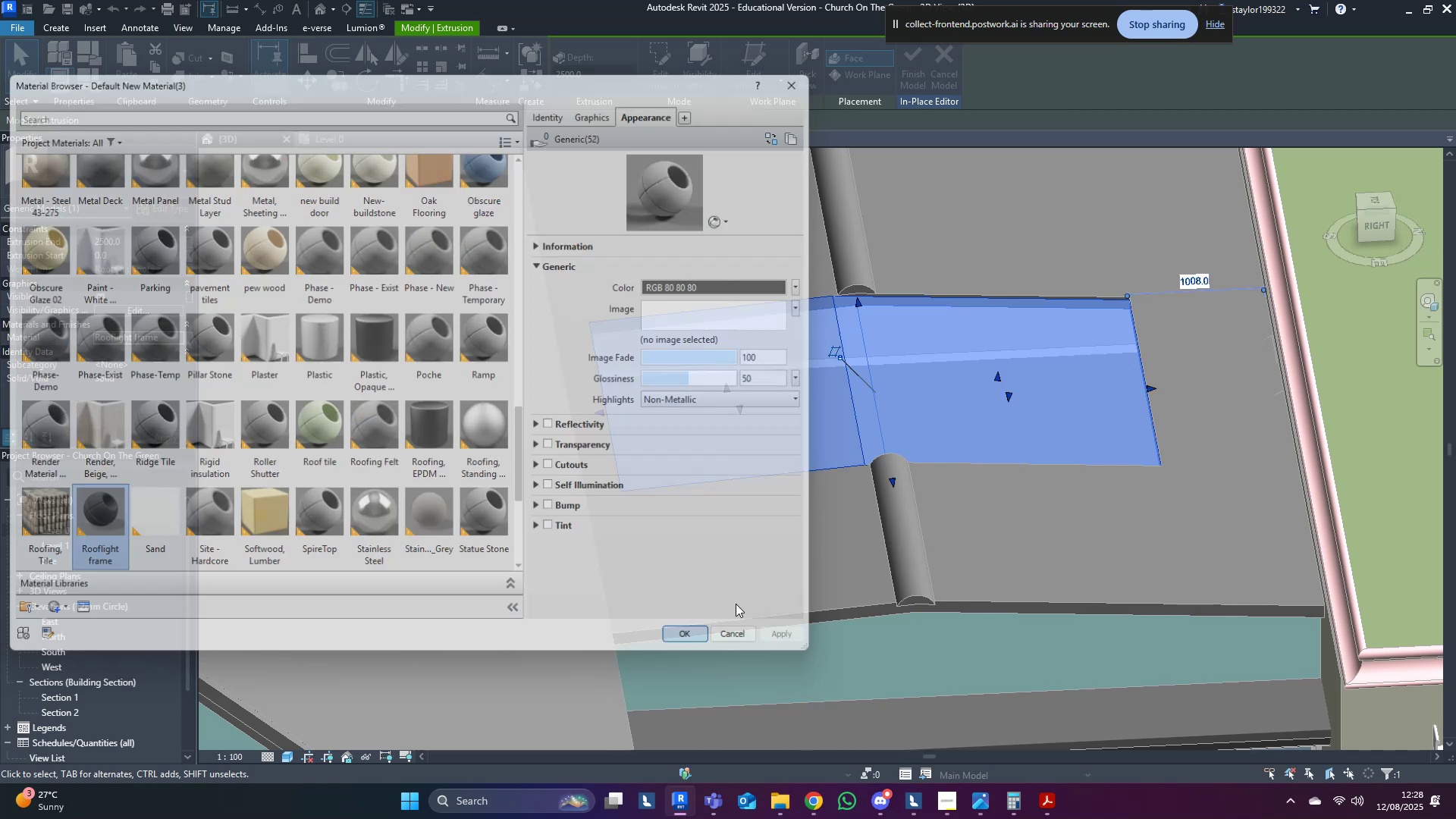 
middle_click([1009, 525])
 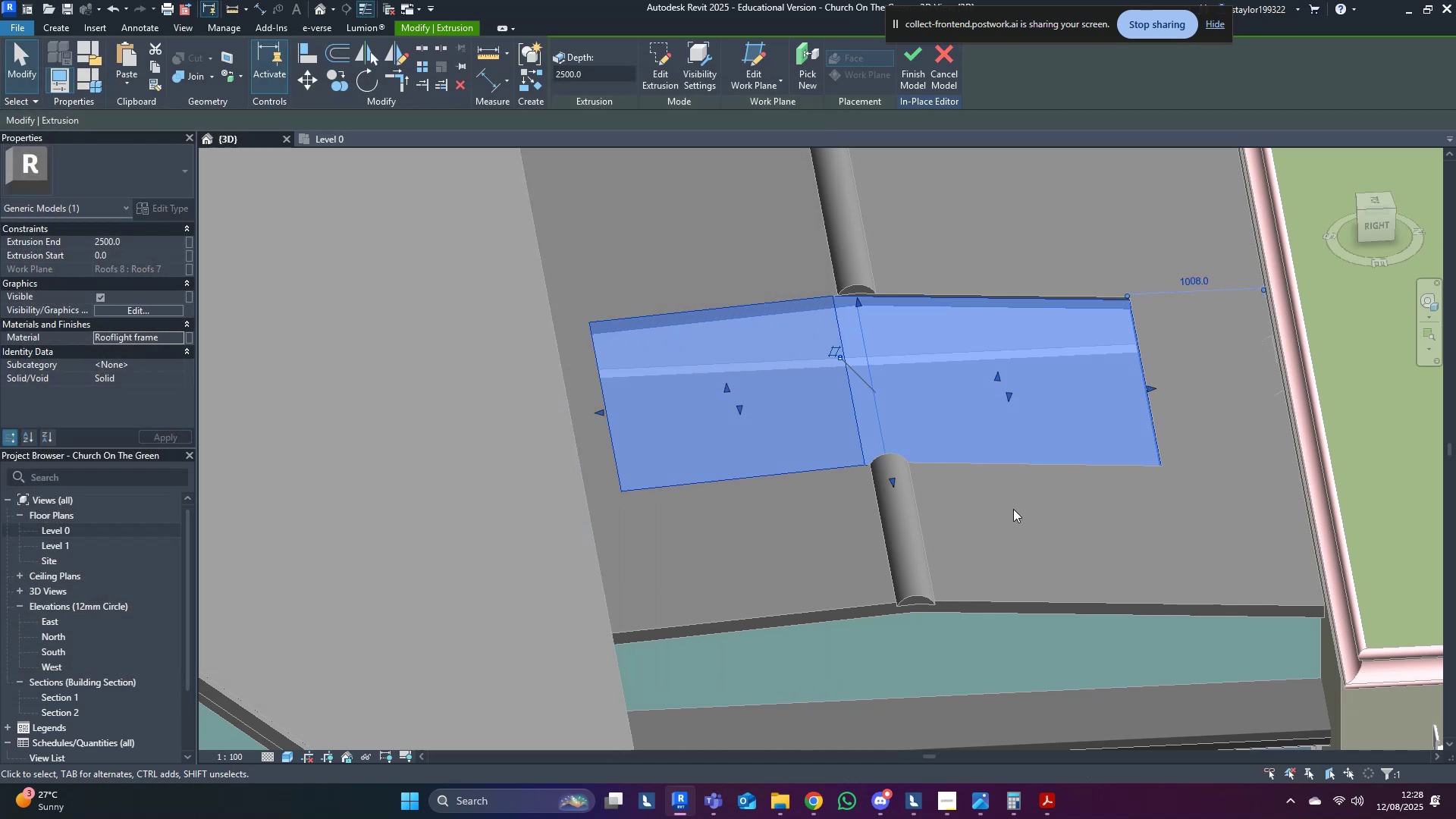 
key(Escape)
 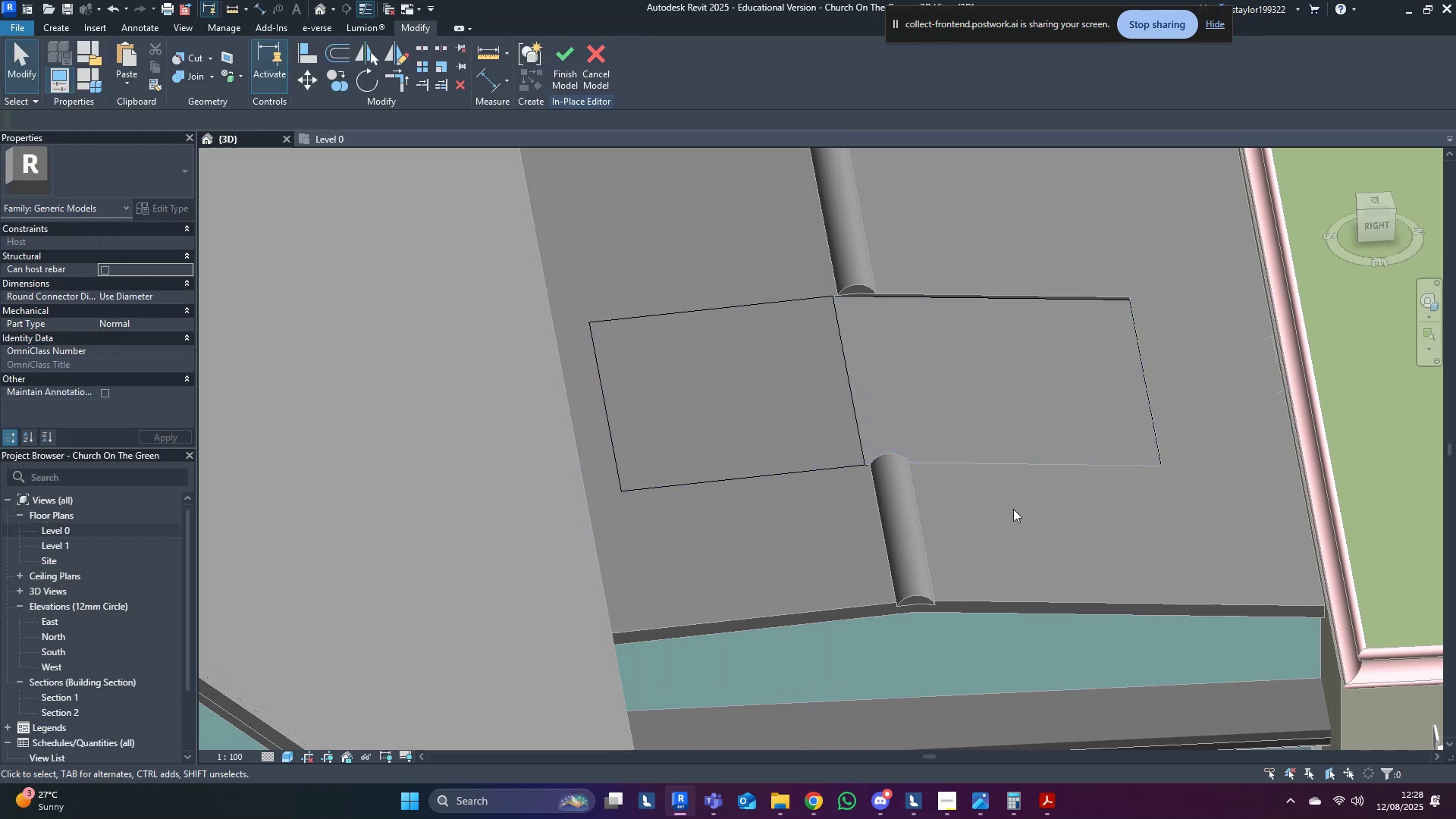 
scroll: coordinate [1027, 516], scroll_direction: down, amount: 3.0
 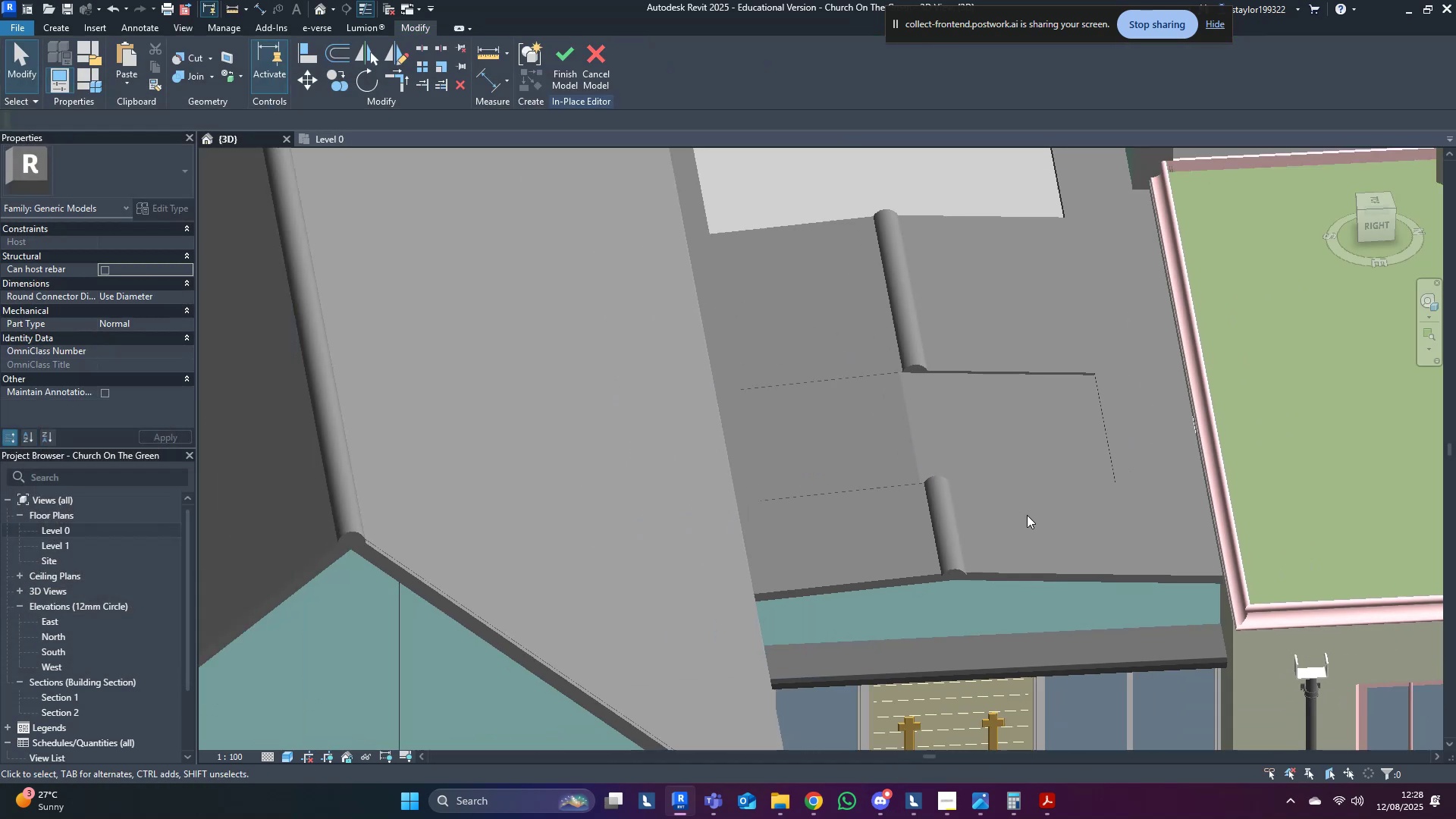 
key(Shift+ShiftLeft)
 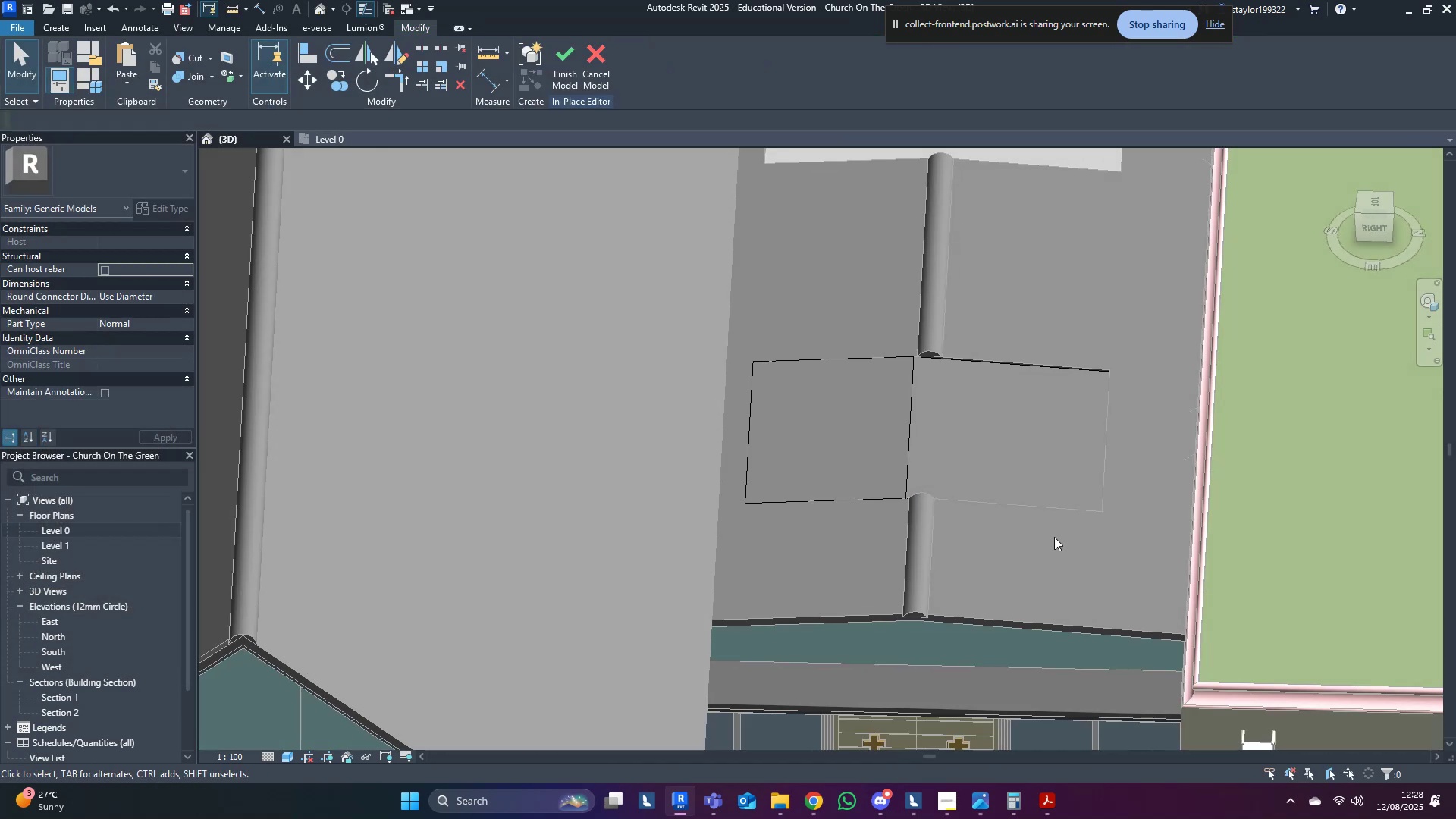 
left_click([988, 445])
 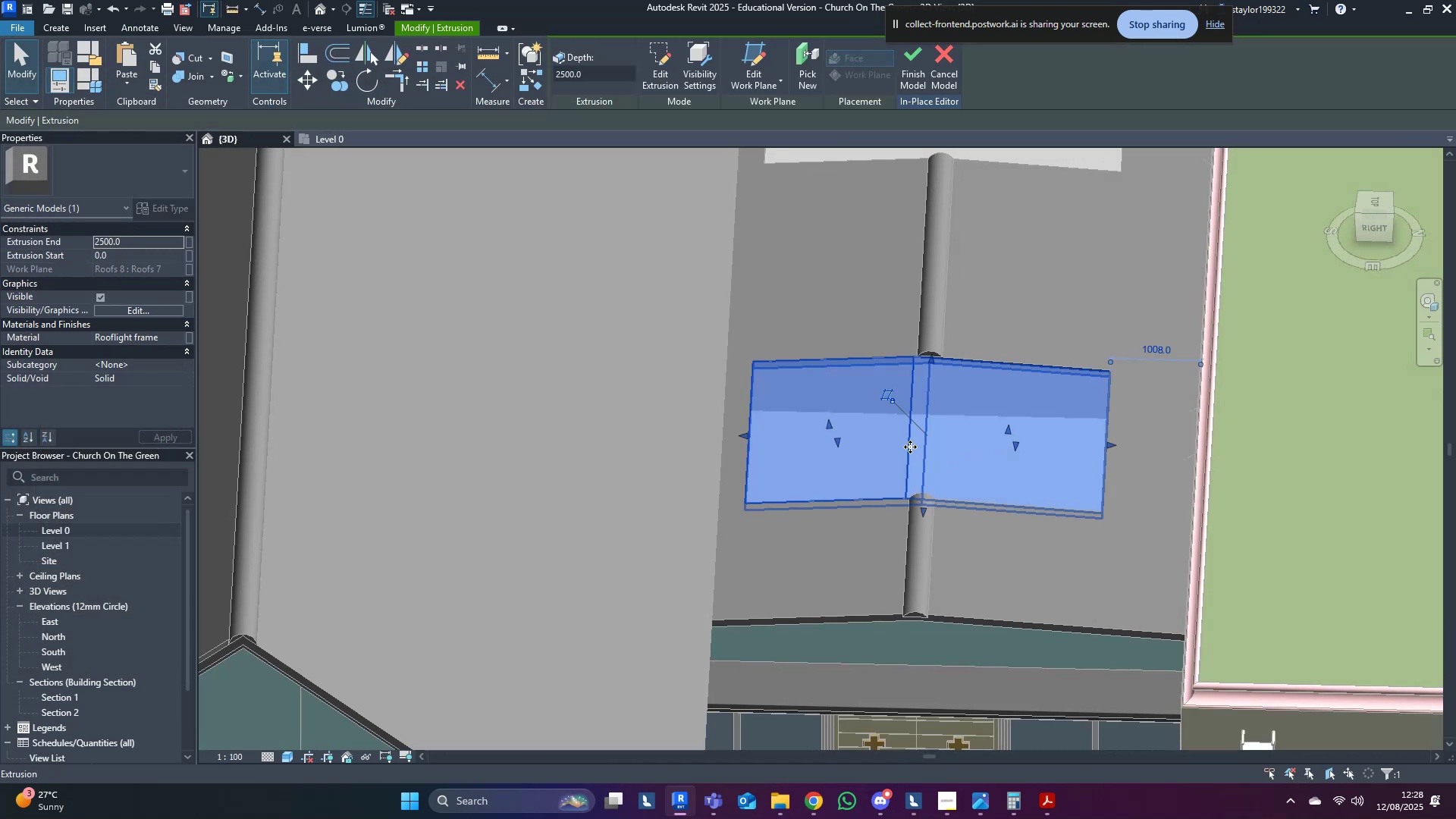 
scroll: coordinate [1015, 503], scroll_direction: up, amount: 4.0
 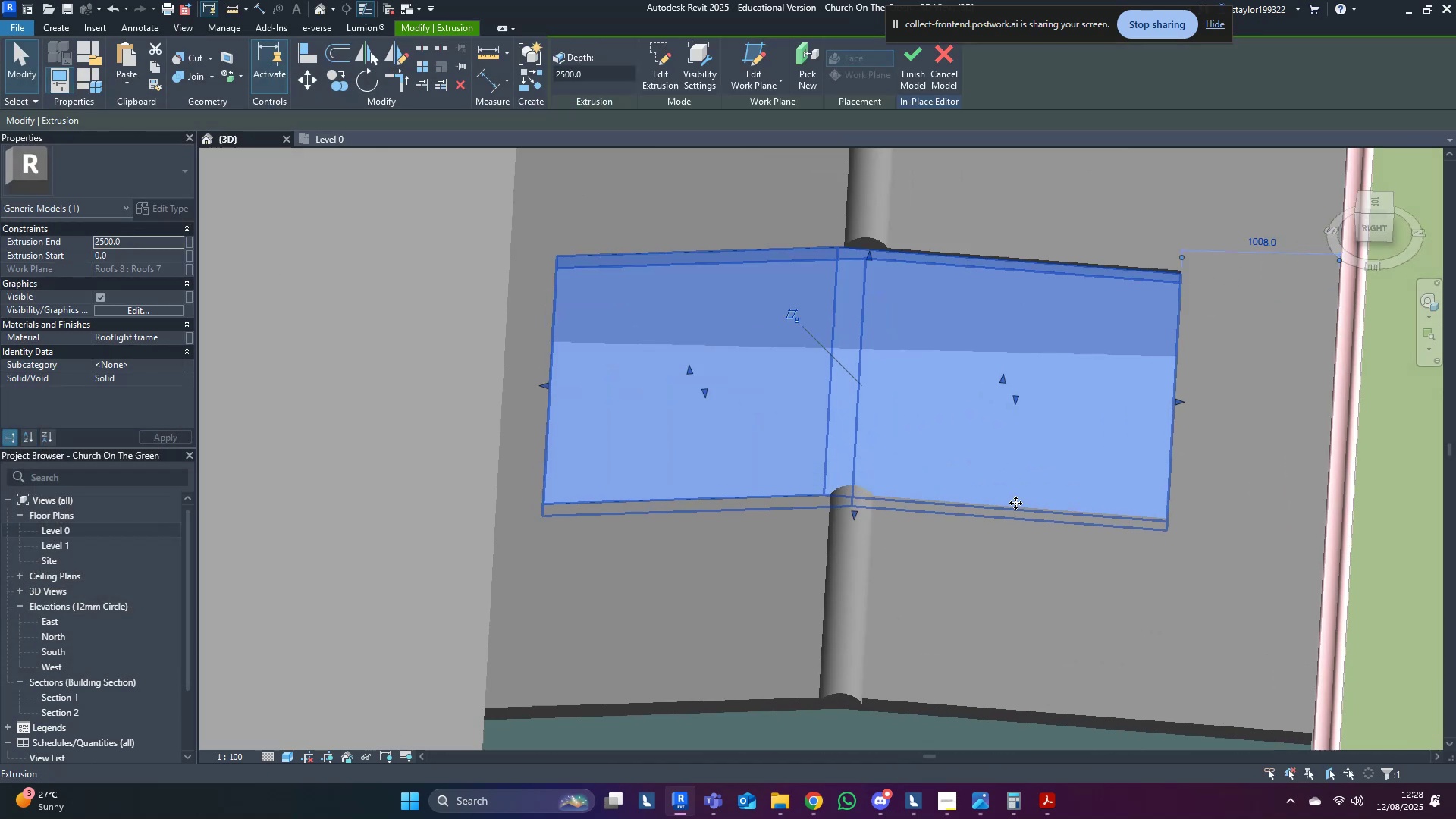 
key(Shift+ShiftLeft)
 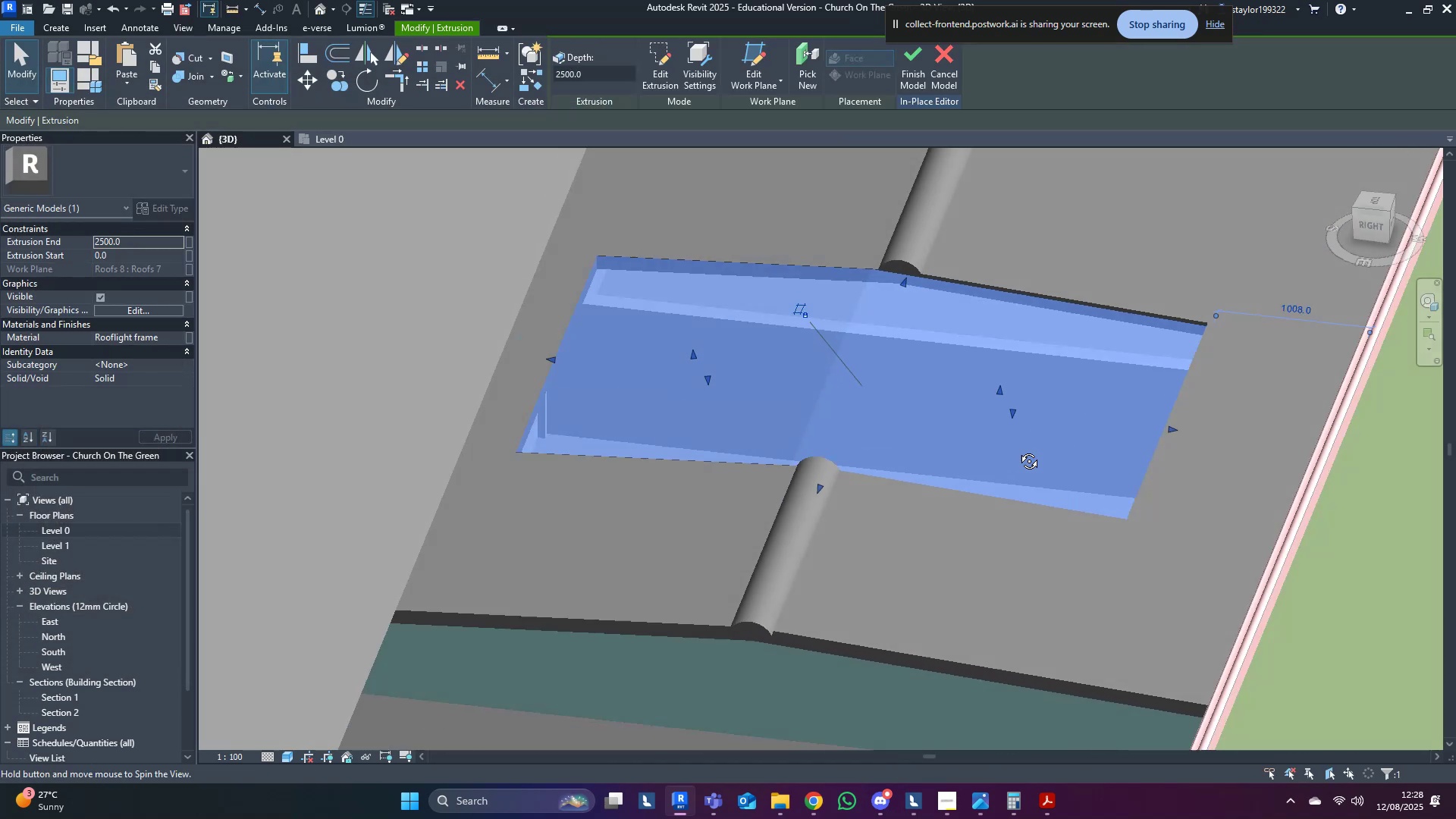 
key(Escape)
 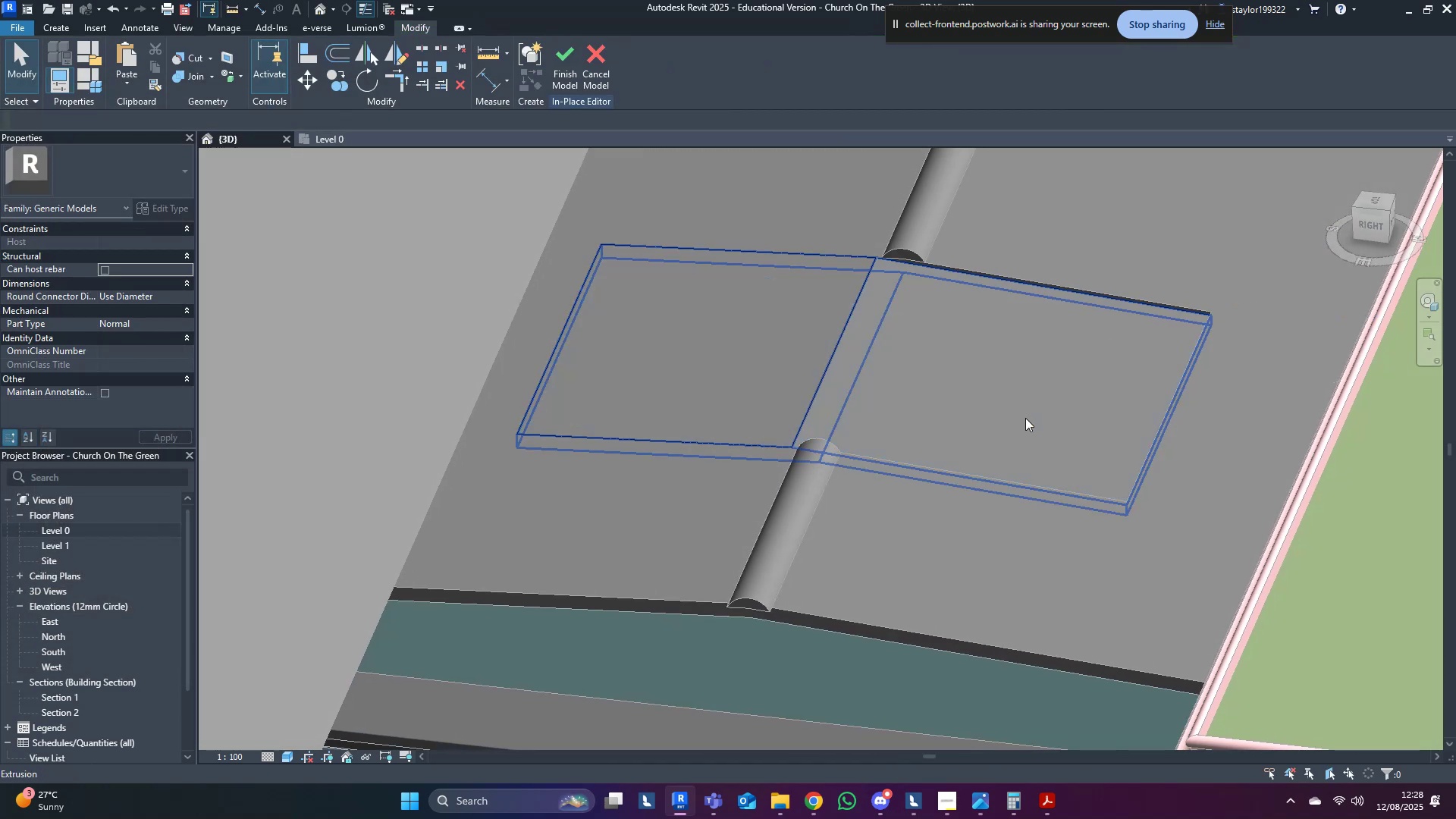 
hold_key(key=ShiftLeft, duration=0.93)
 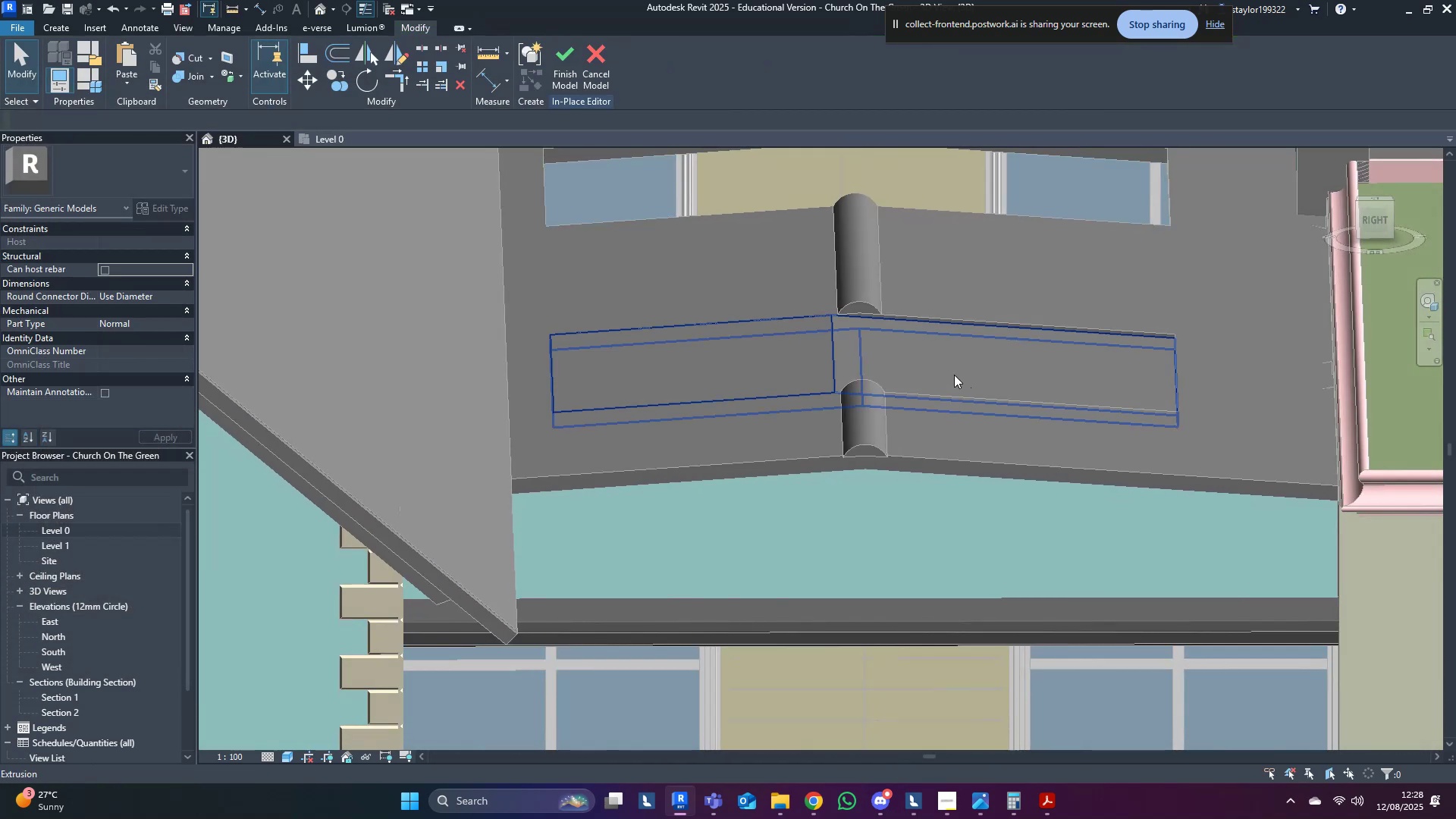 
left_click([940, 369])
 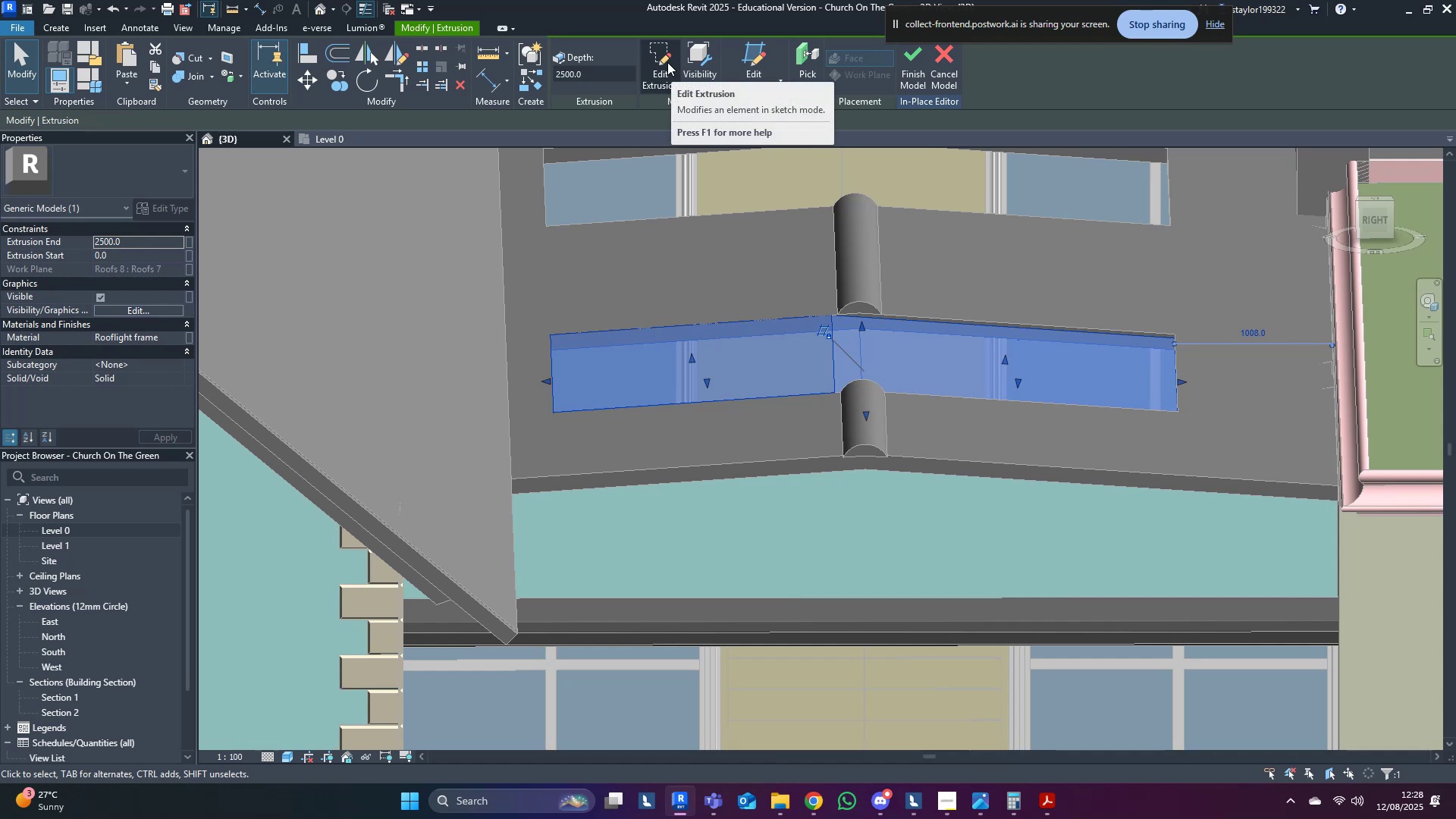 
left_click([667, 62])
 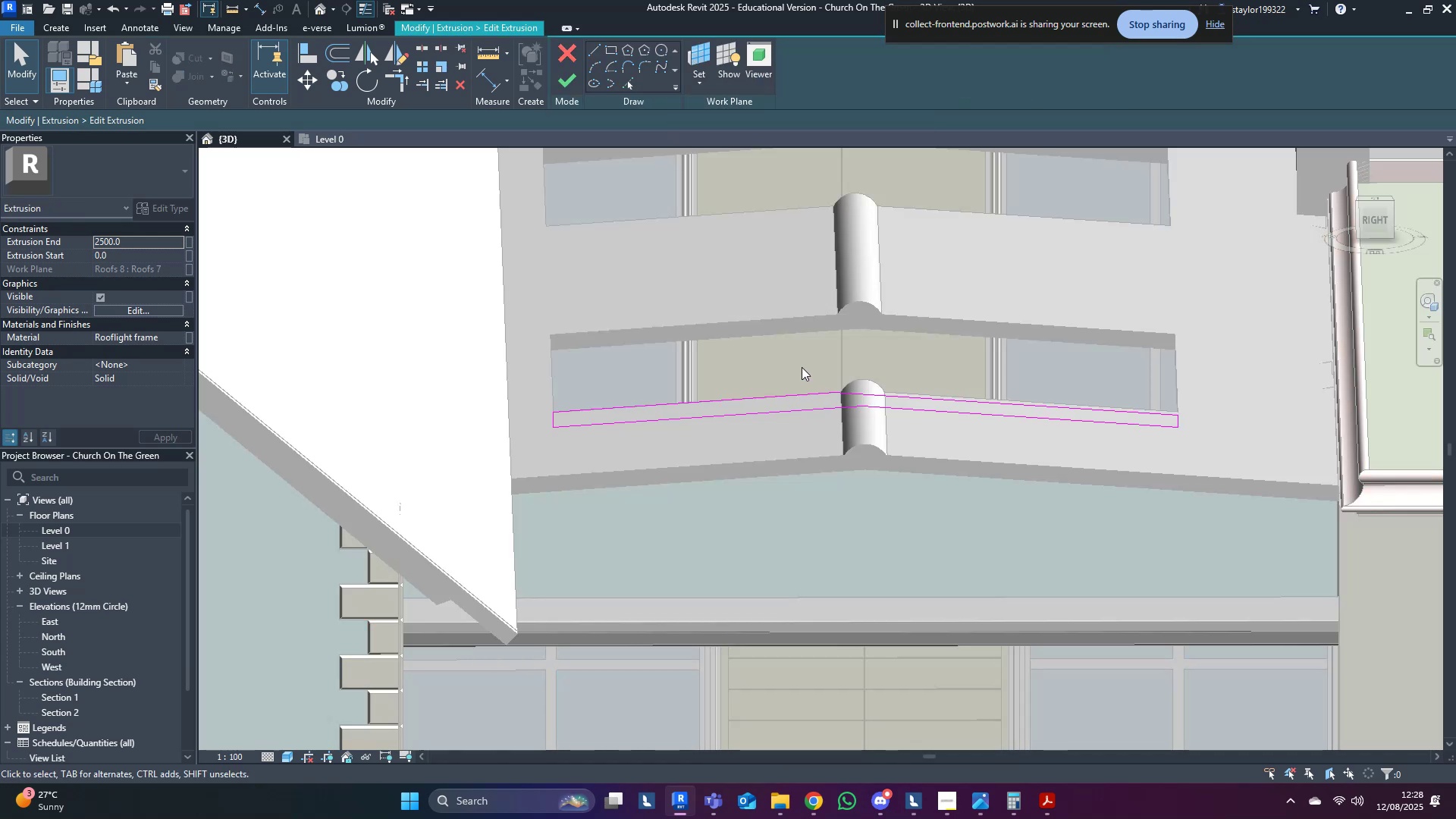 
hold_key(key=O, duration=5.64)
 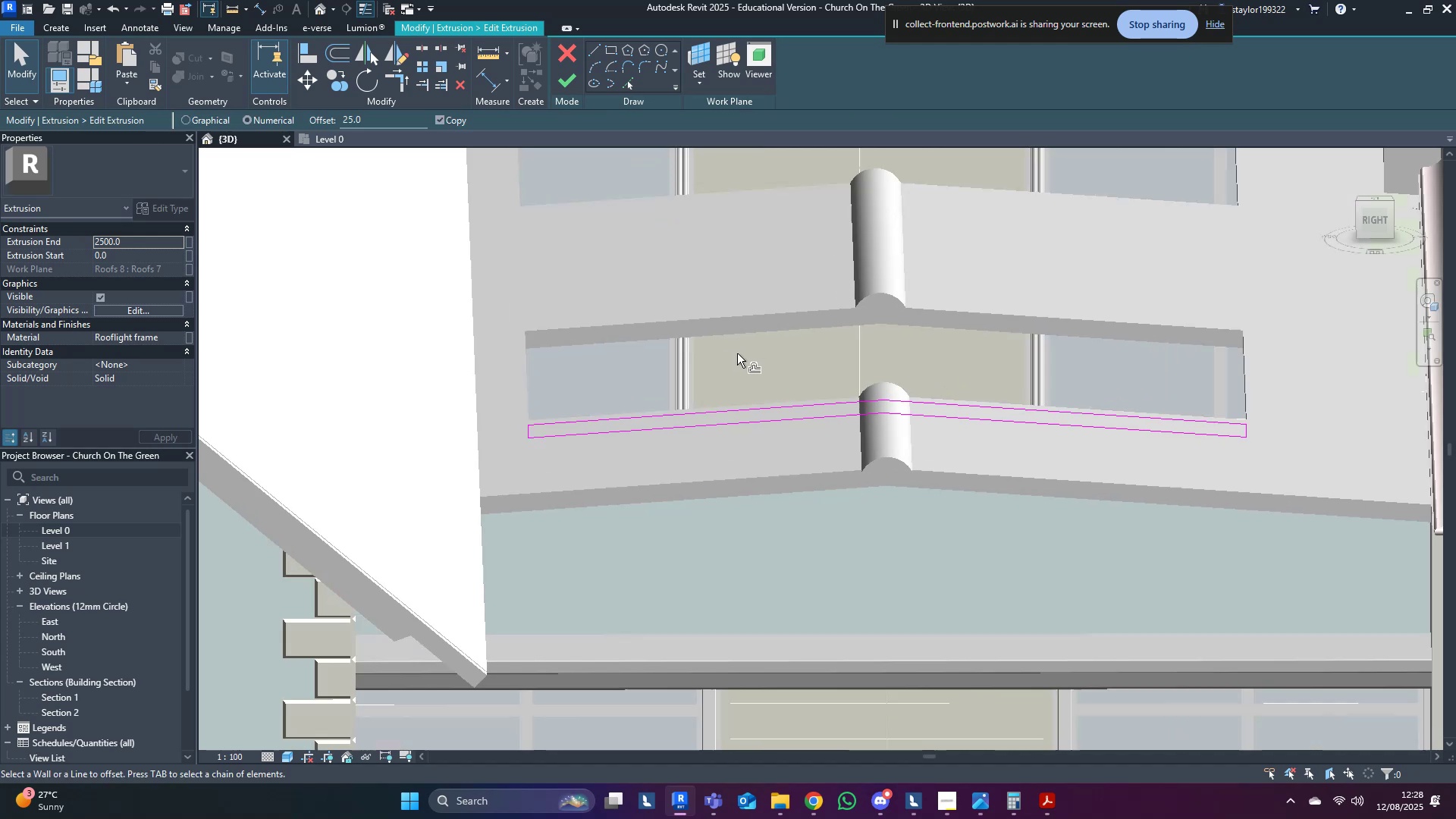 
key(F)
 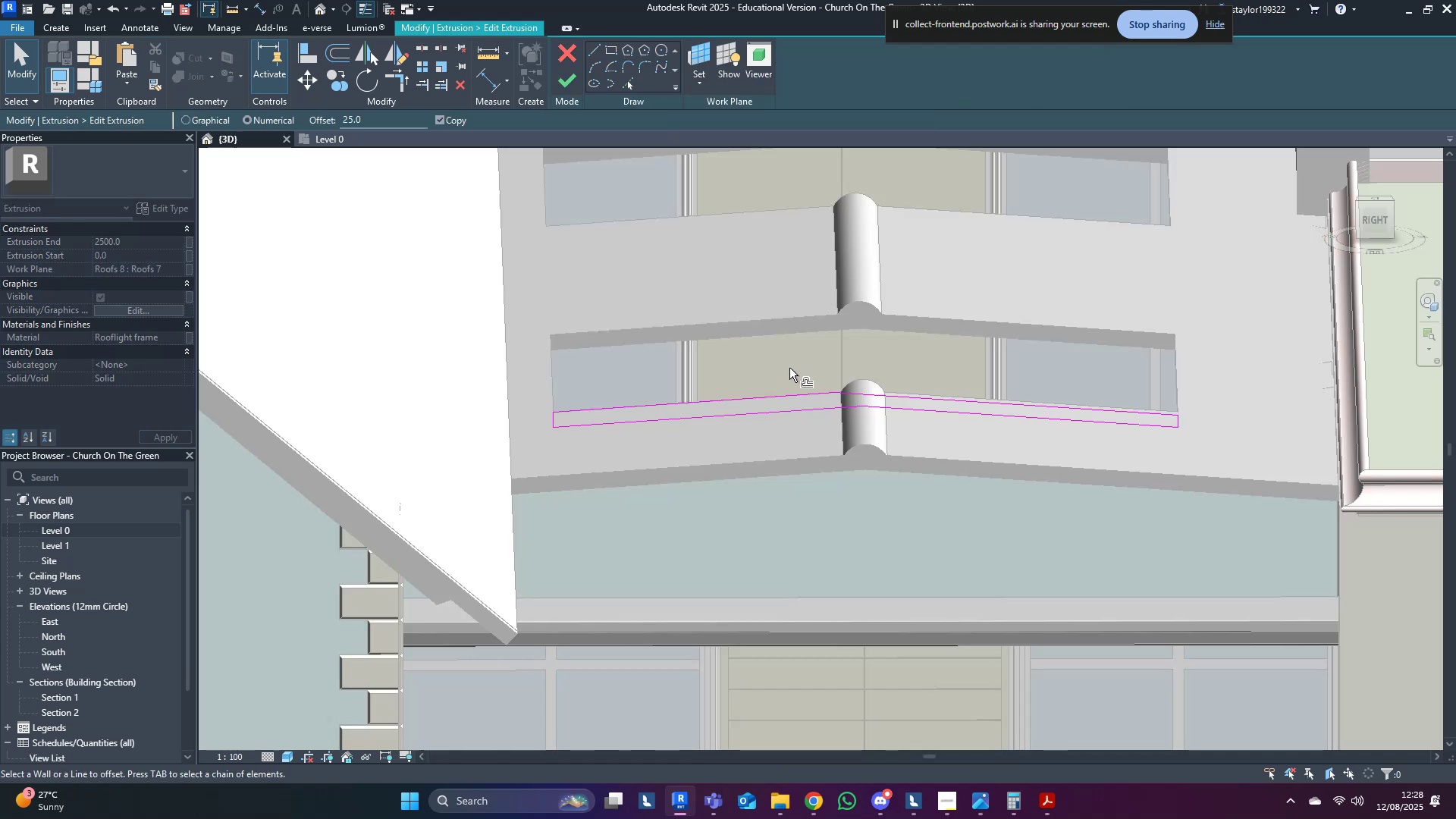 
middle_click([789, 368])
 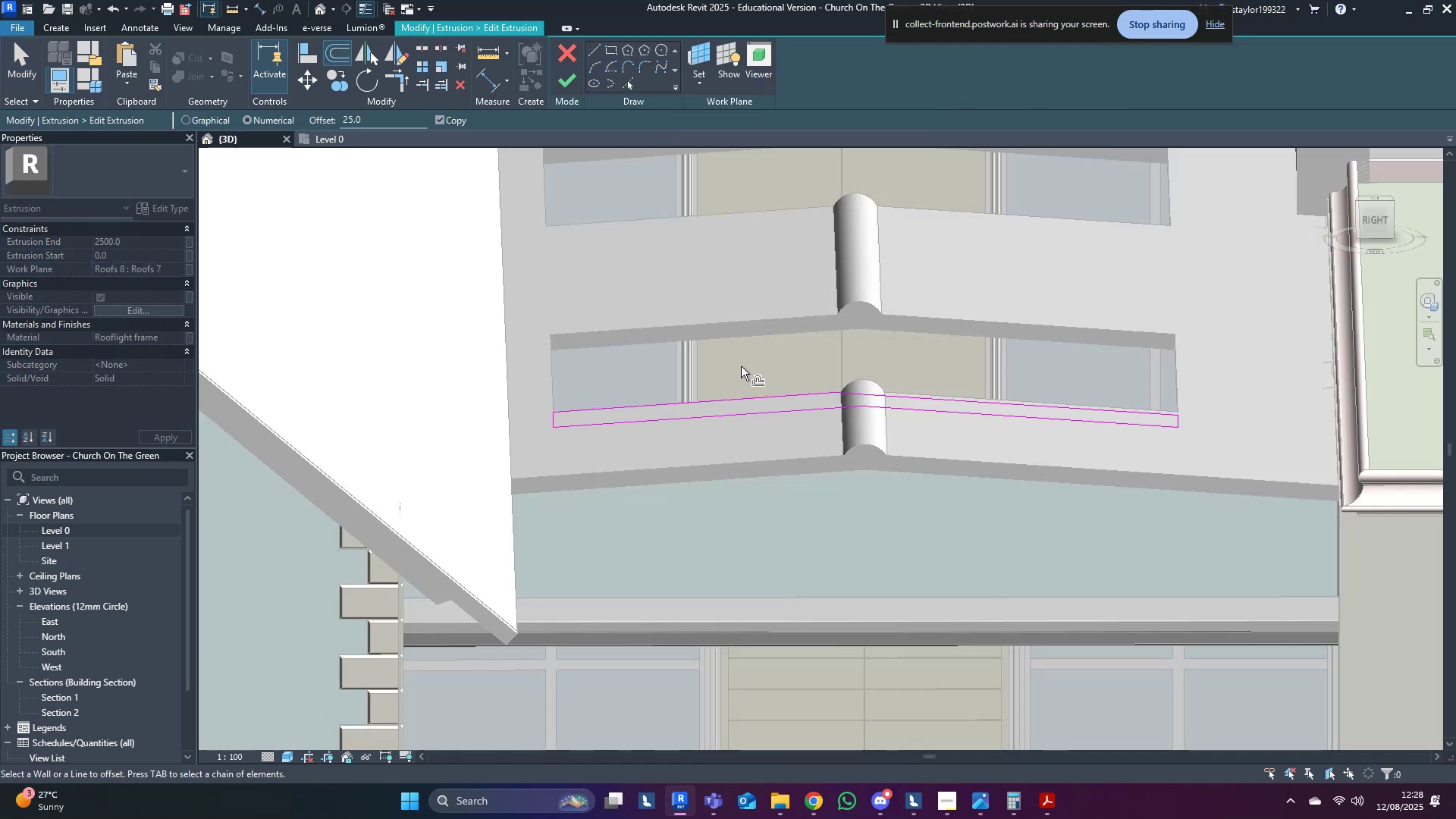 
hold_key(key=ControlLeft, duration=0.73)
left_click([727, 406])
 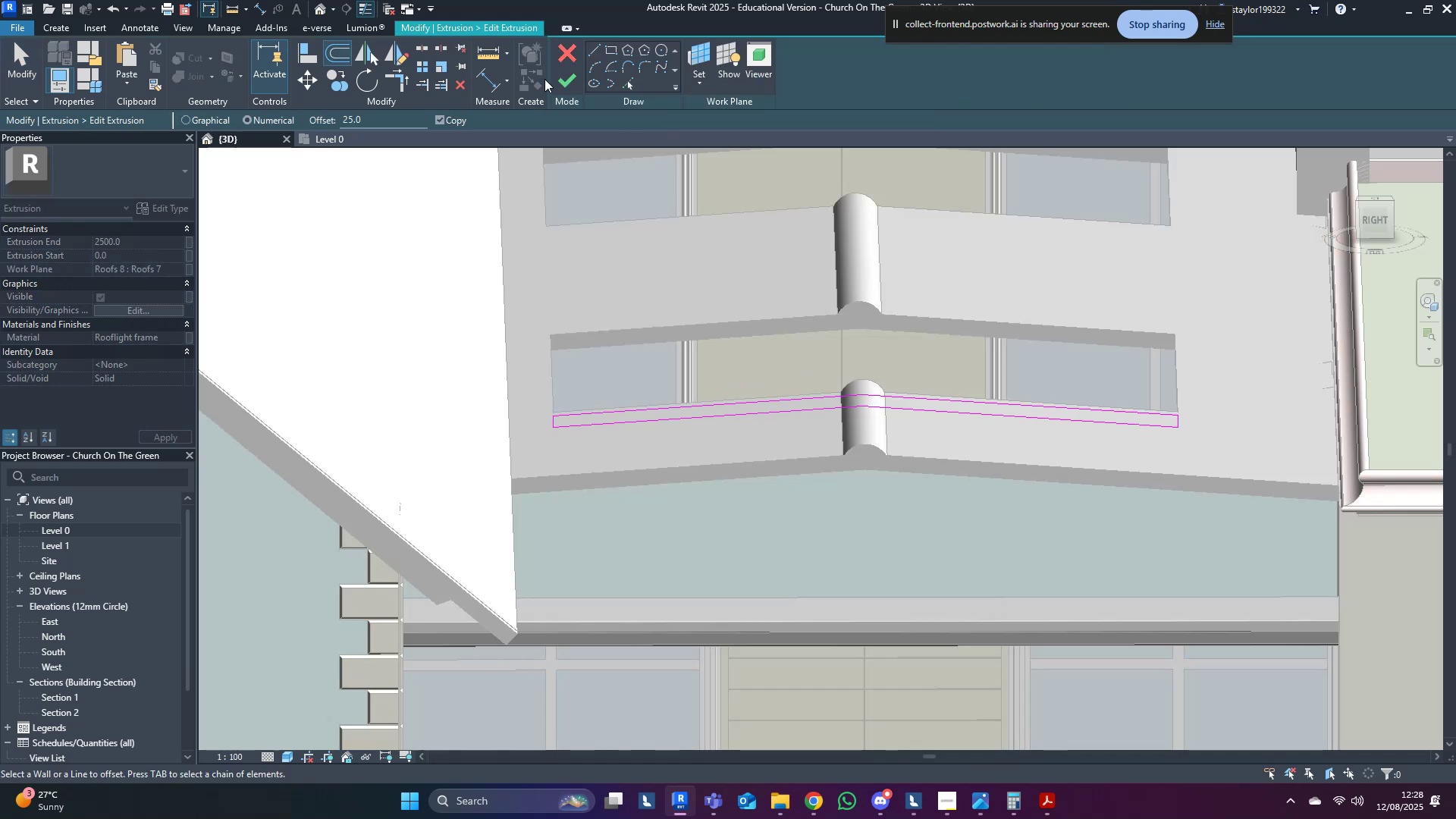 
left_click([560, 76])
 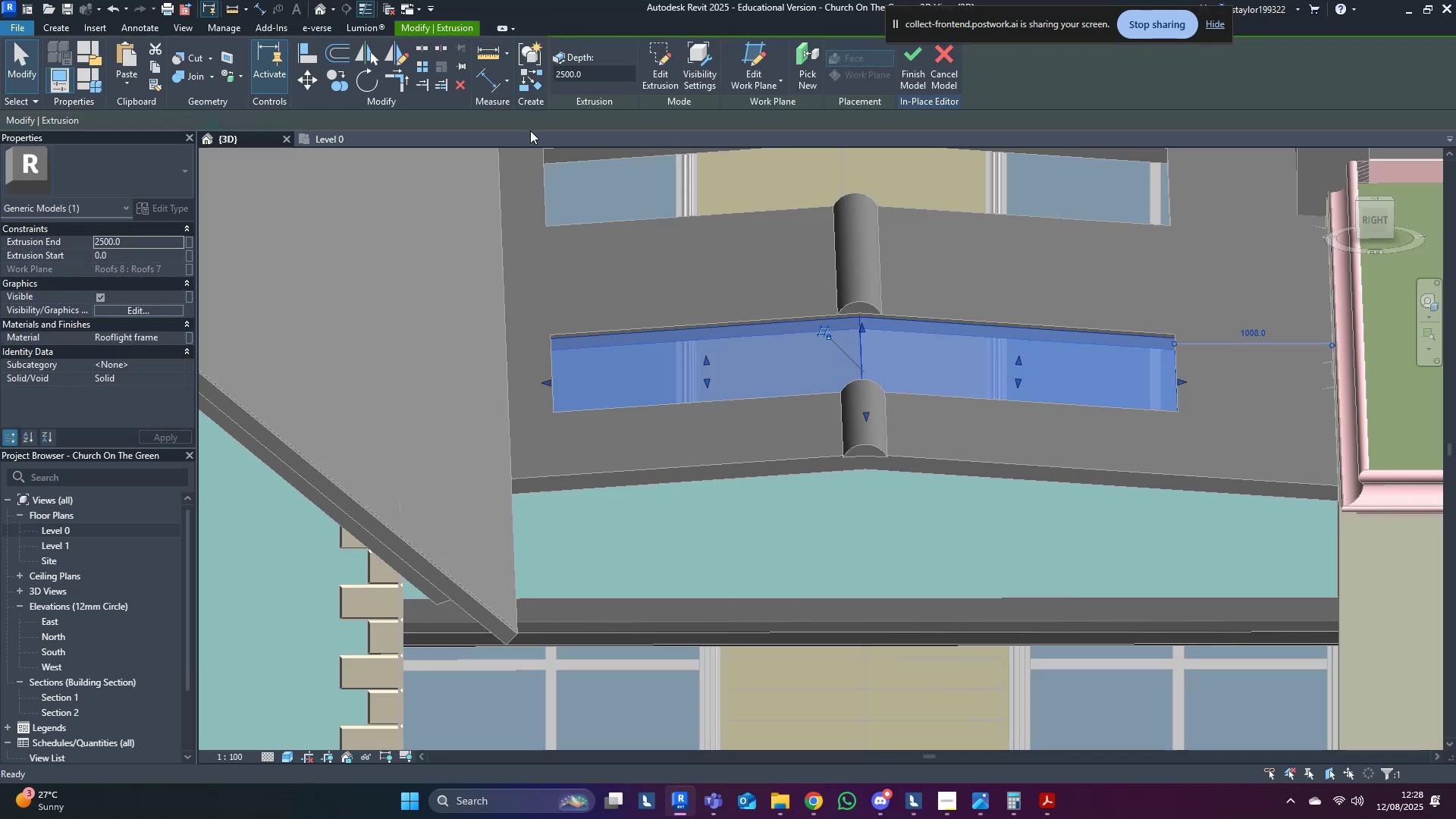 
key(Escape)
 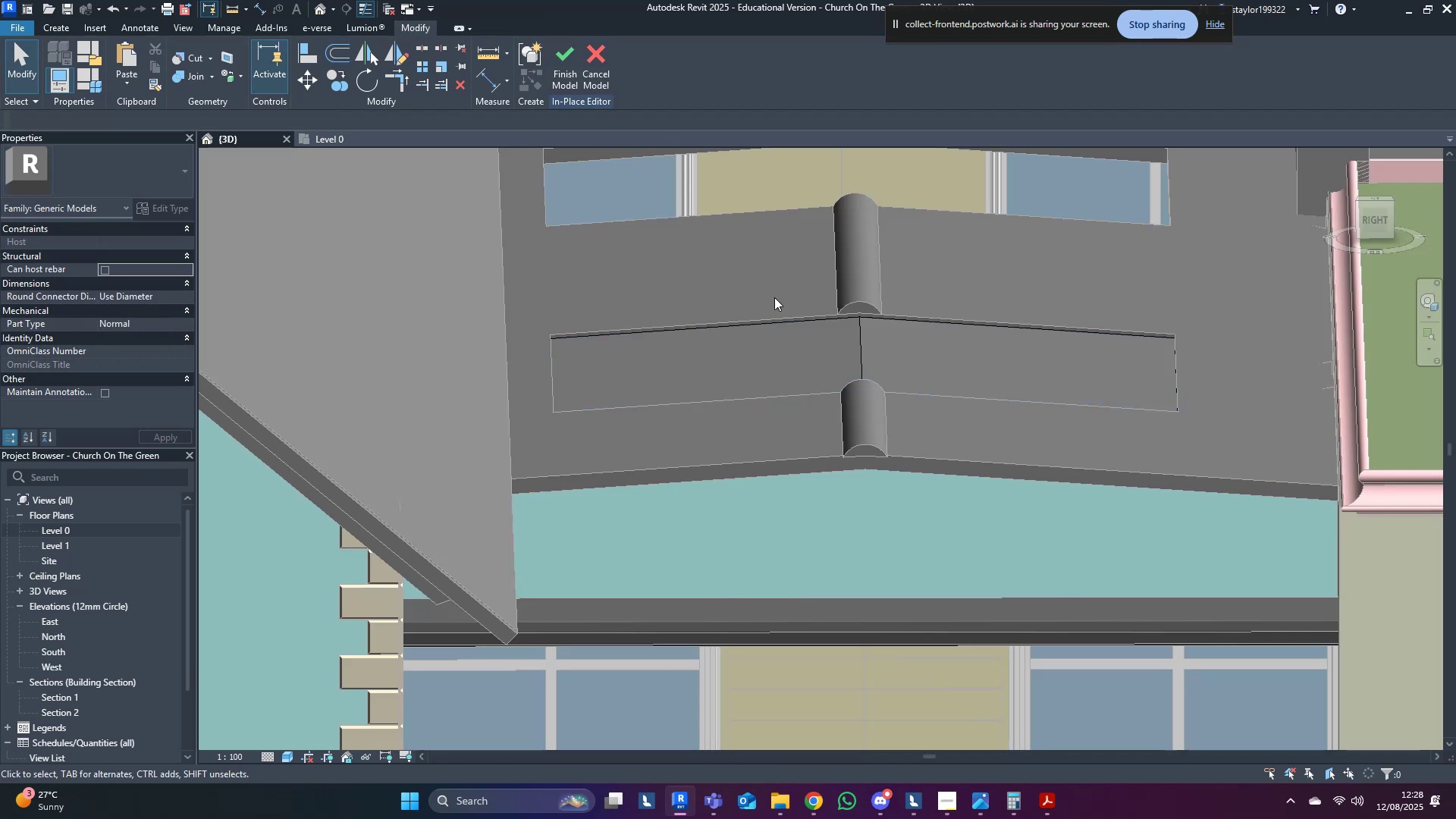 
left_click([795, 356])
 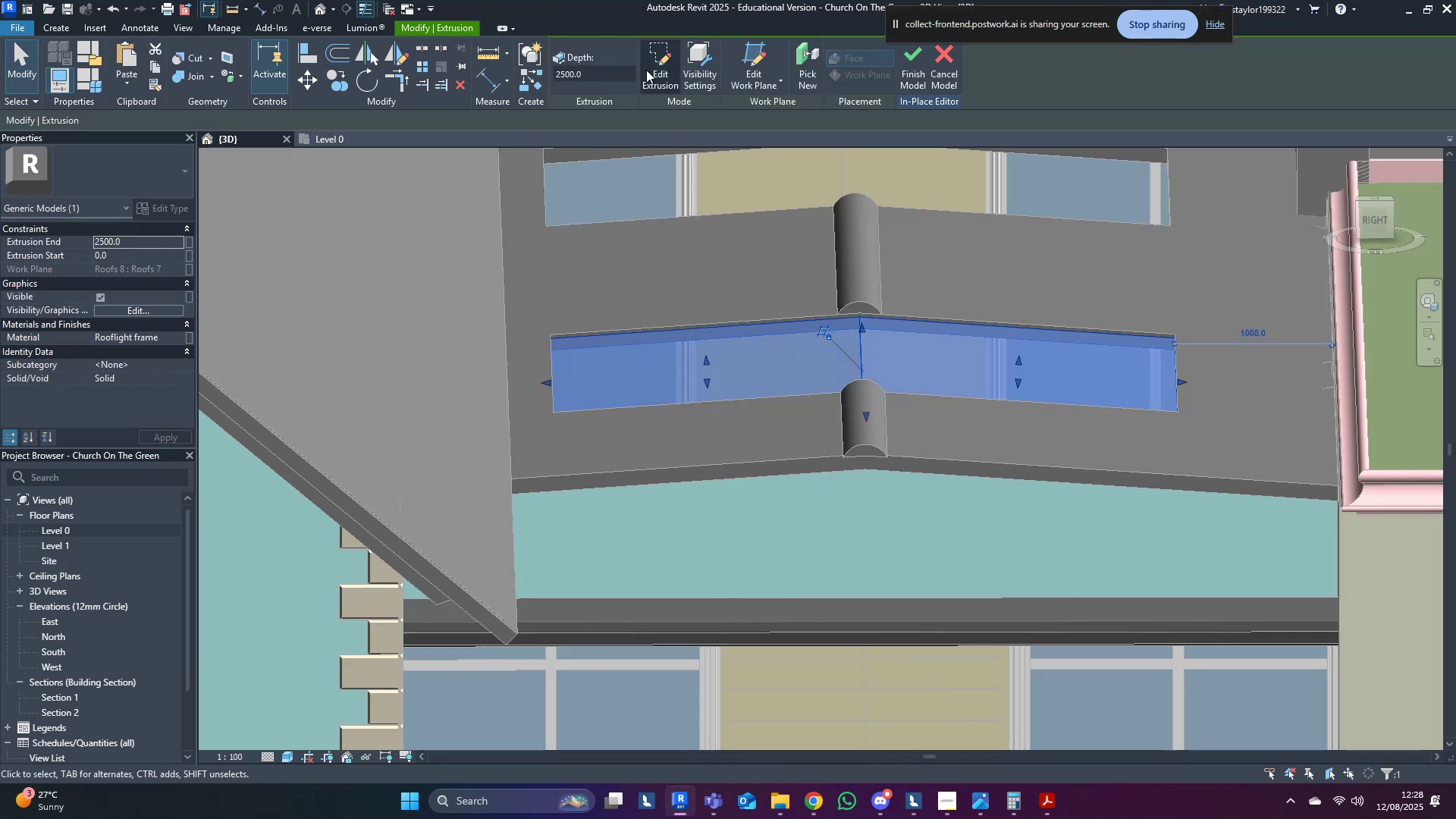 
left_click([659, 71])
 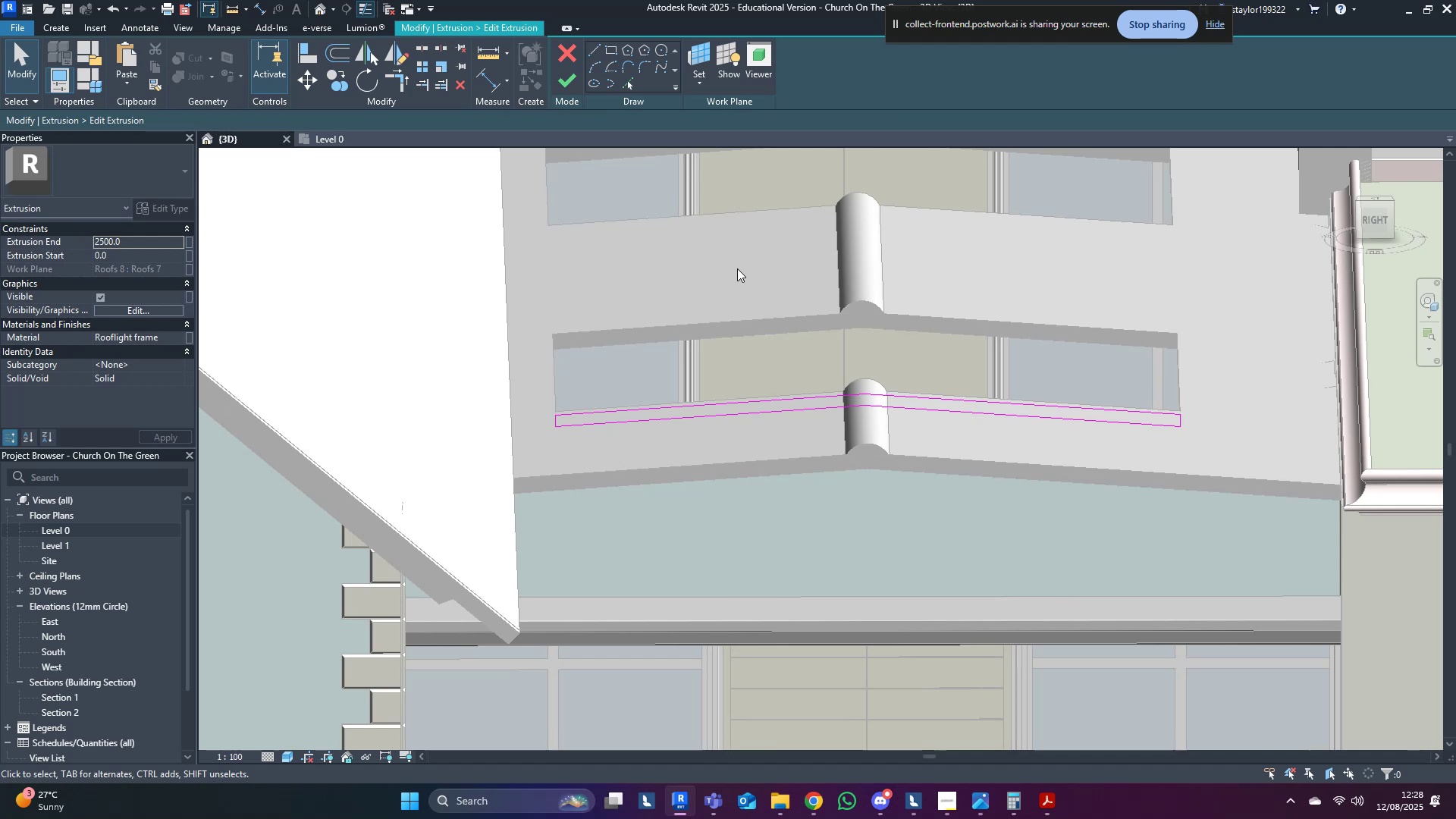 
key(F)
 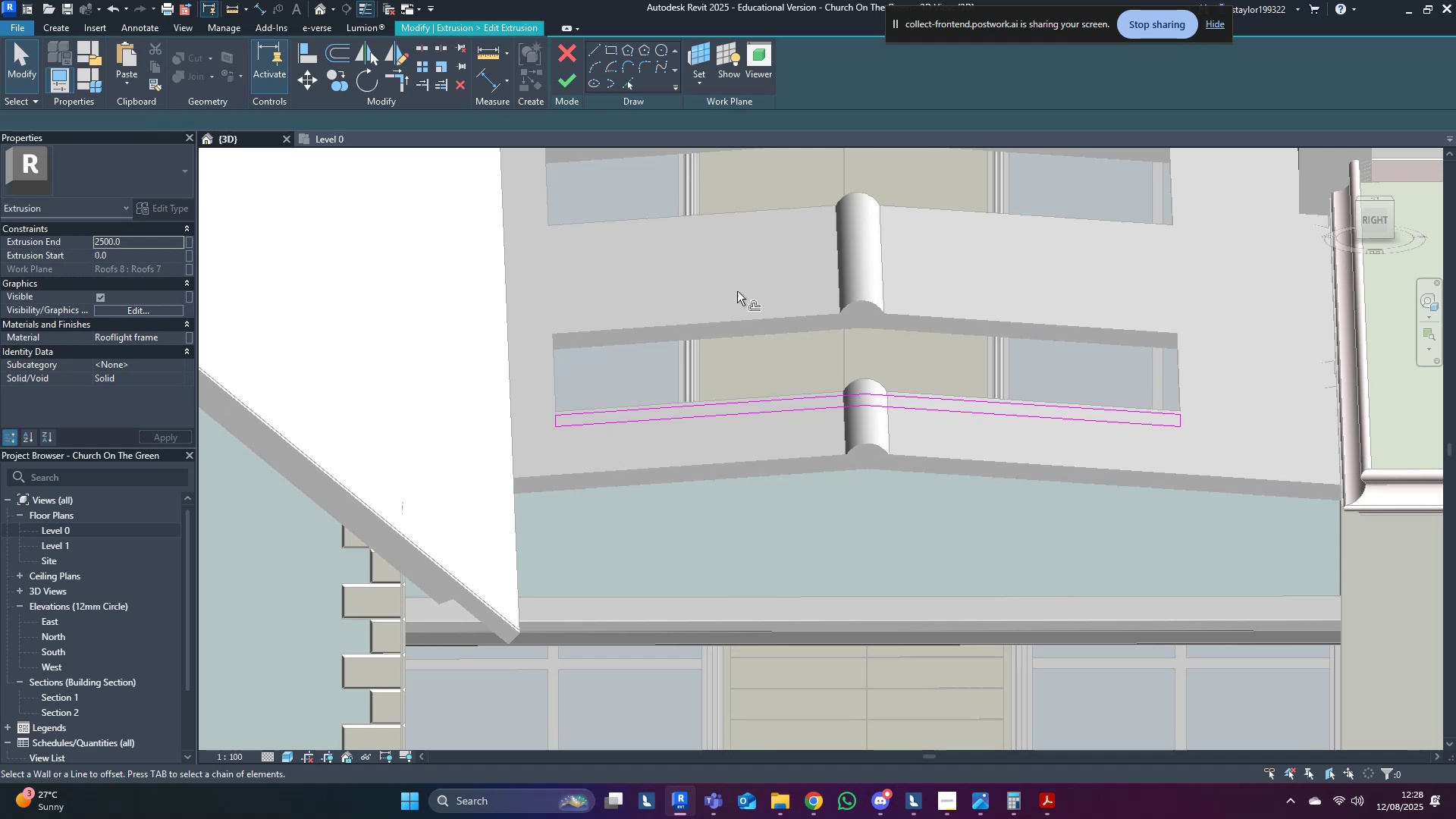 
scroll: coordinate [737, 353], scroll_direction: up, amount: 2.0
 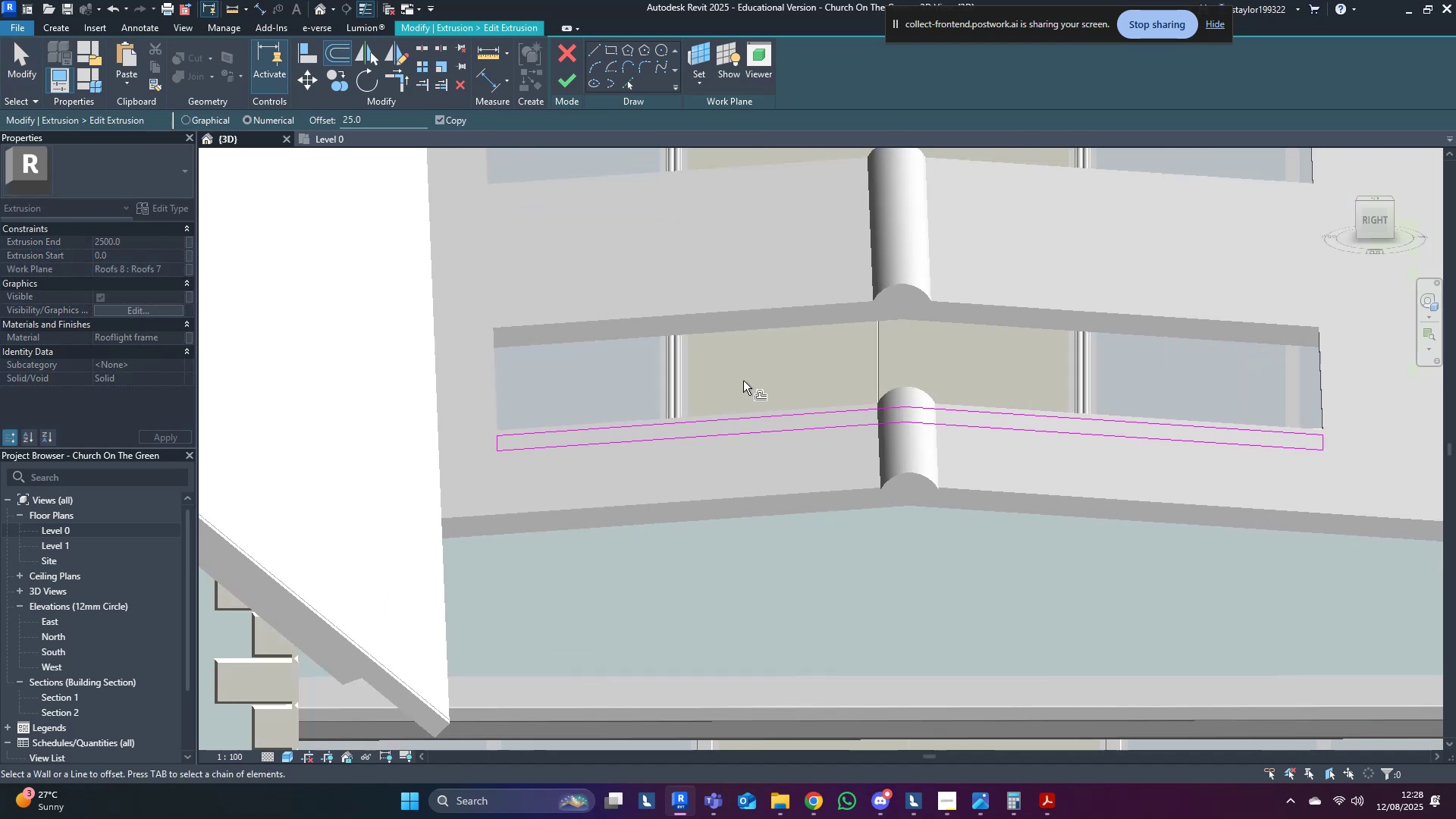 
hold_key(key=ControlLeft, duration=1.5)
left_click([773, 428])
 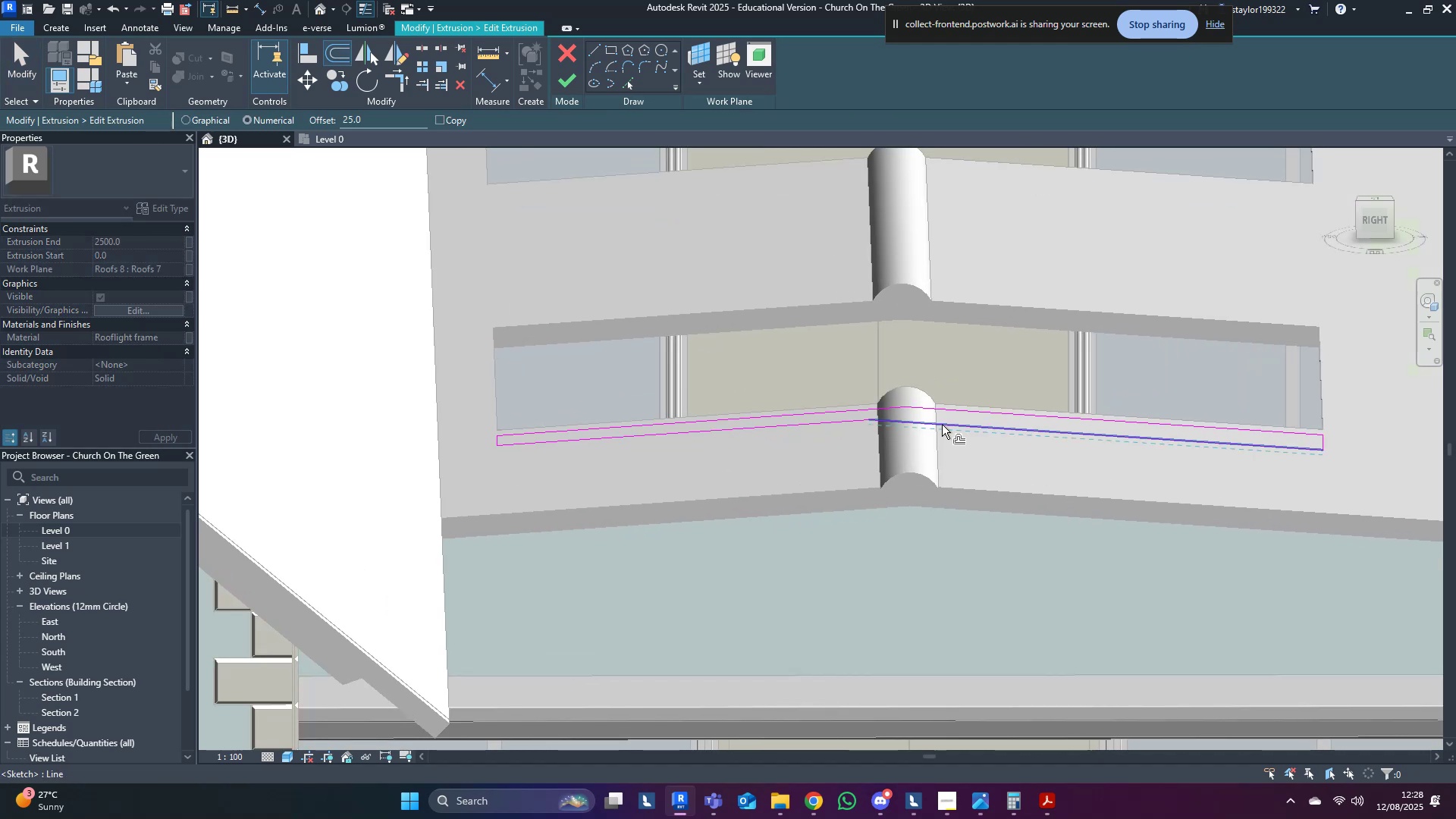 
key(Control+X)
 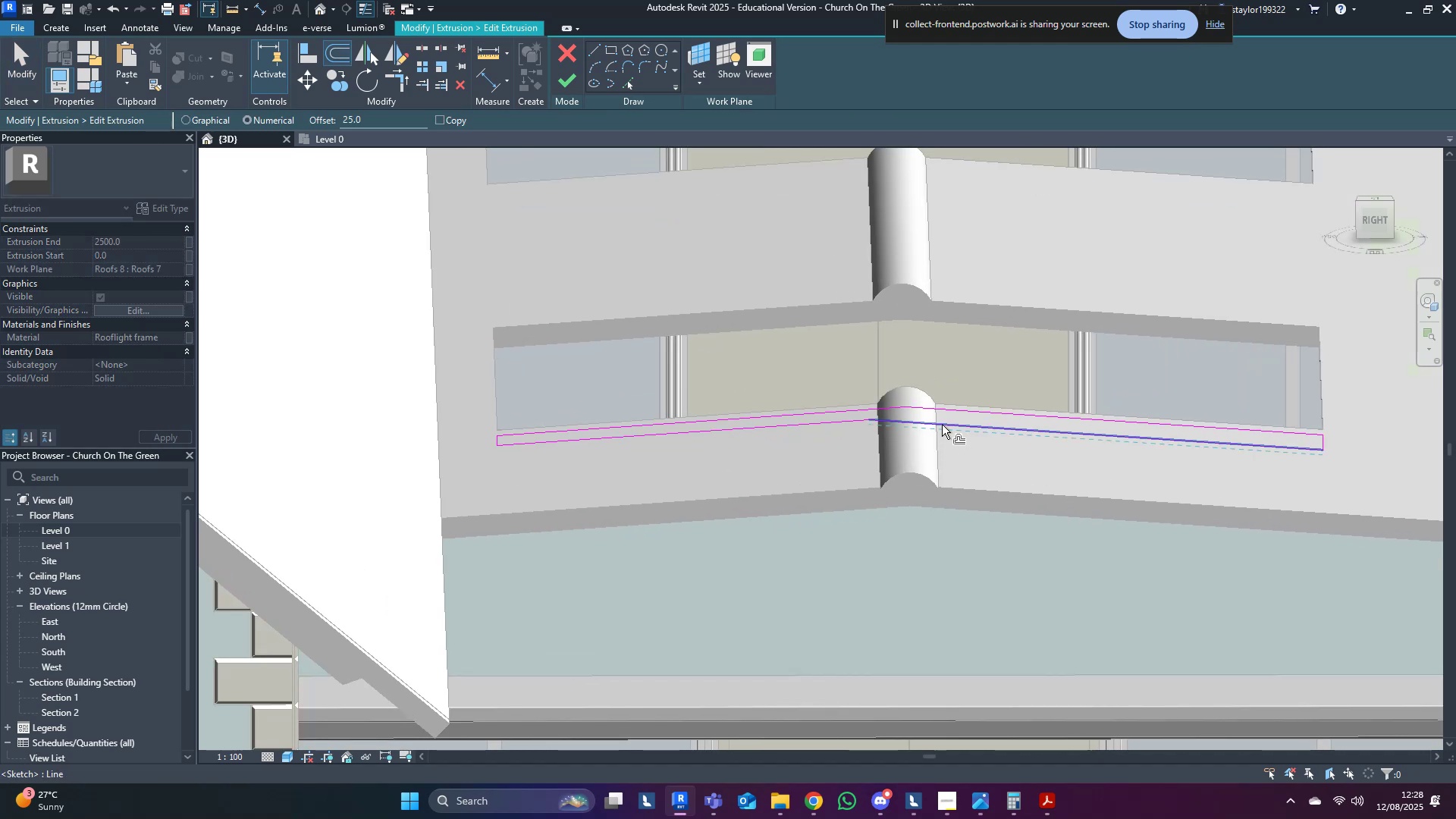 
key(Control+Z)
 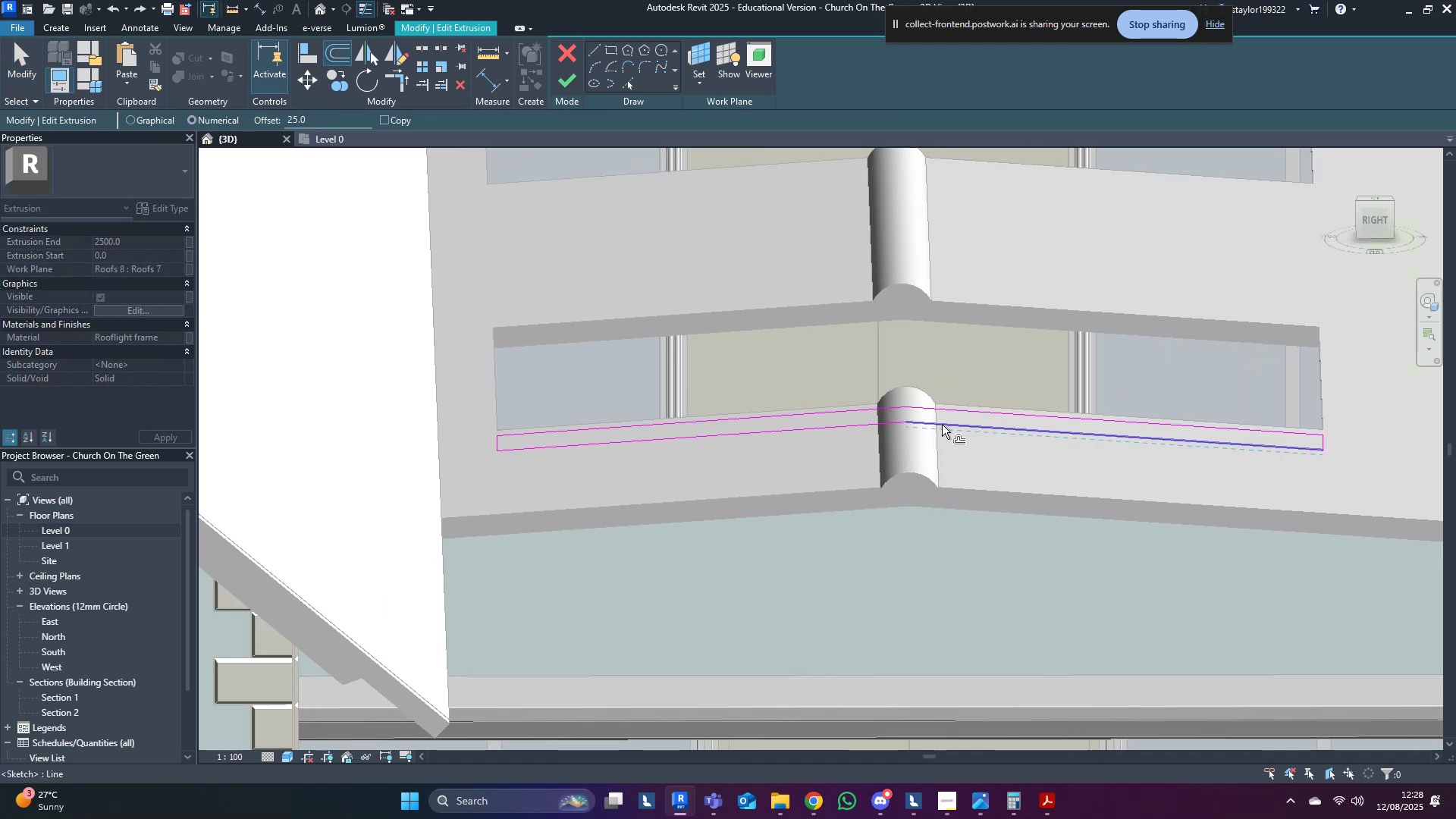 
key(Control+Z)
 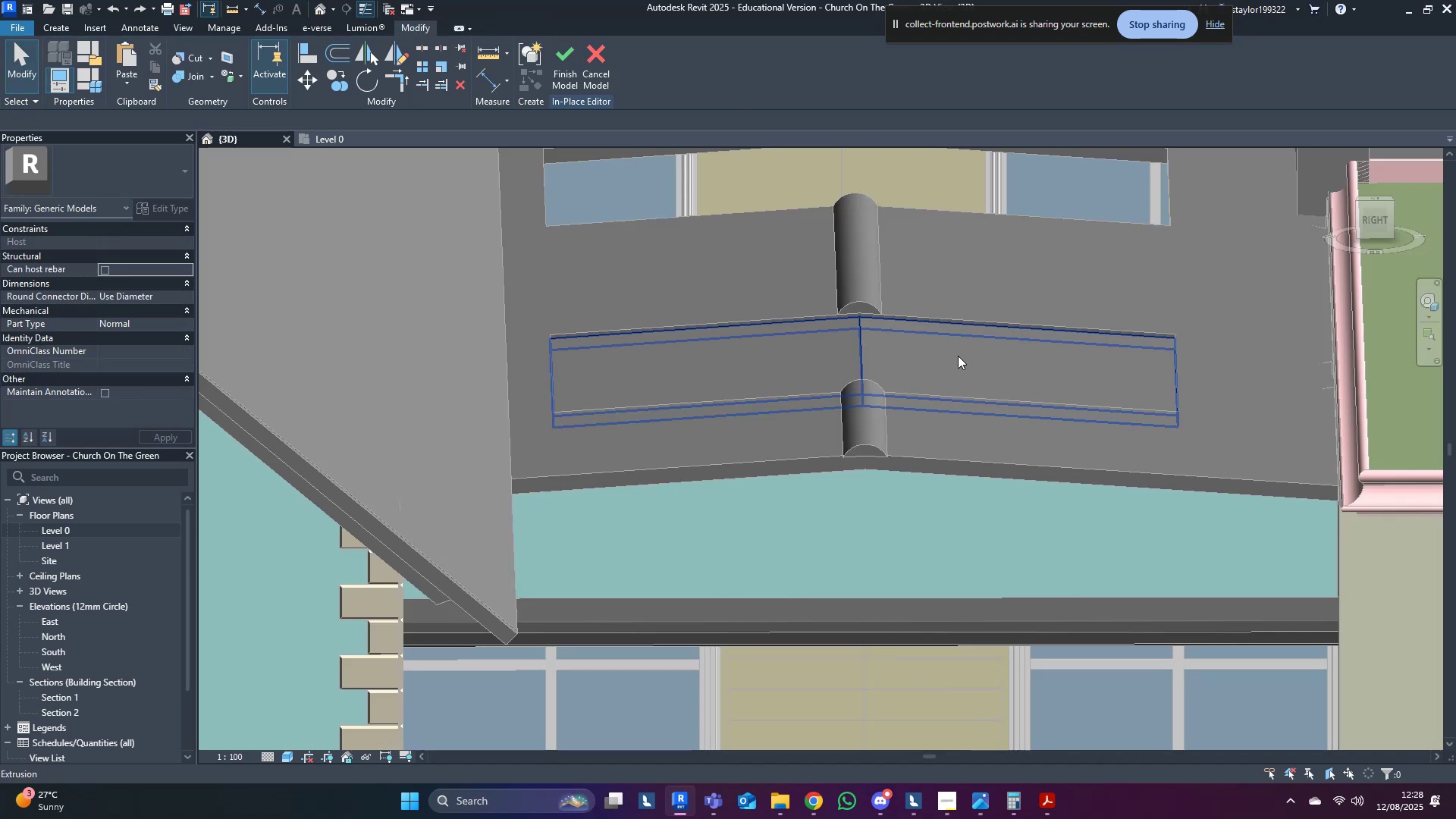 
double_click([958, 356])
 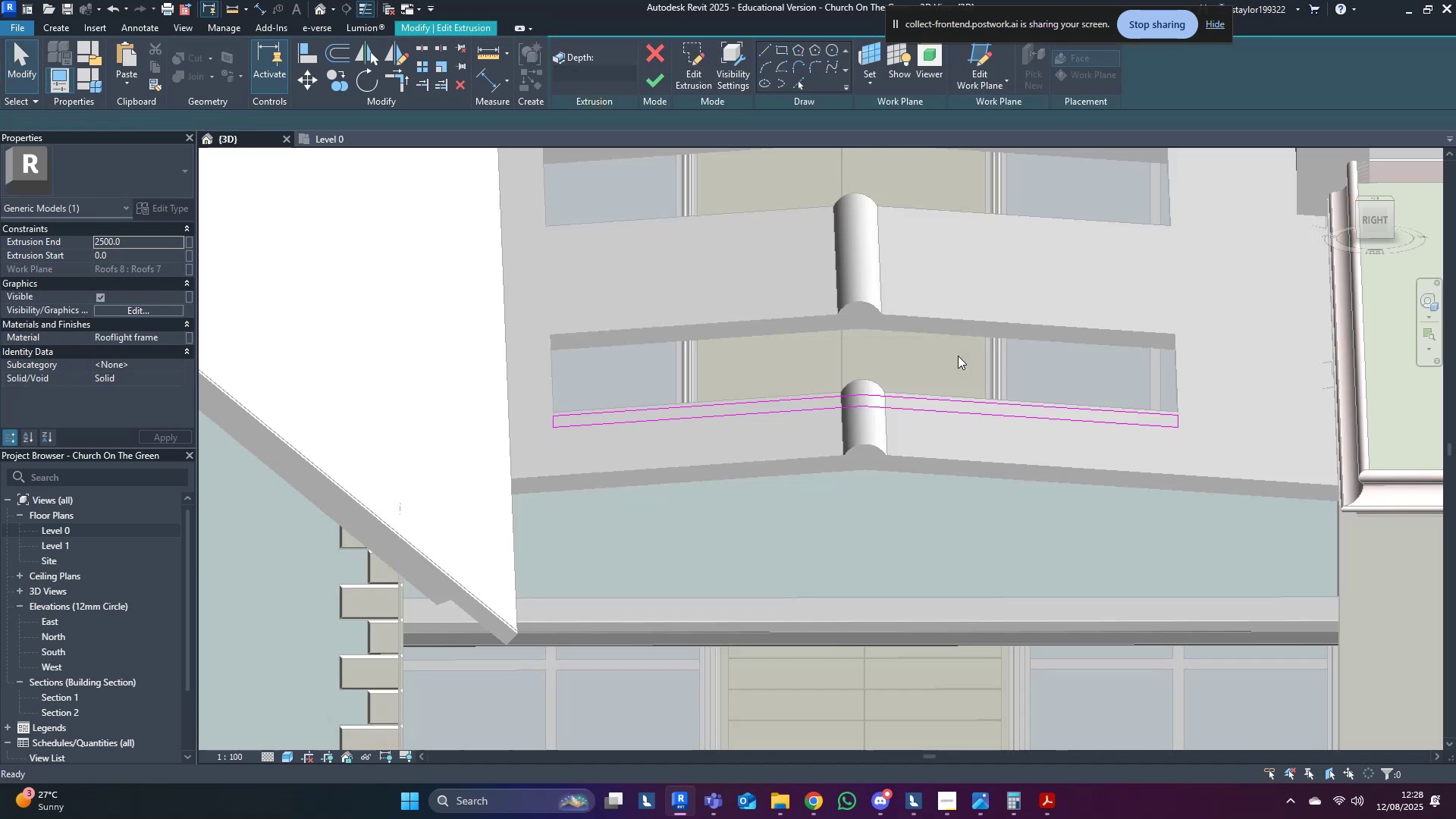 
middle_click([958, 356])
 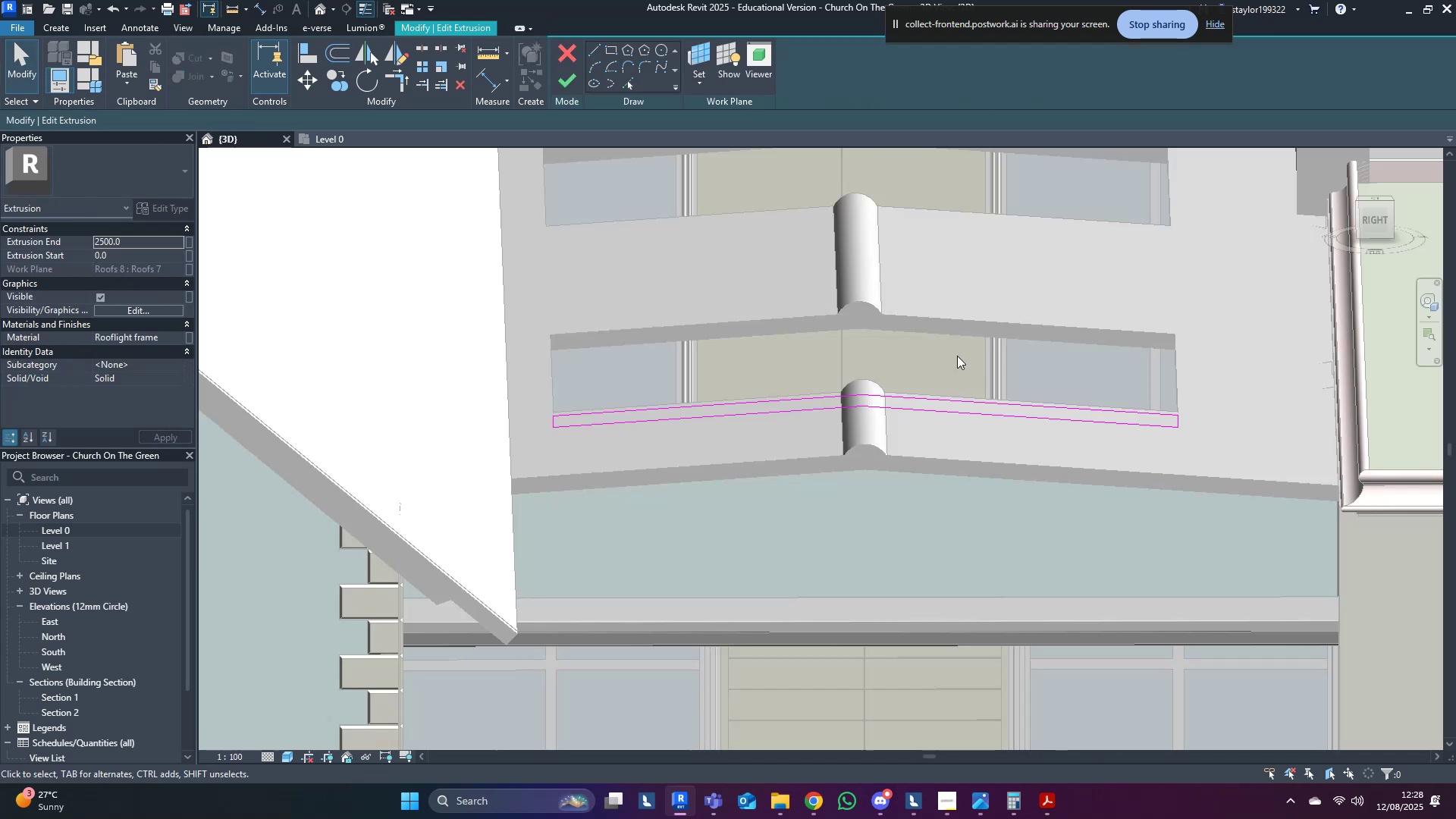 
type(of12.5)
 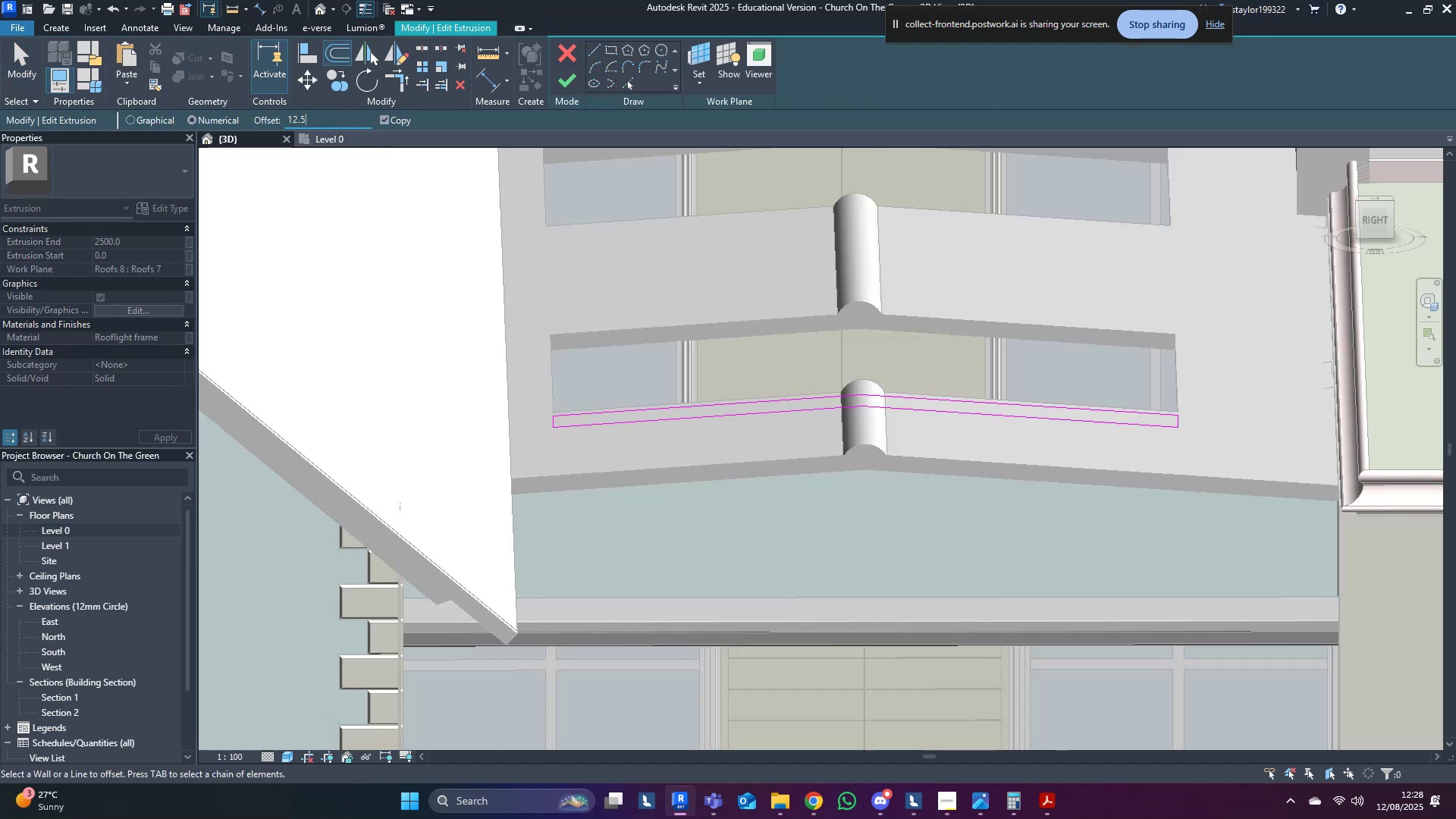 
left_click_drag(start_coordinate=[333, 125], to_coordinate=[245, 103])
 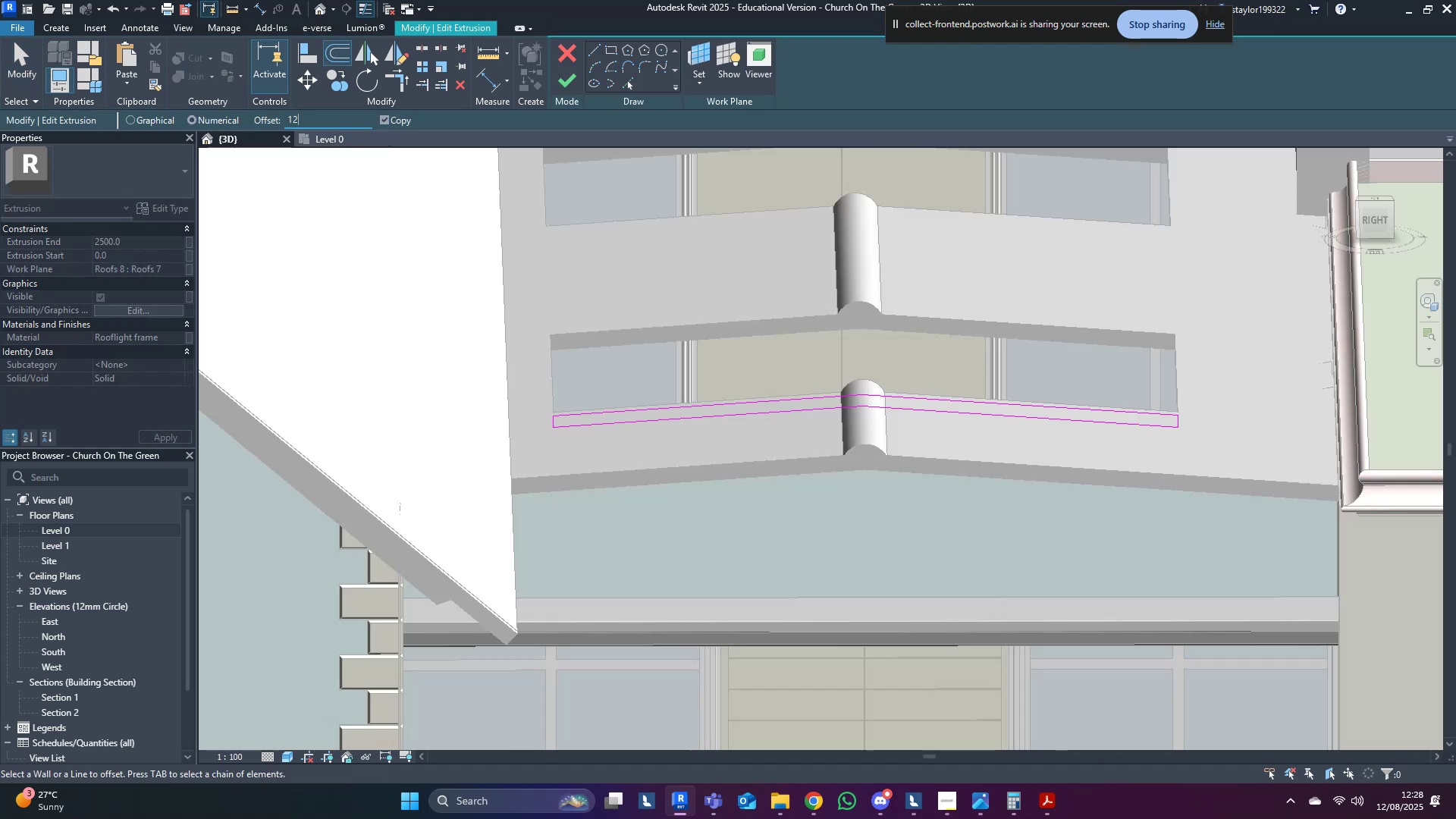 
key(Enter)
 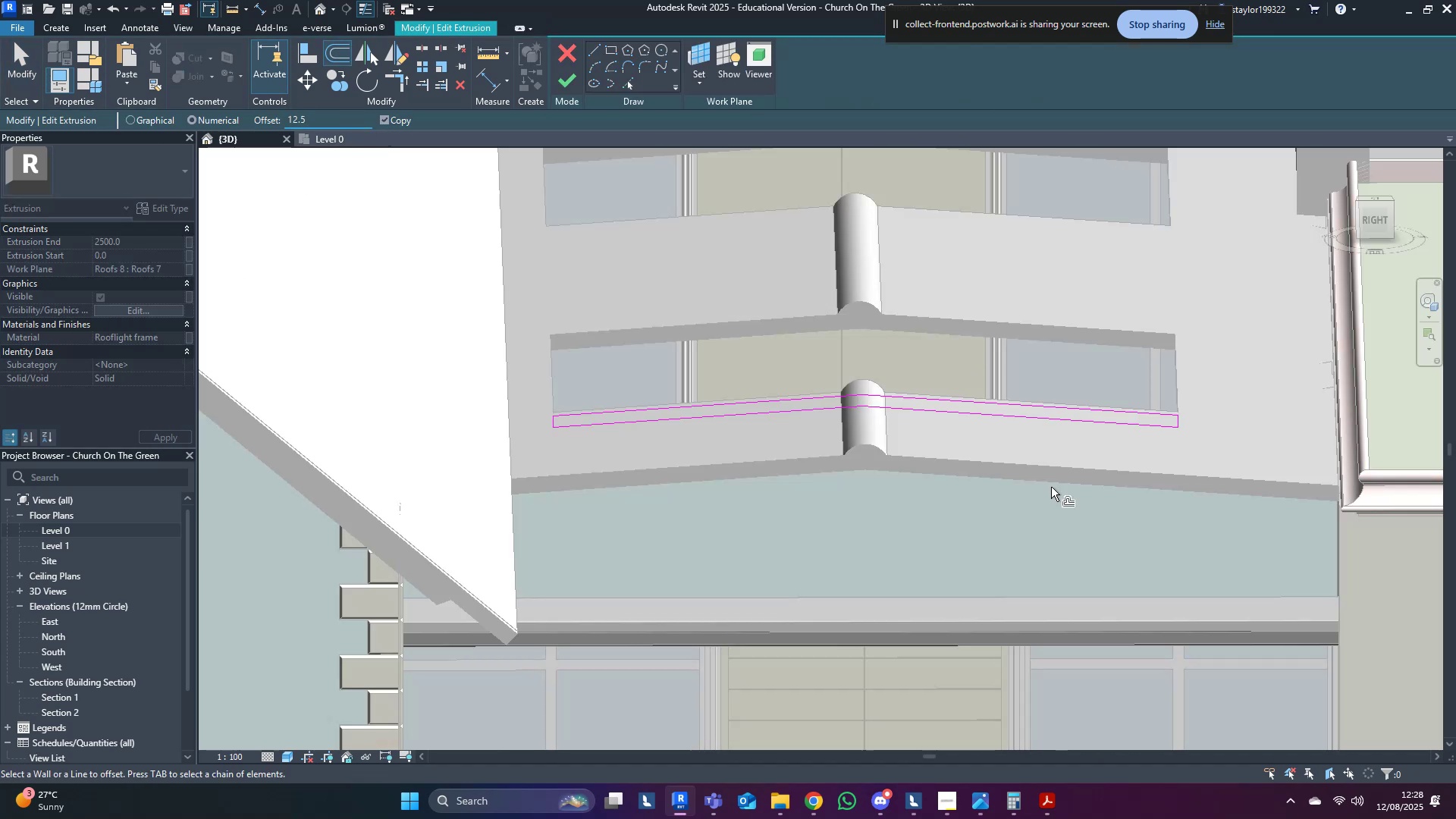 
scroll: coordinate [799, 425], scroll_direction: up, amount: 3.0
 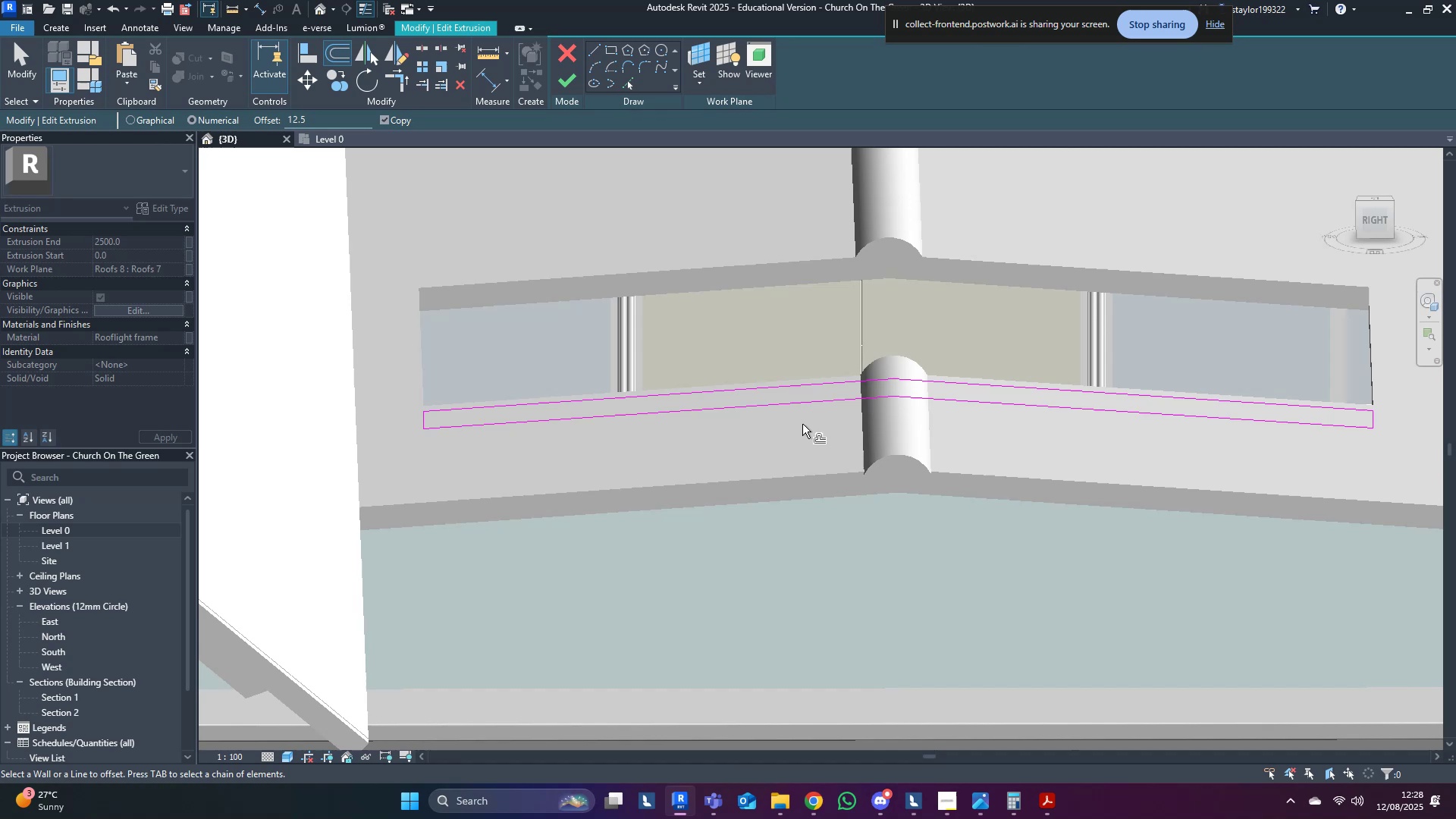 
hold_key(key=ControlLeft, duration=1.5)
left_click([824, 378])
 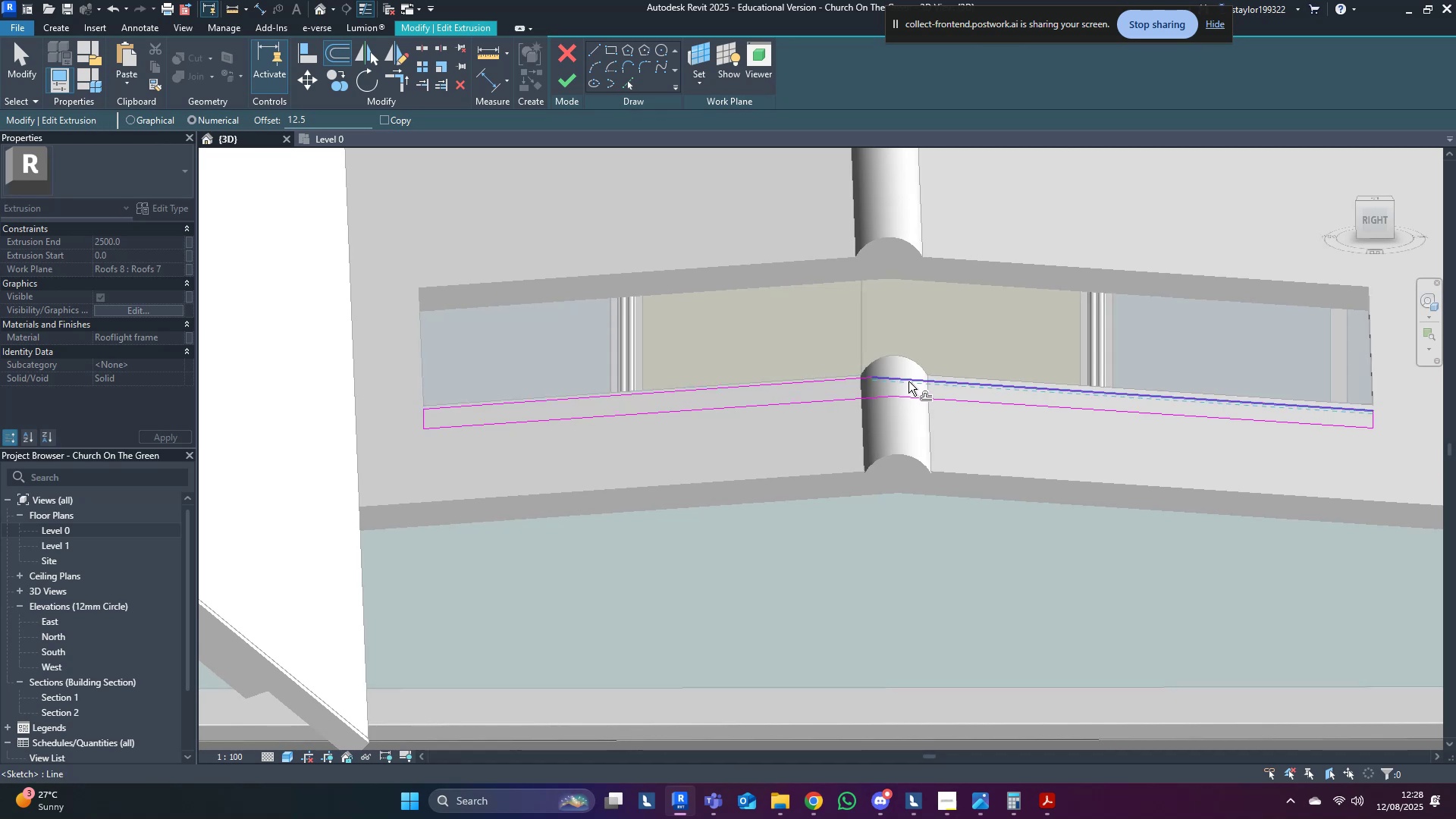 
hold_key(key=ControlLeft, duration=1.51)
left_click([909, 378])
 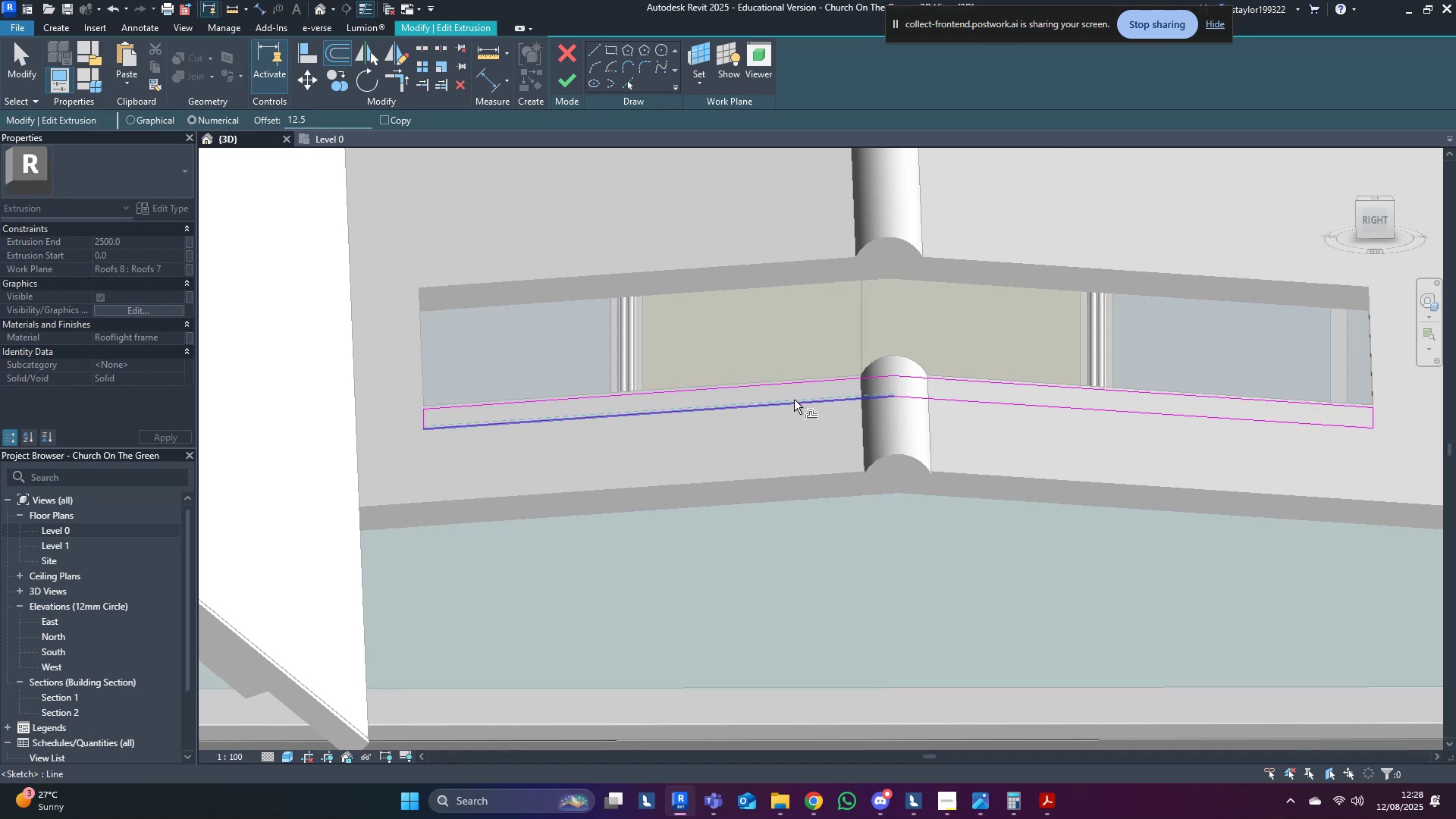 
left_click([795, 400])
 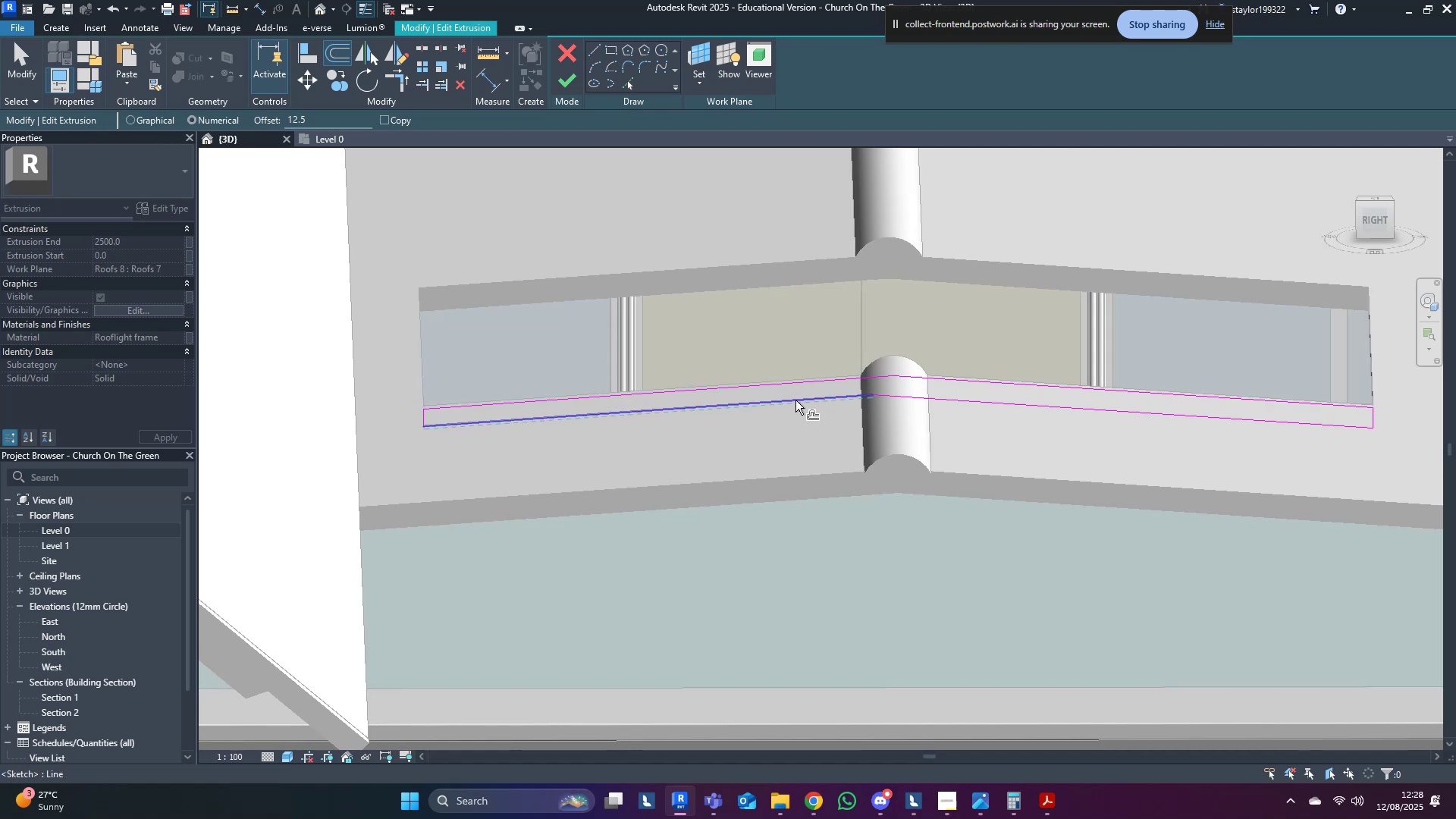 
hold_key(key=ControlLeft, duration=0.8)
left_click([910, 394])
 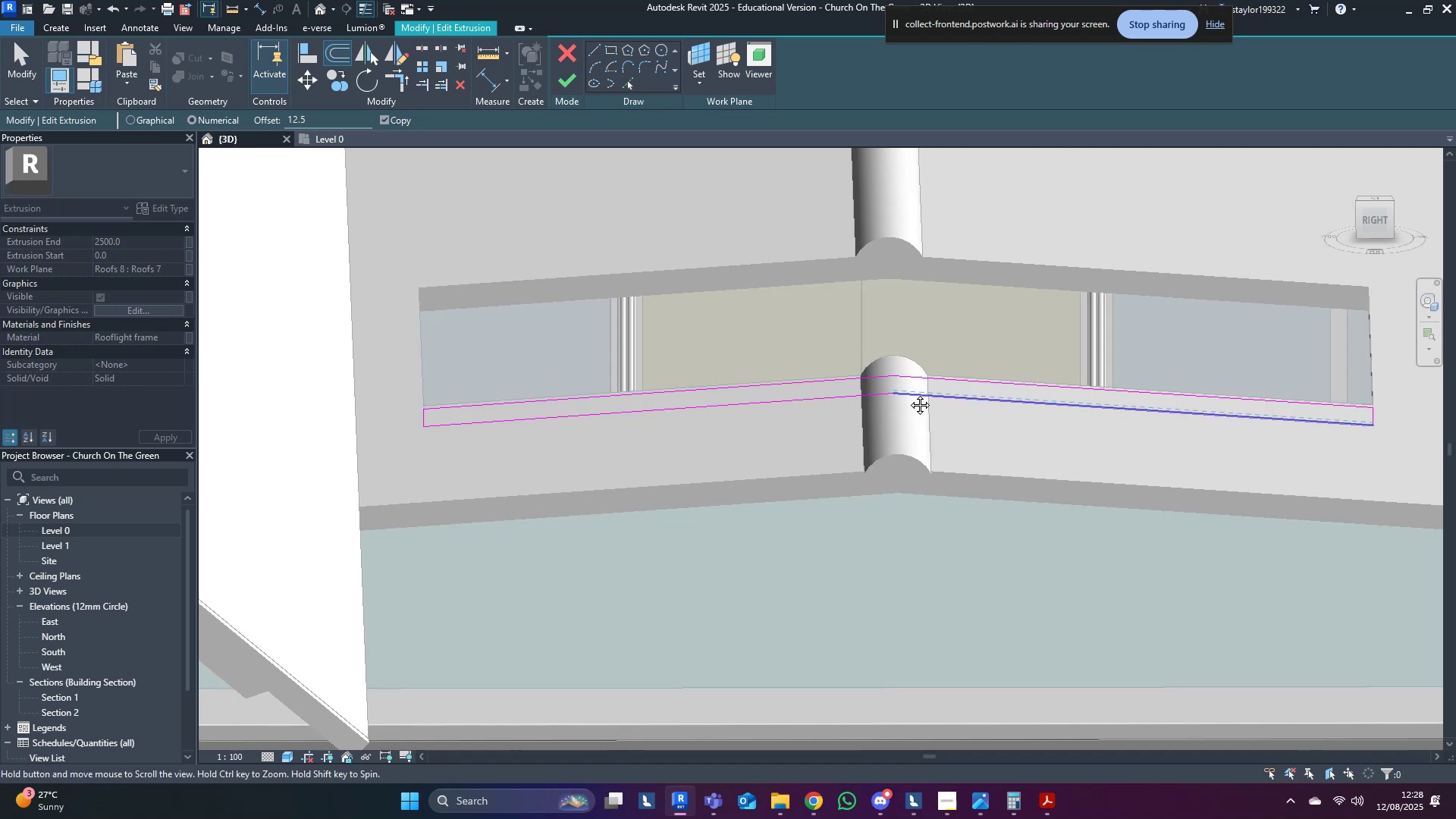 
middle_click([908, 394])
 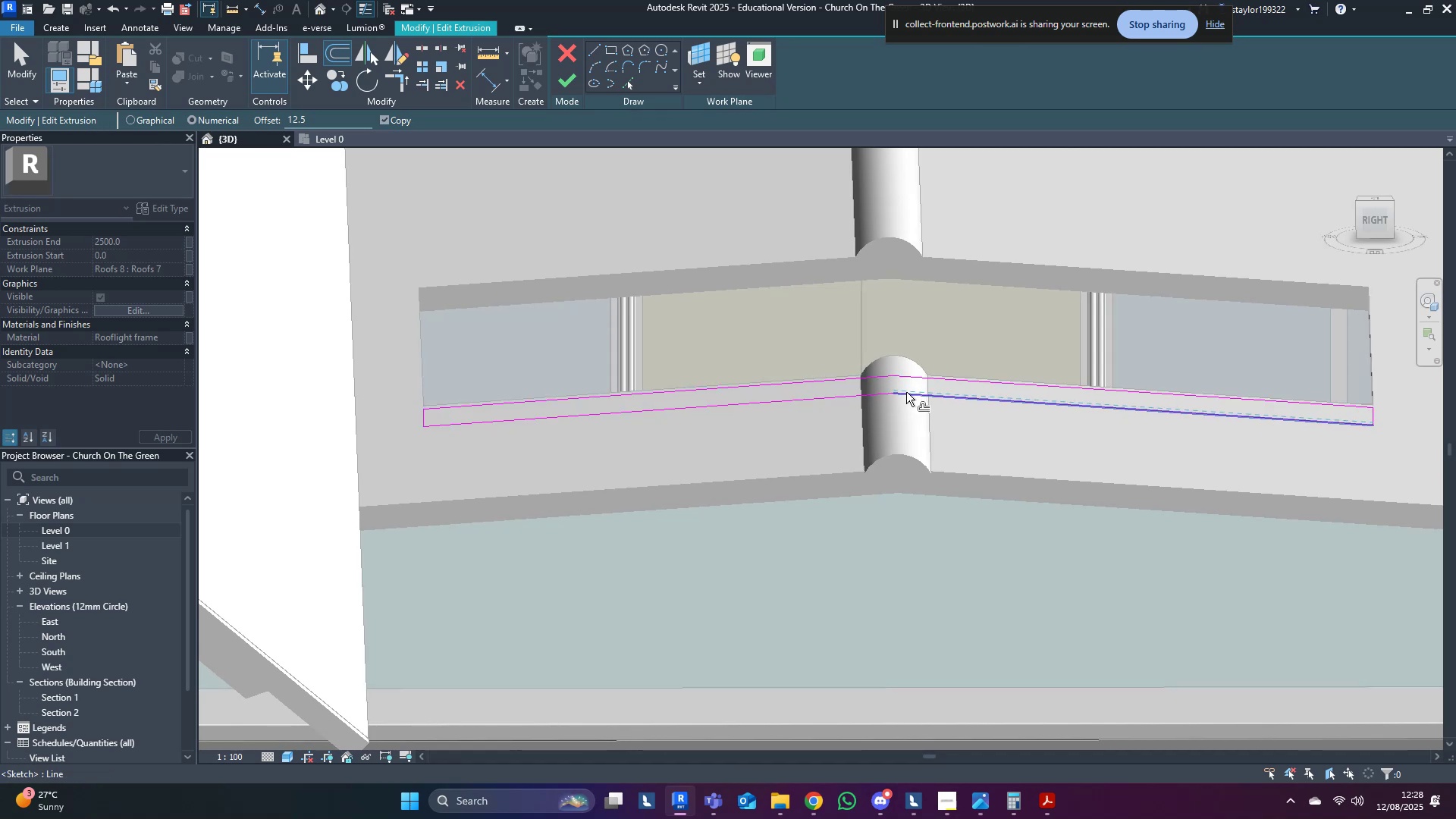 
key(M)
 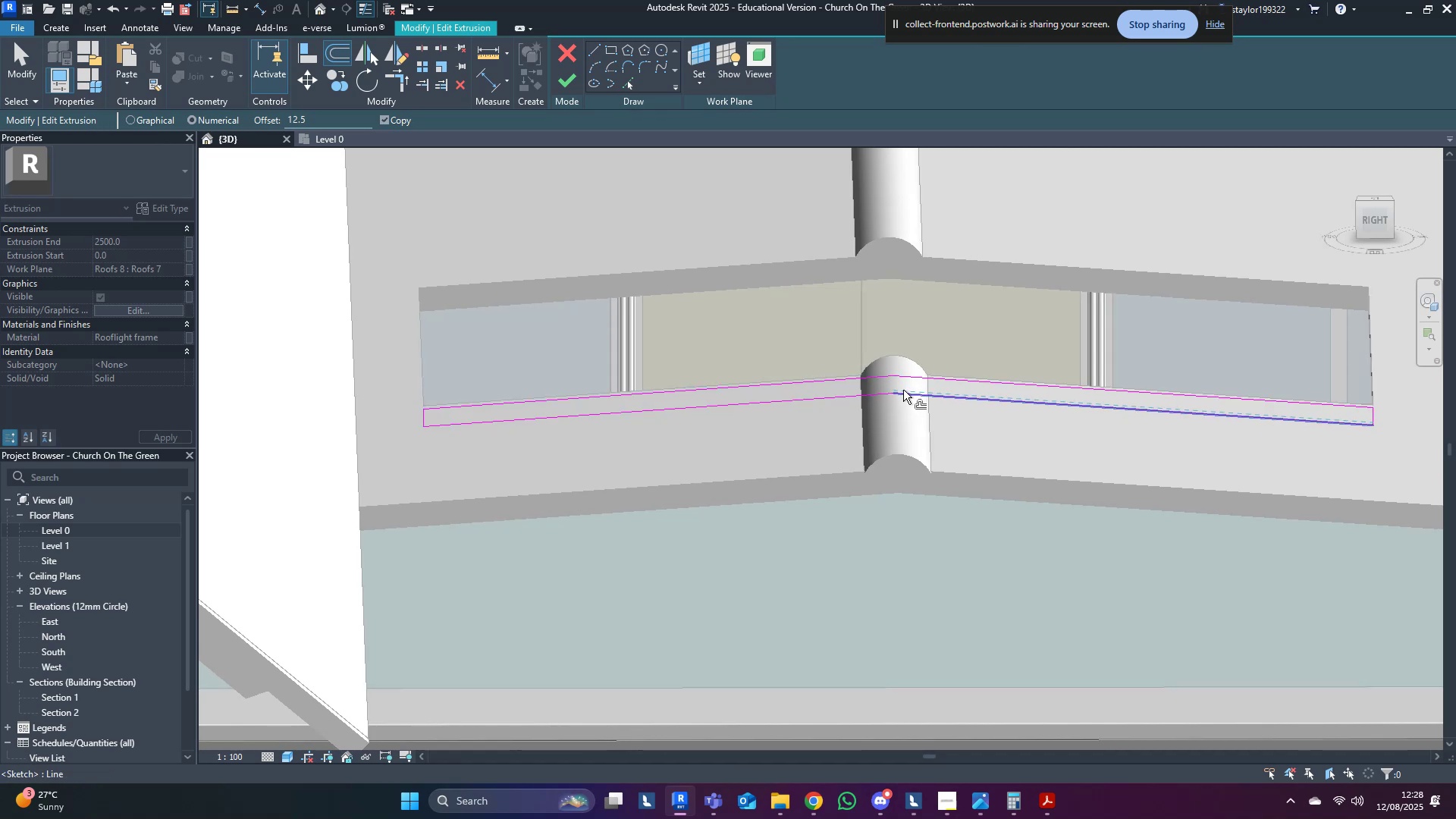 
left_click([562, 80])
 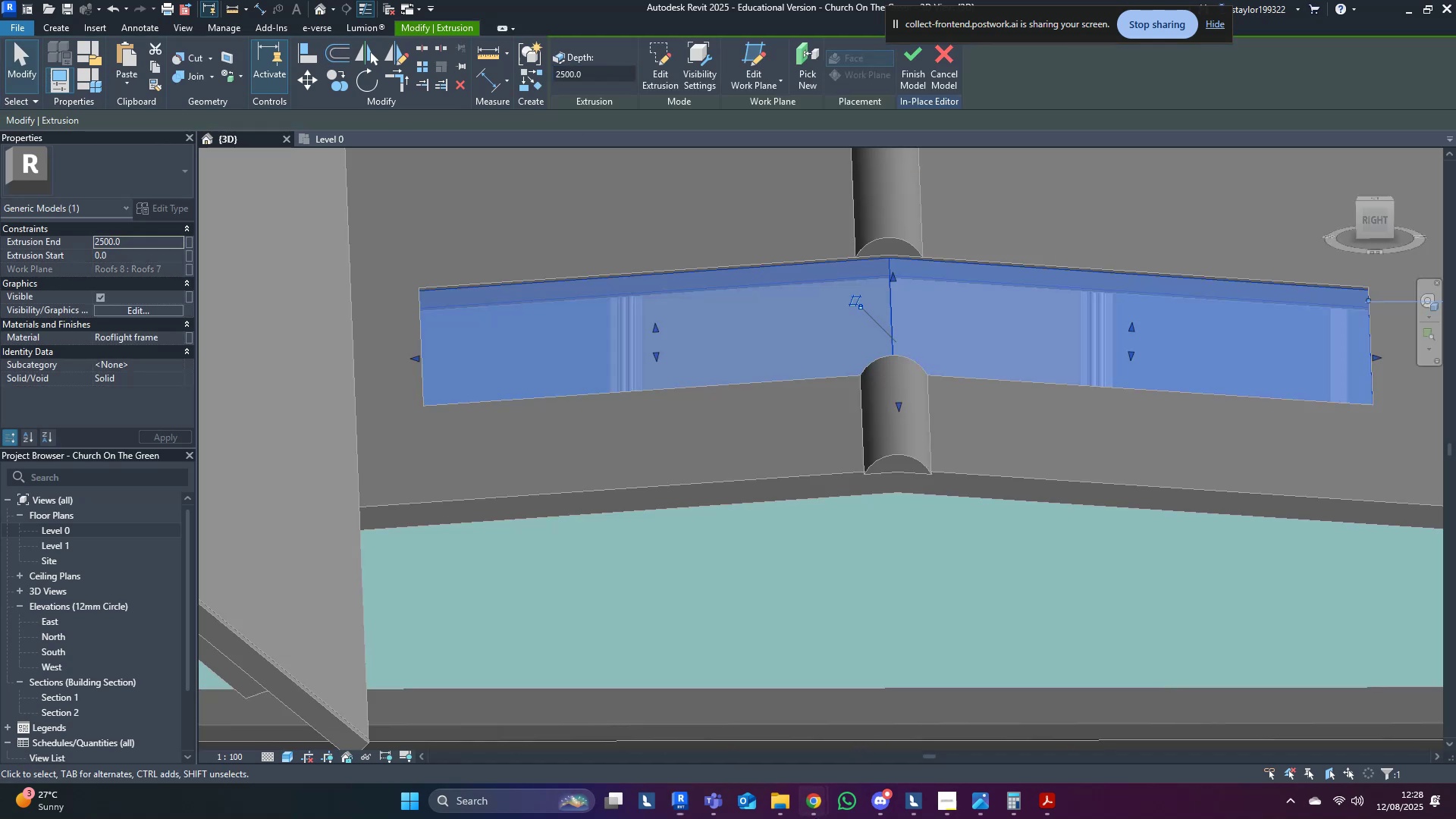 
left_click([757, 702])
 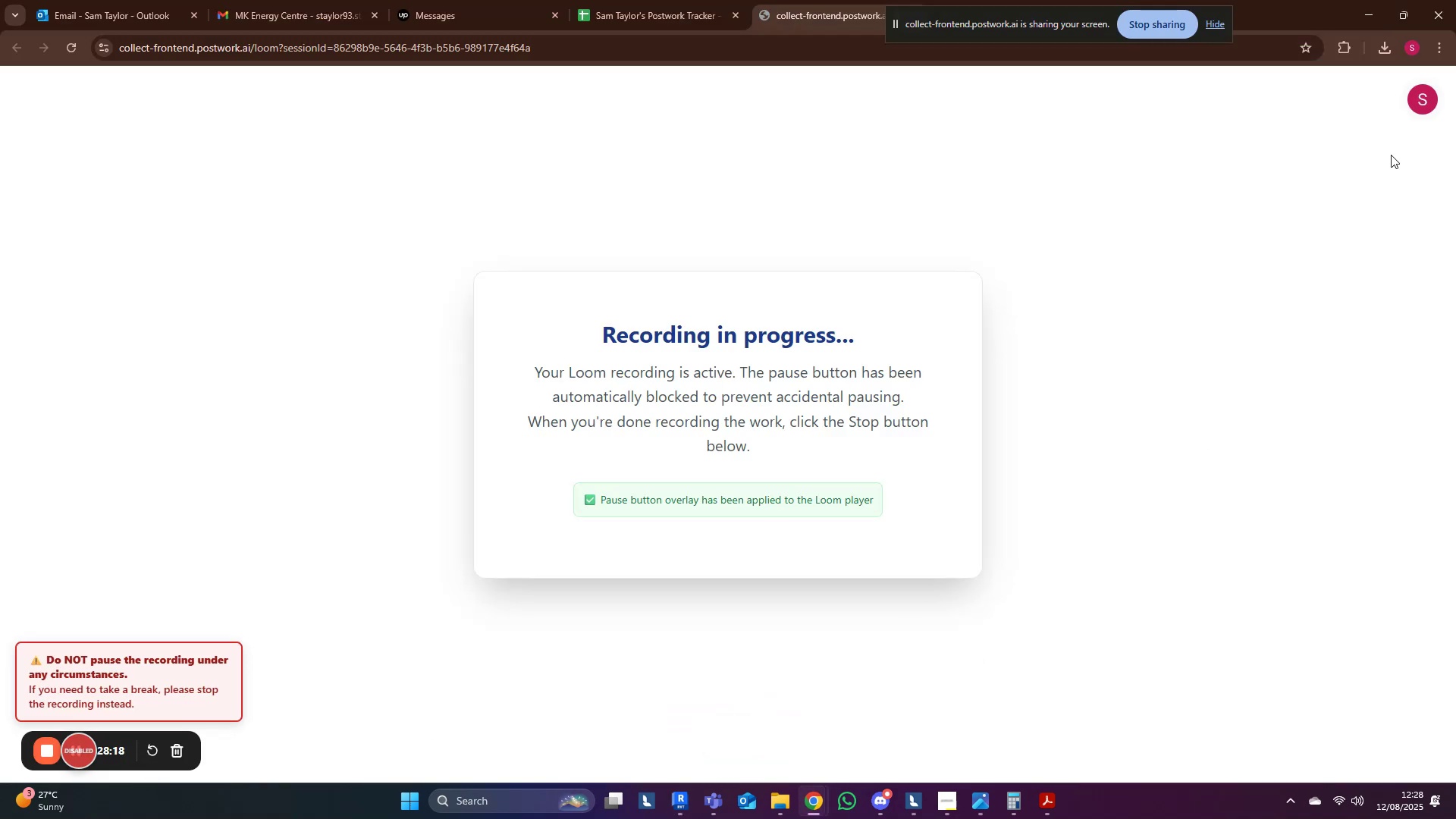 
left_click([1373, 2])
 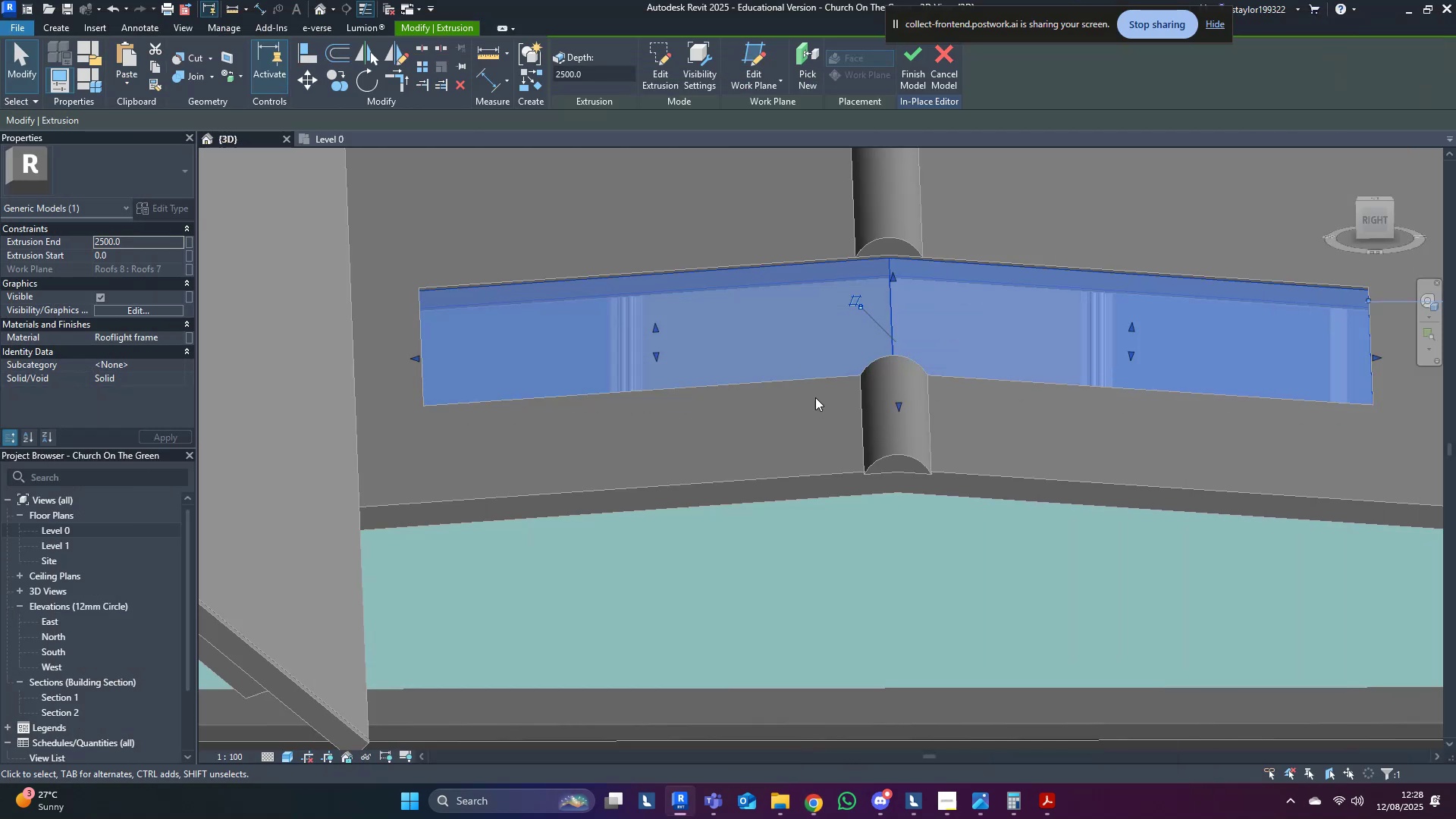 
scroll: coordinate [760, 428], scroll_direction: up, amount: 1.0
 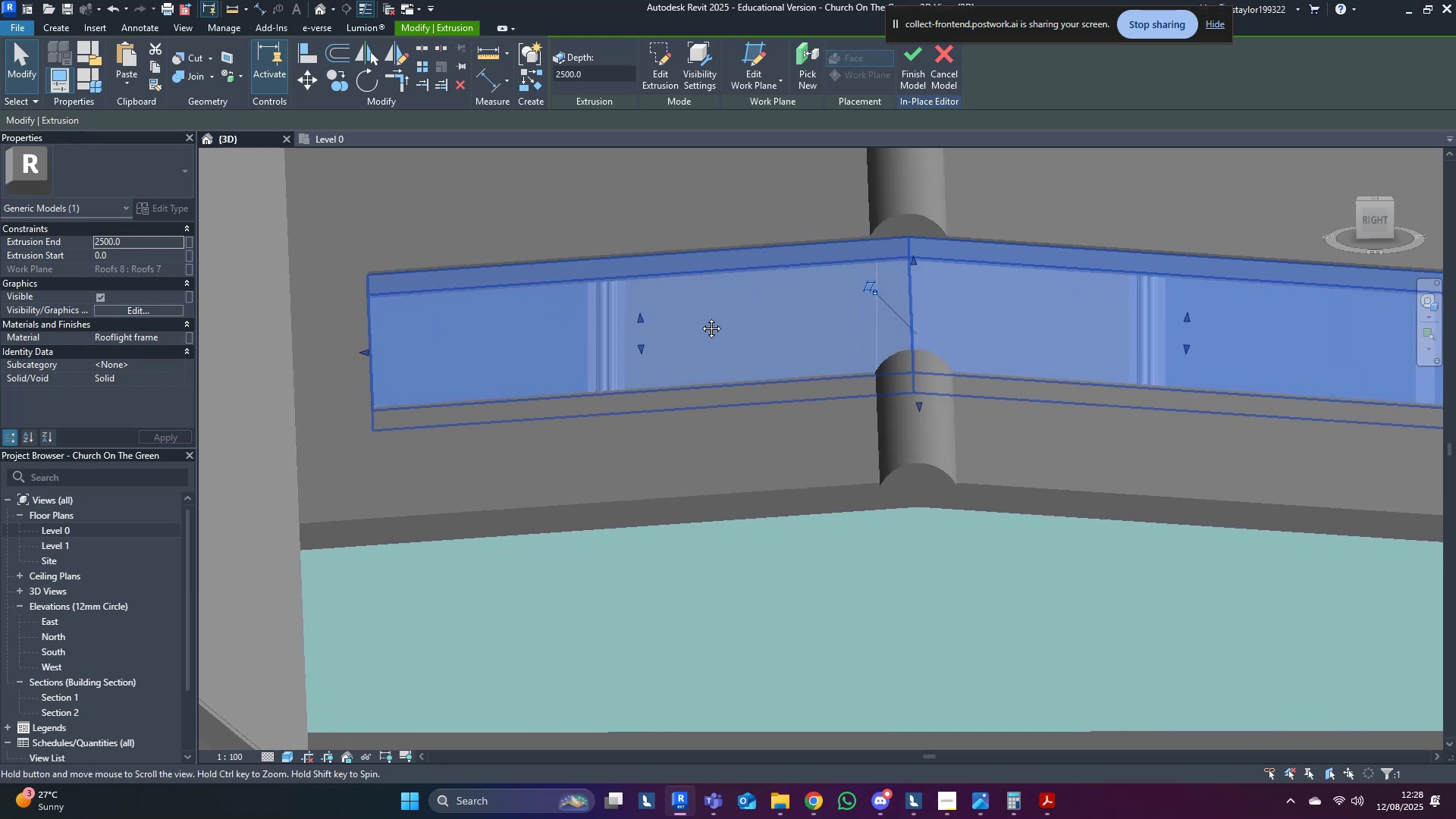 
left_click([723, 228])
 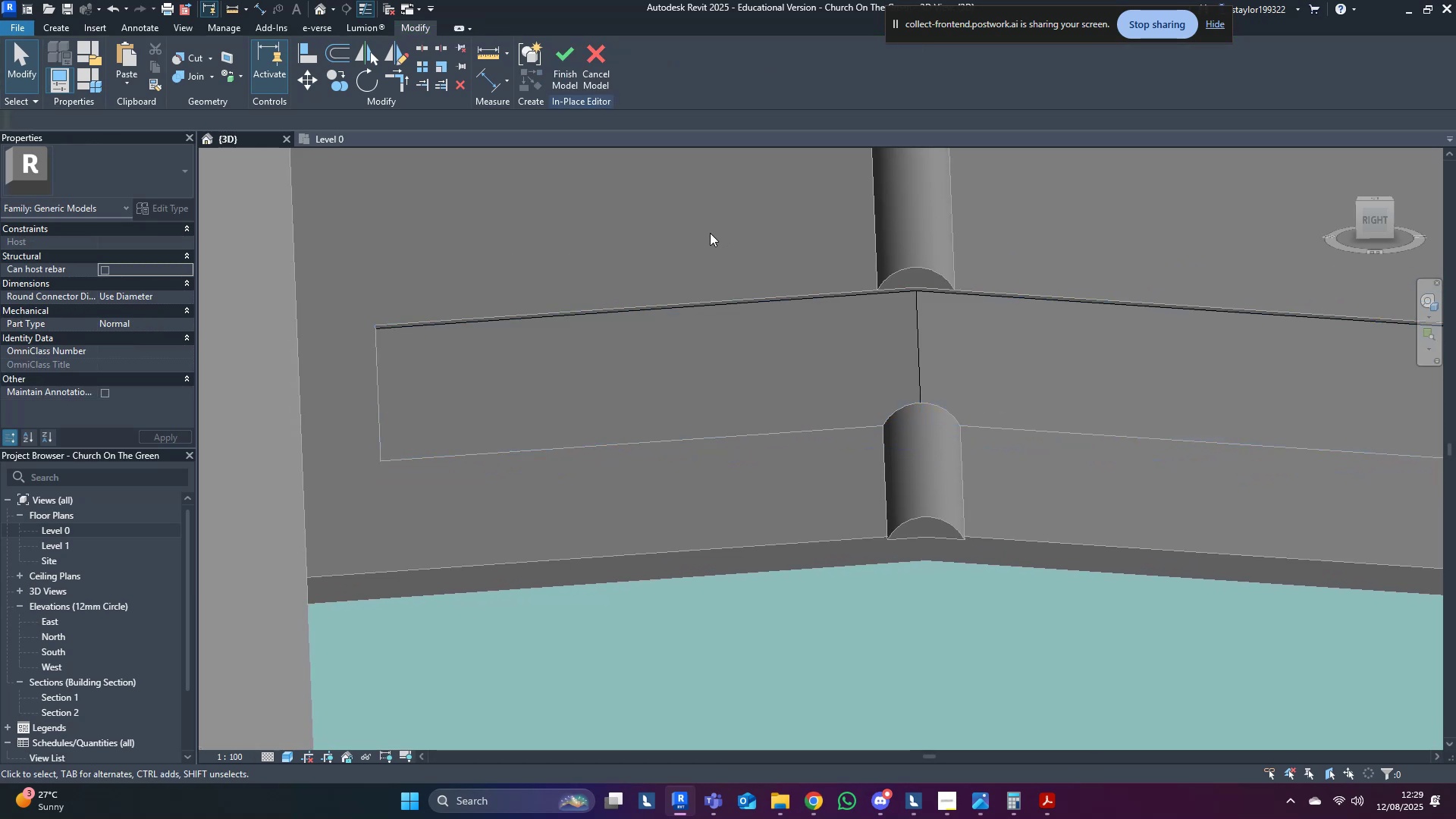 
scroll: coordinate [715, 259], scroll_direction: down, amount: 4.0
 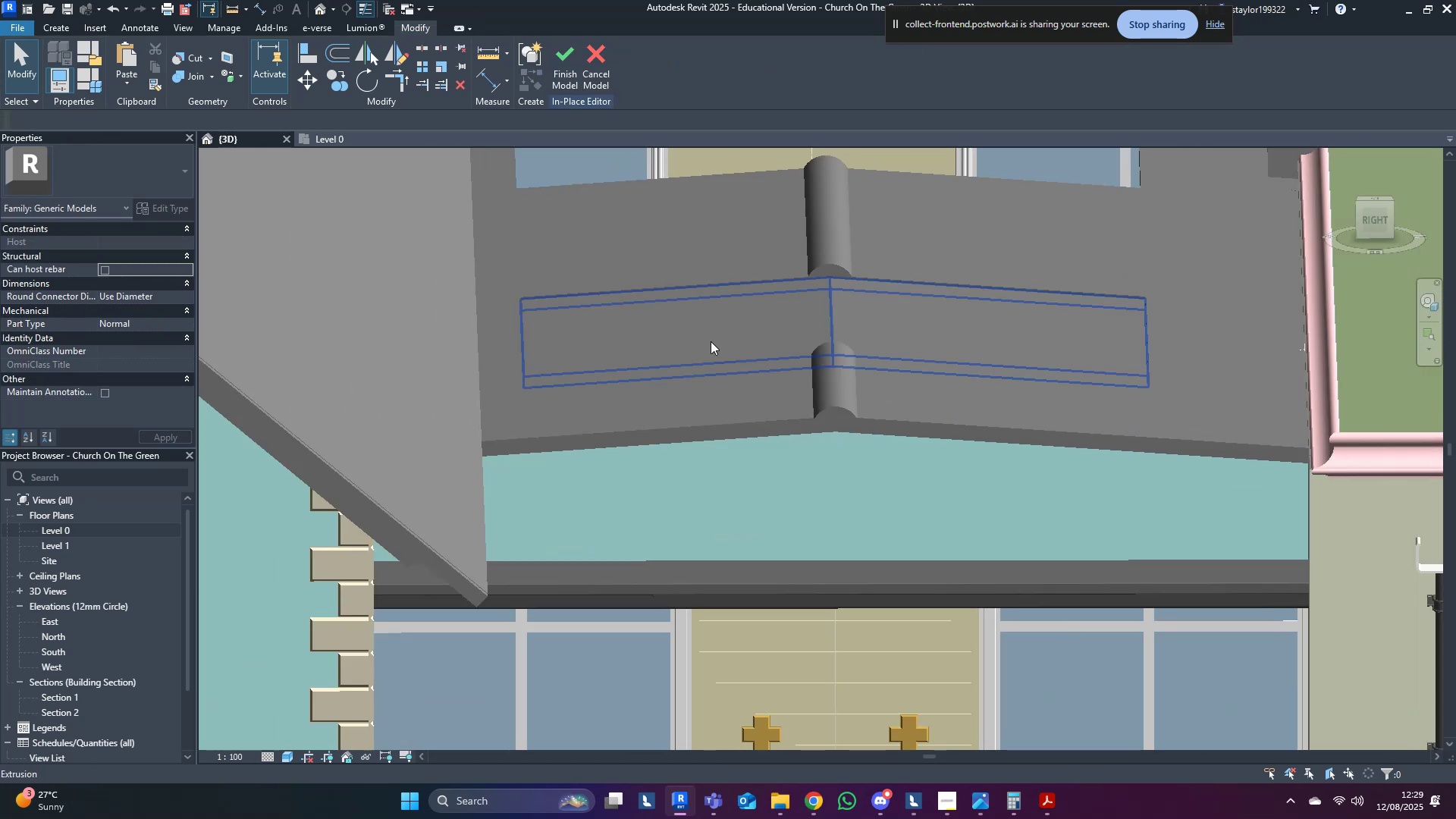 
left_click([708, 344])
 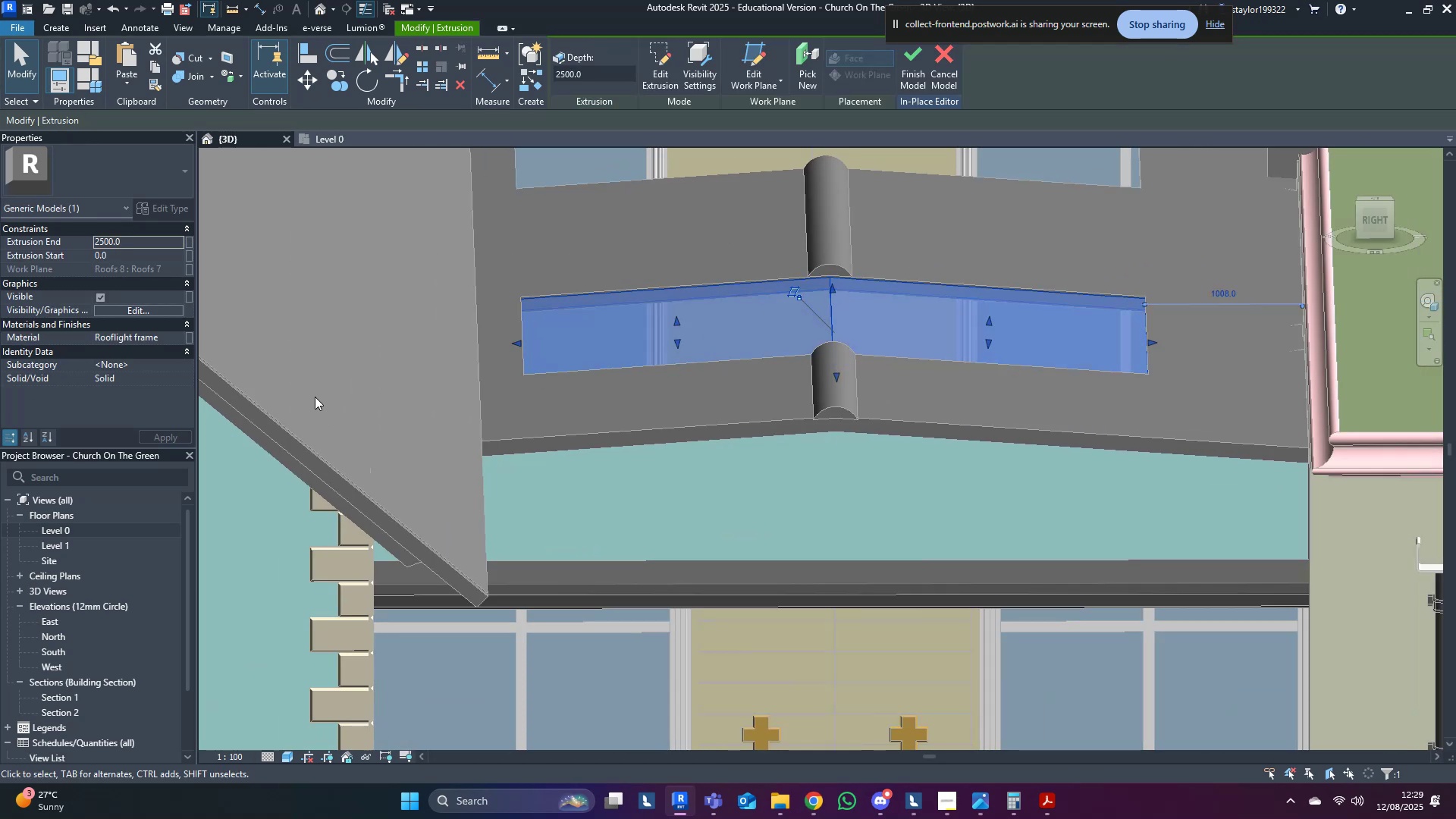 
key(Shift+ShiftLeft)
 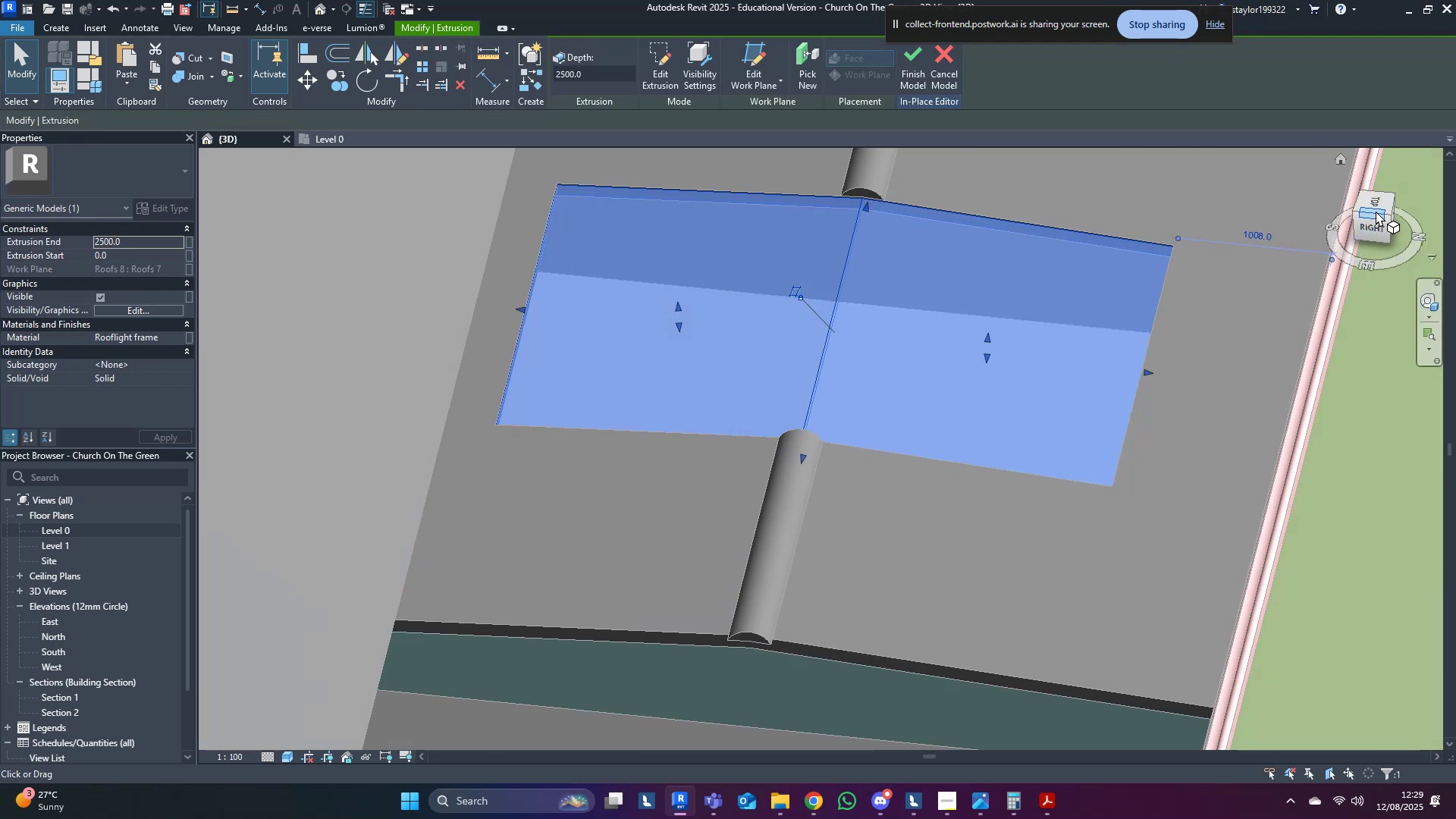 
left_click([1376, 201])
 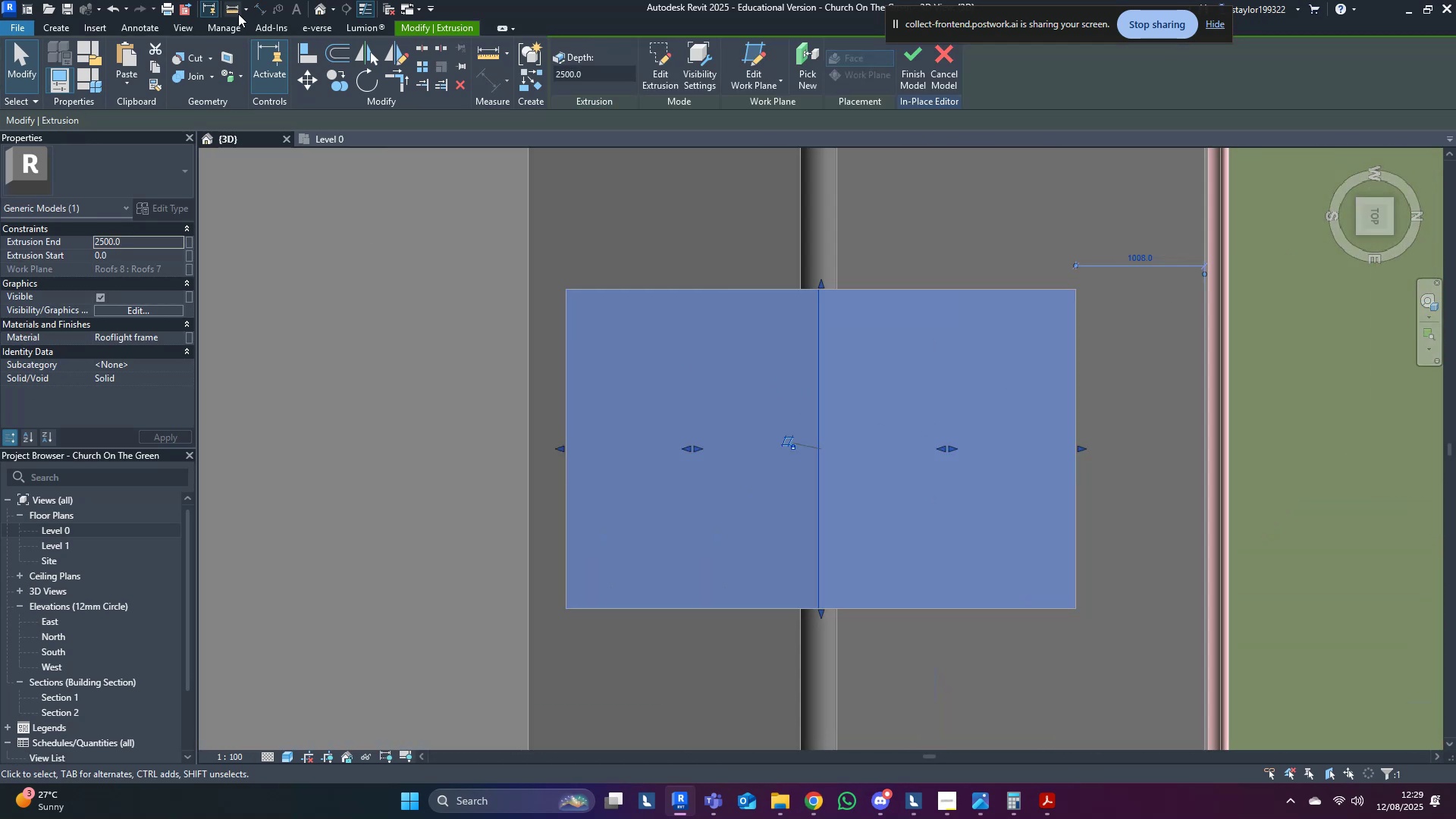 
left_click([55, 29])
 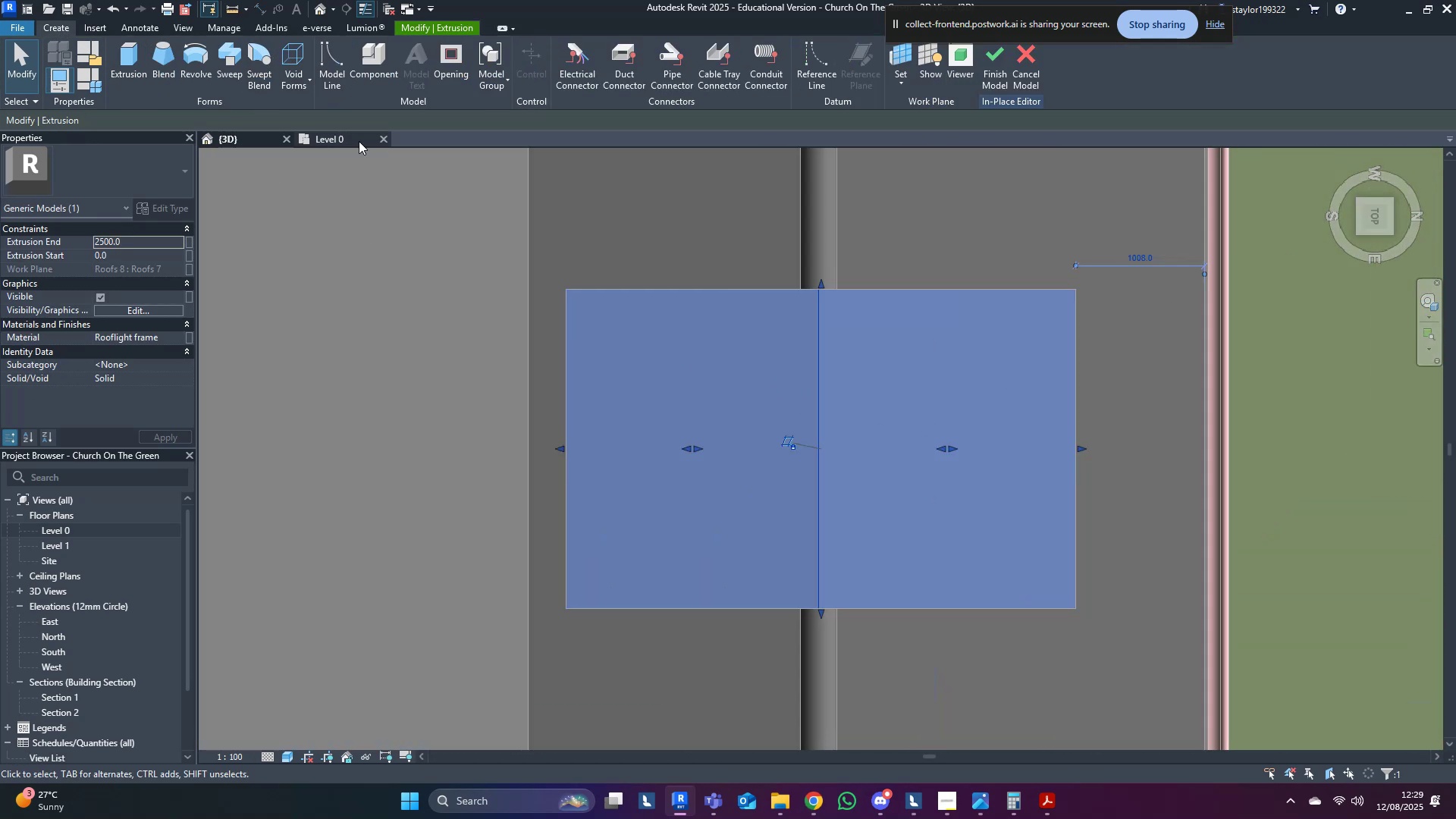 
left_click([297, 52])
 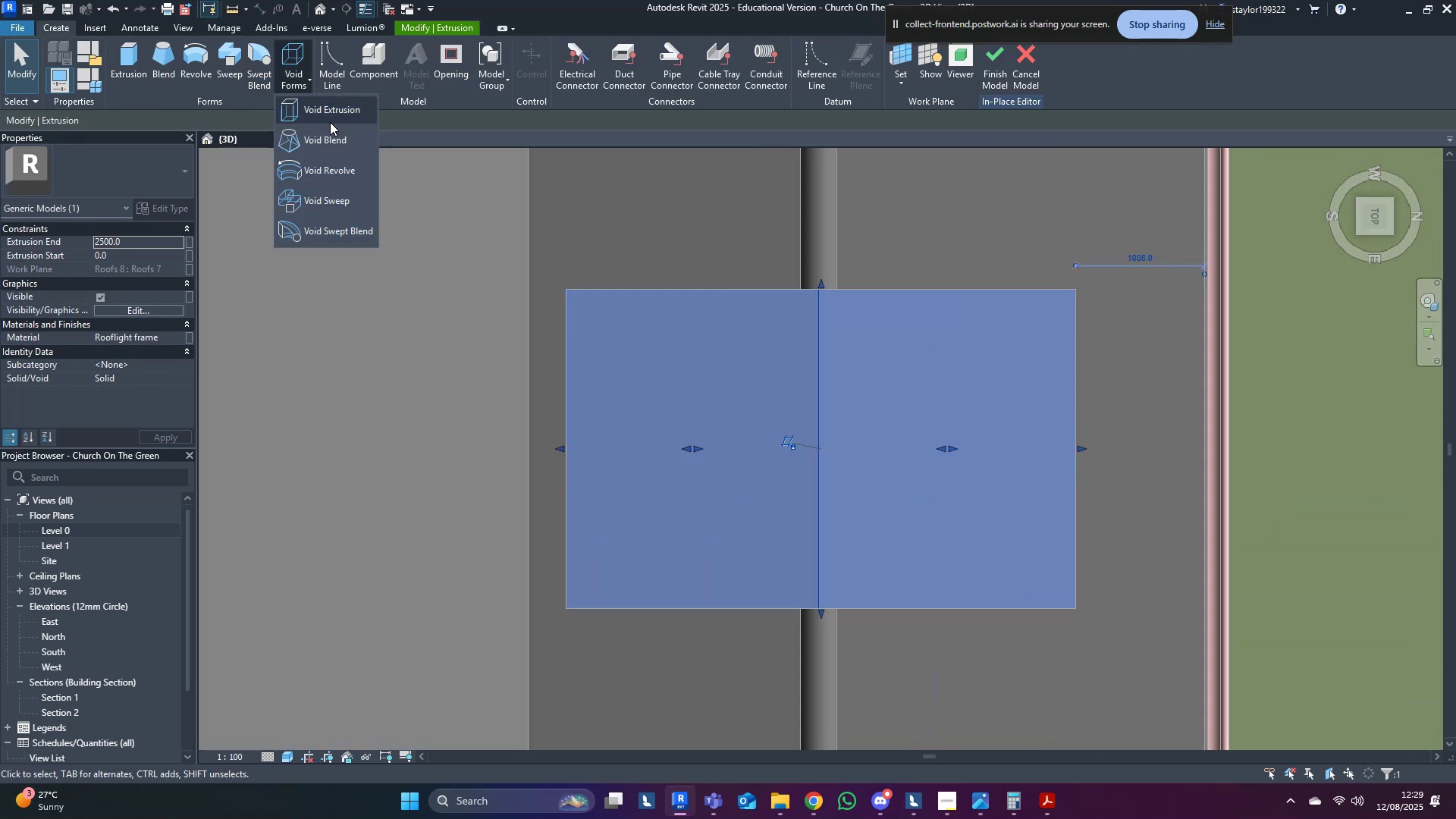 
left_click([330, 111])
 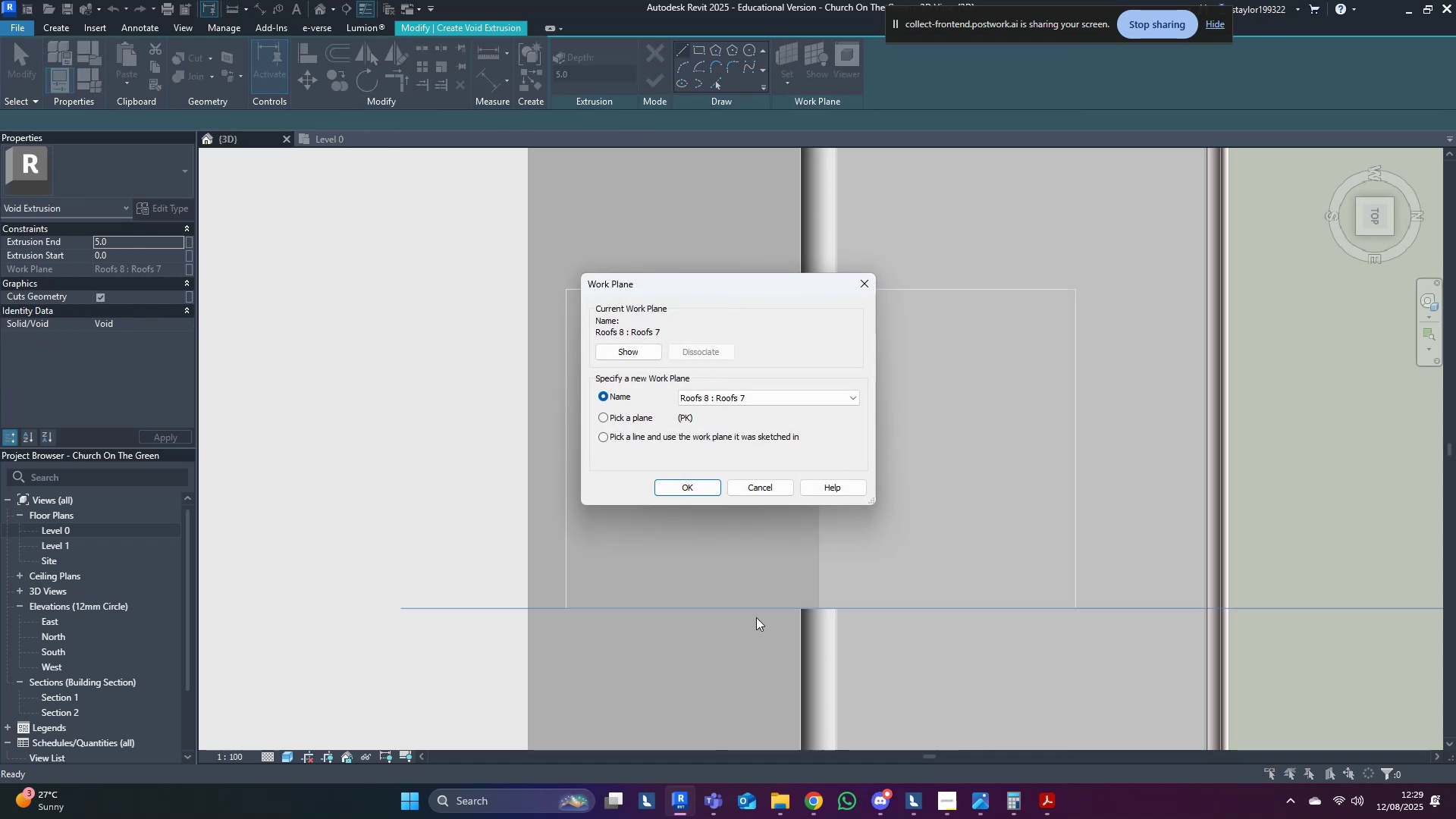 
left_click([642, 416])
 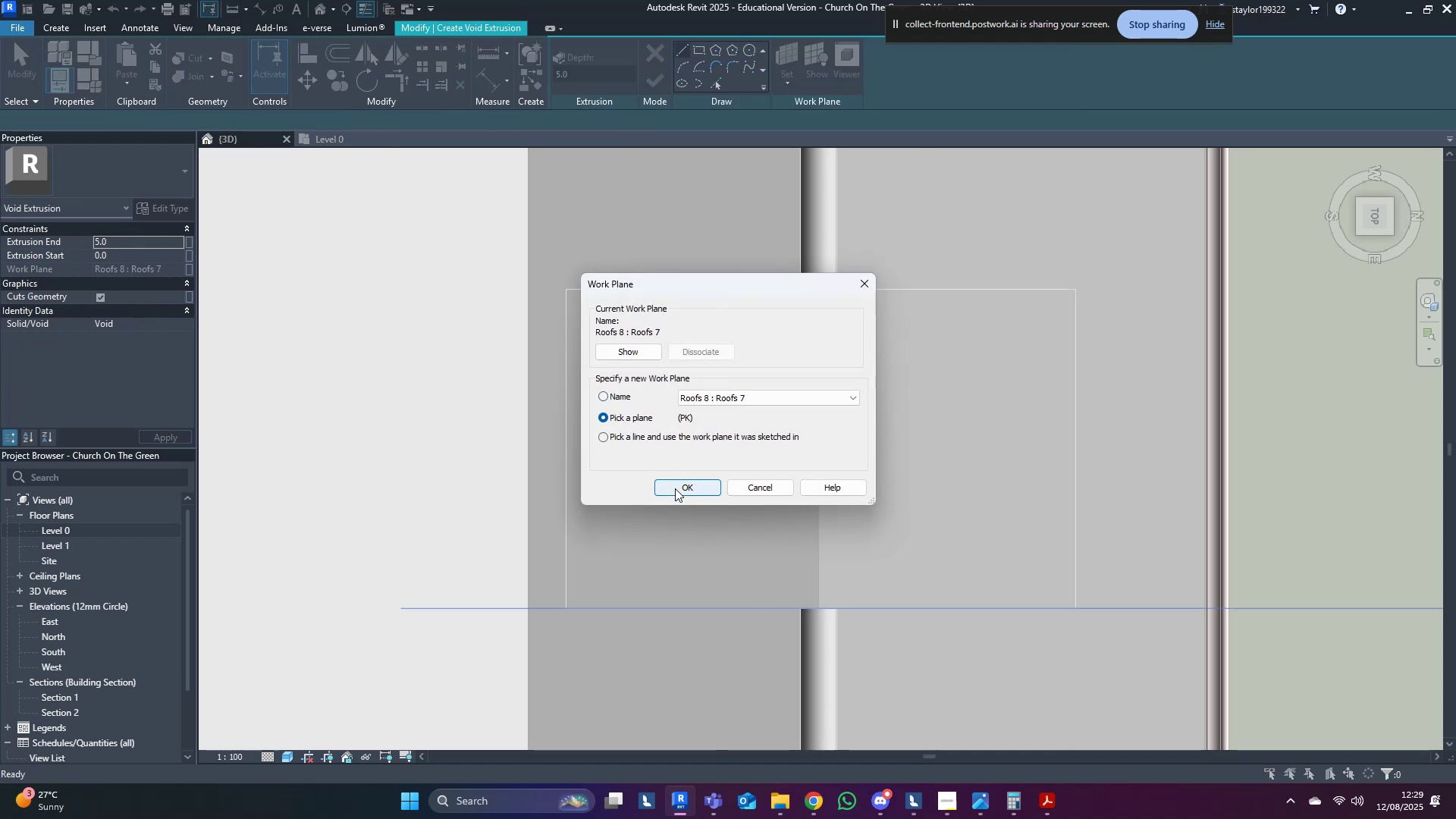 
left_click([675, 488])
 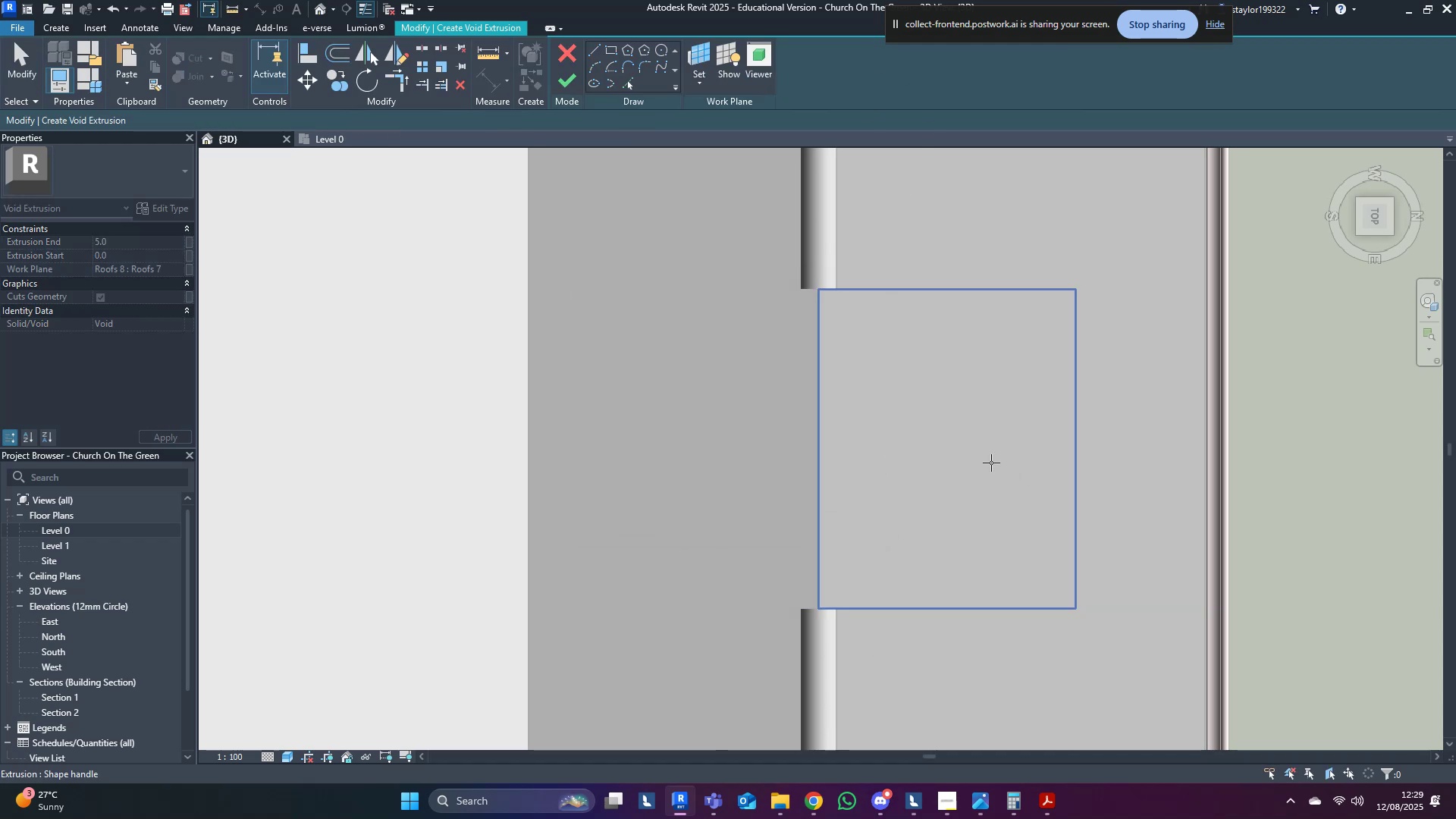 
left_click([966, 454])
 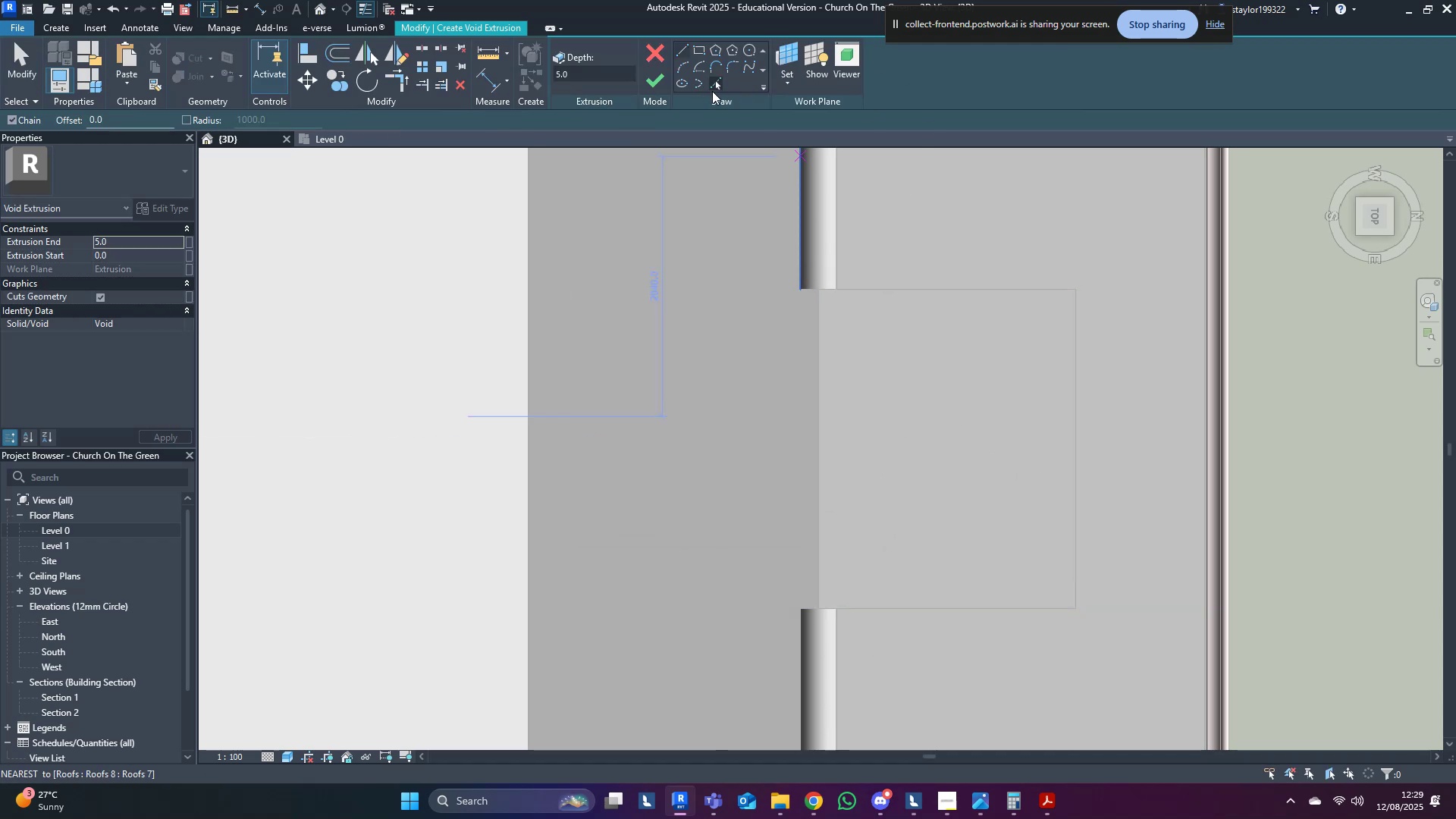 
left_click([697, 55])
 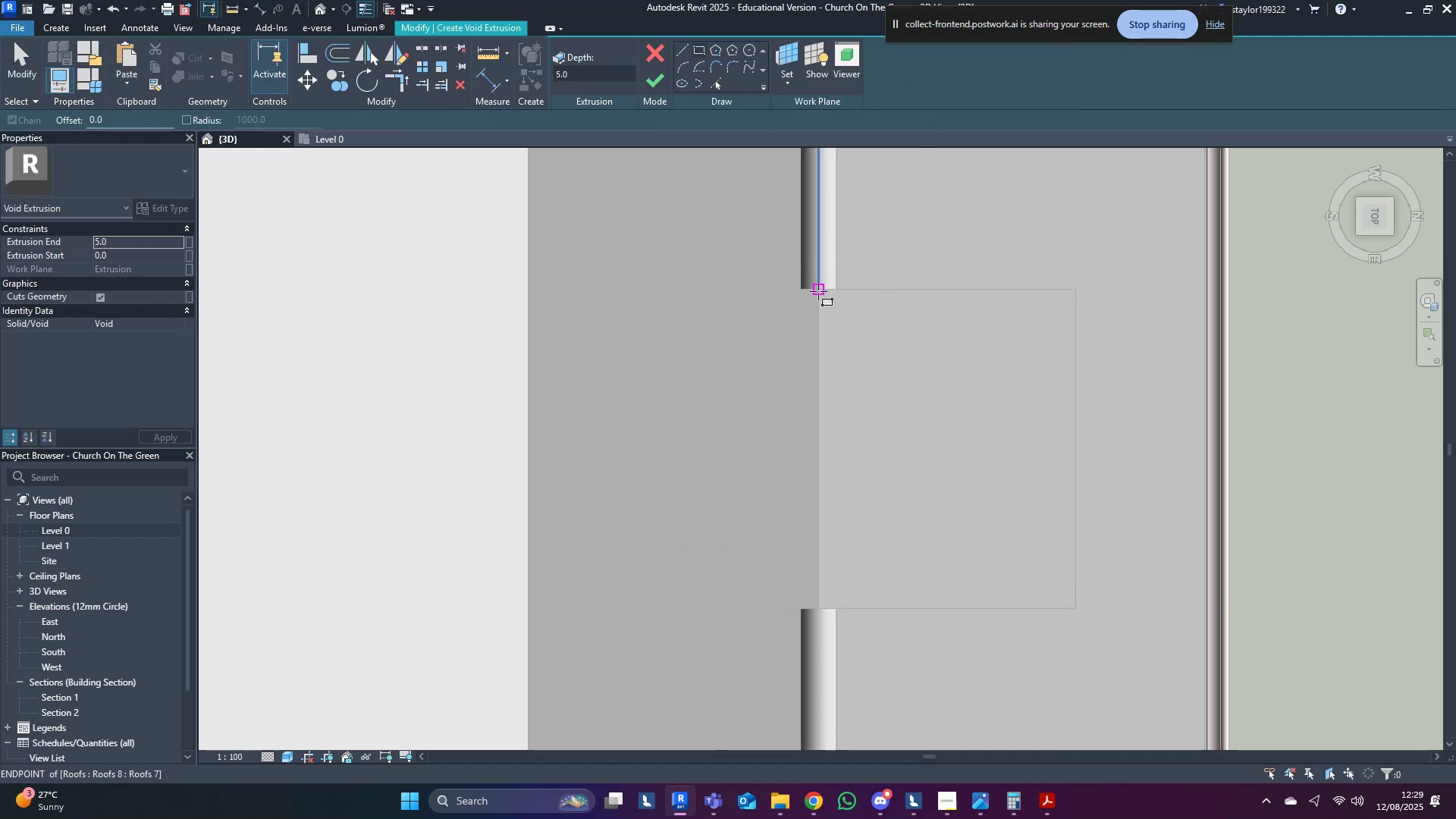 
left_click([818, 291])
 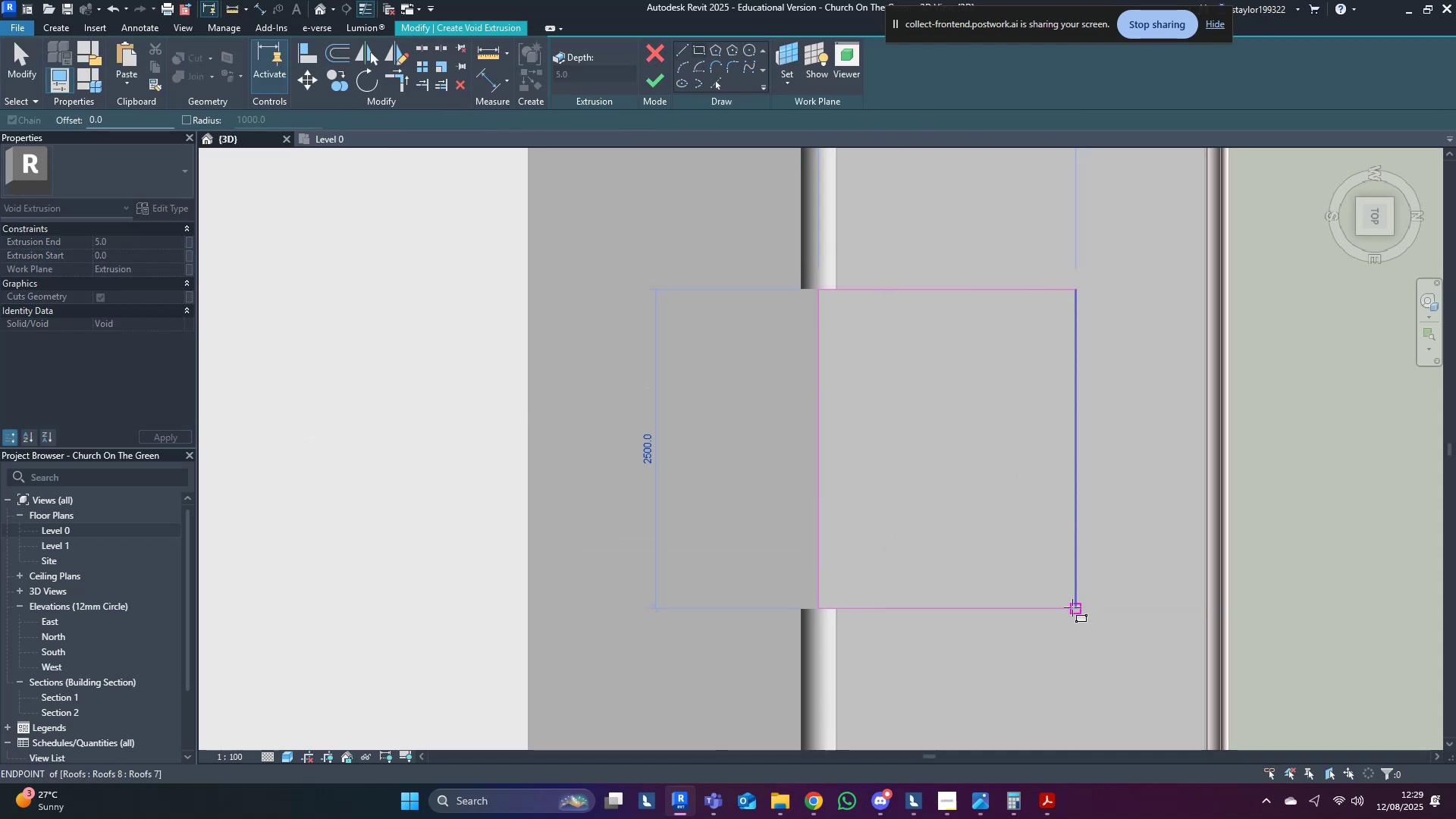 
left_click([1072, 607])
 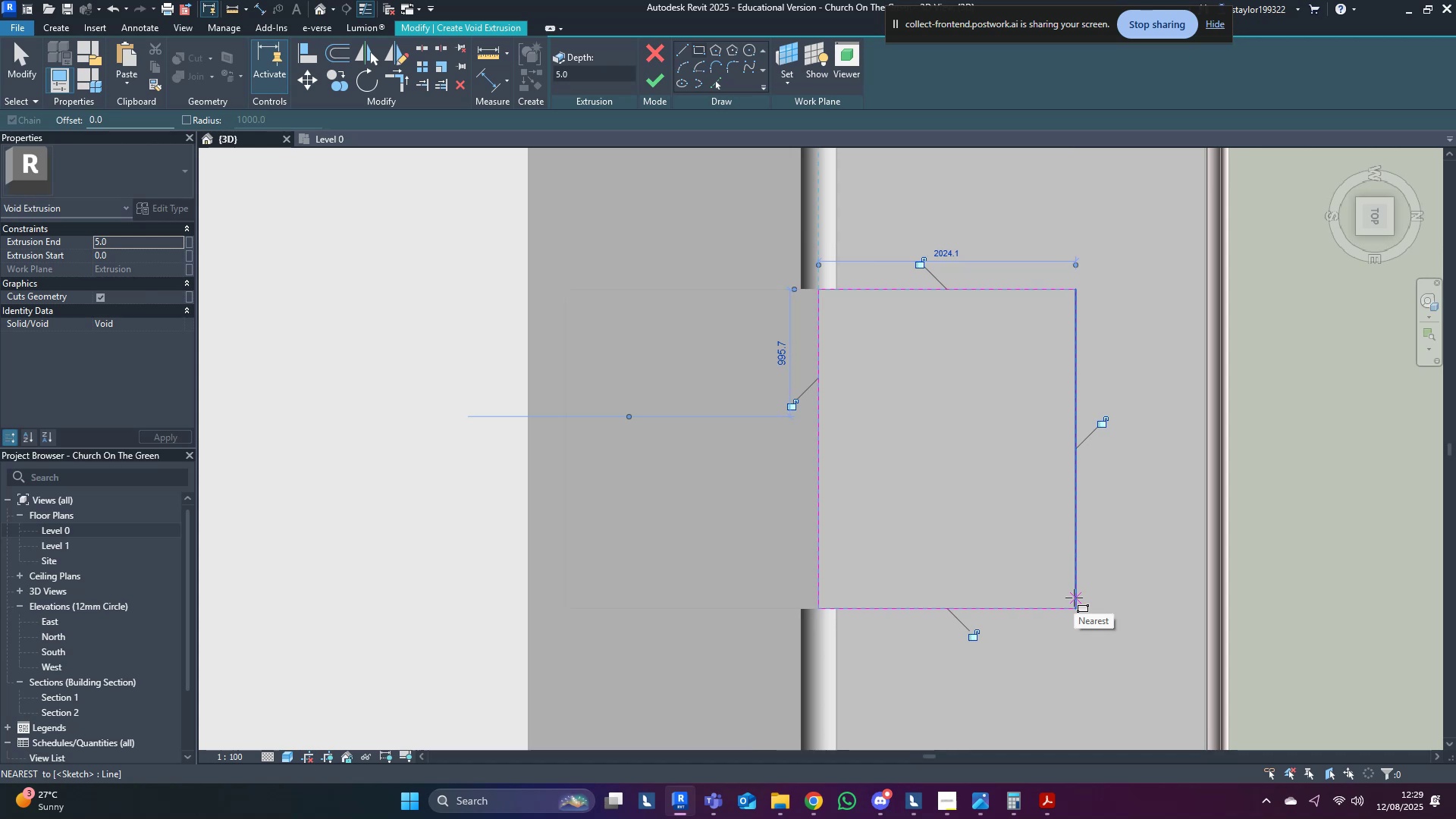 
middle_click([1038, 607])
 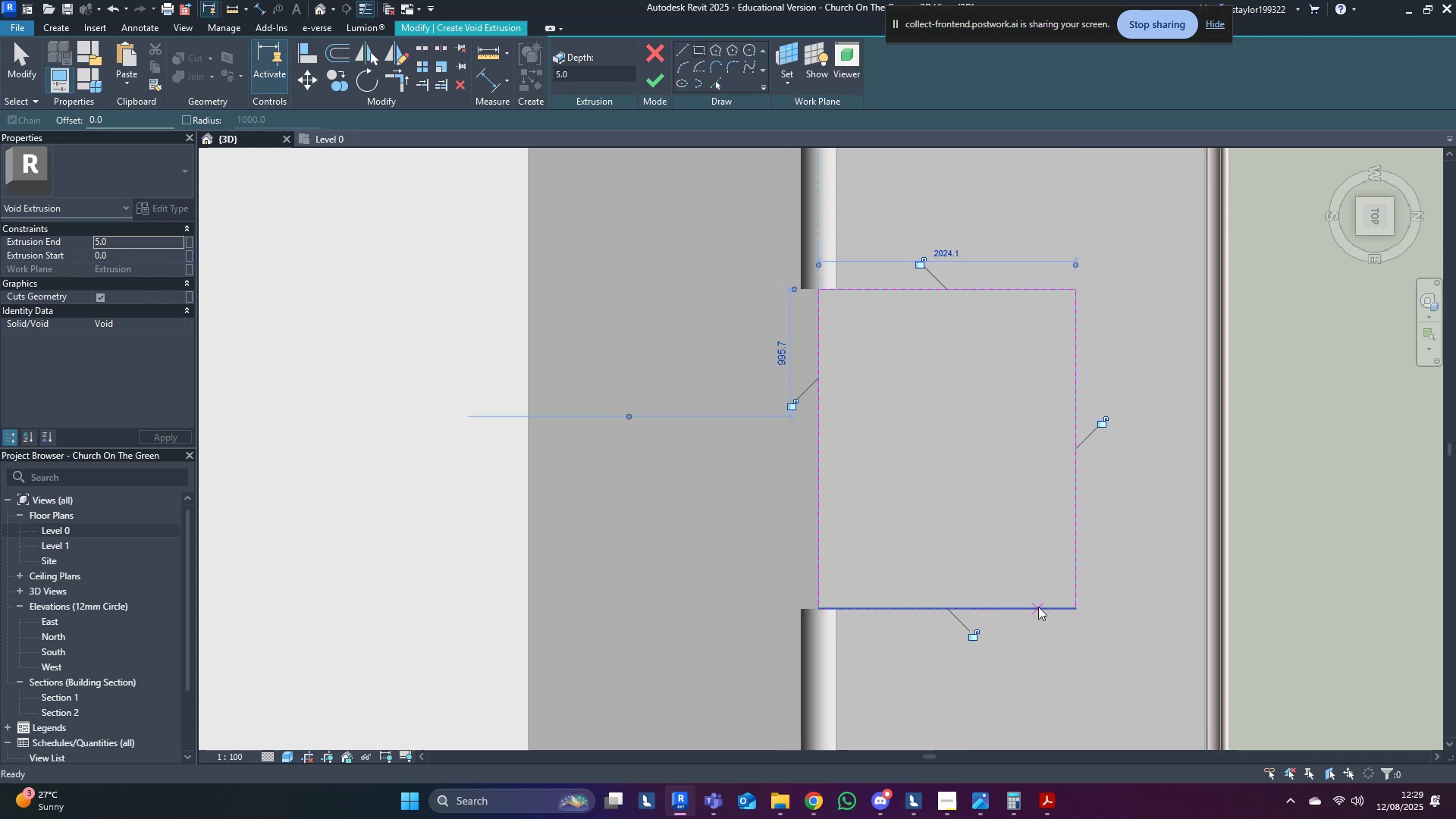 
key(F)
 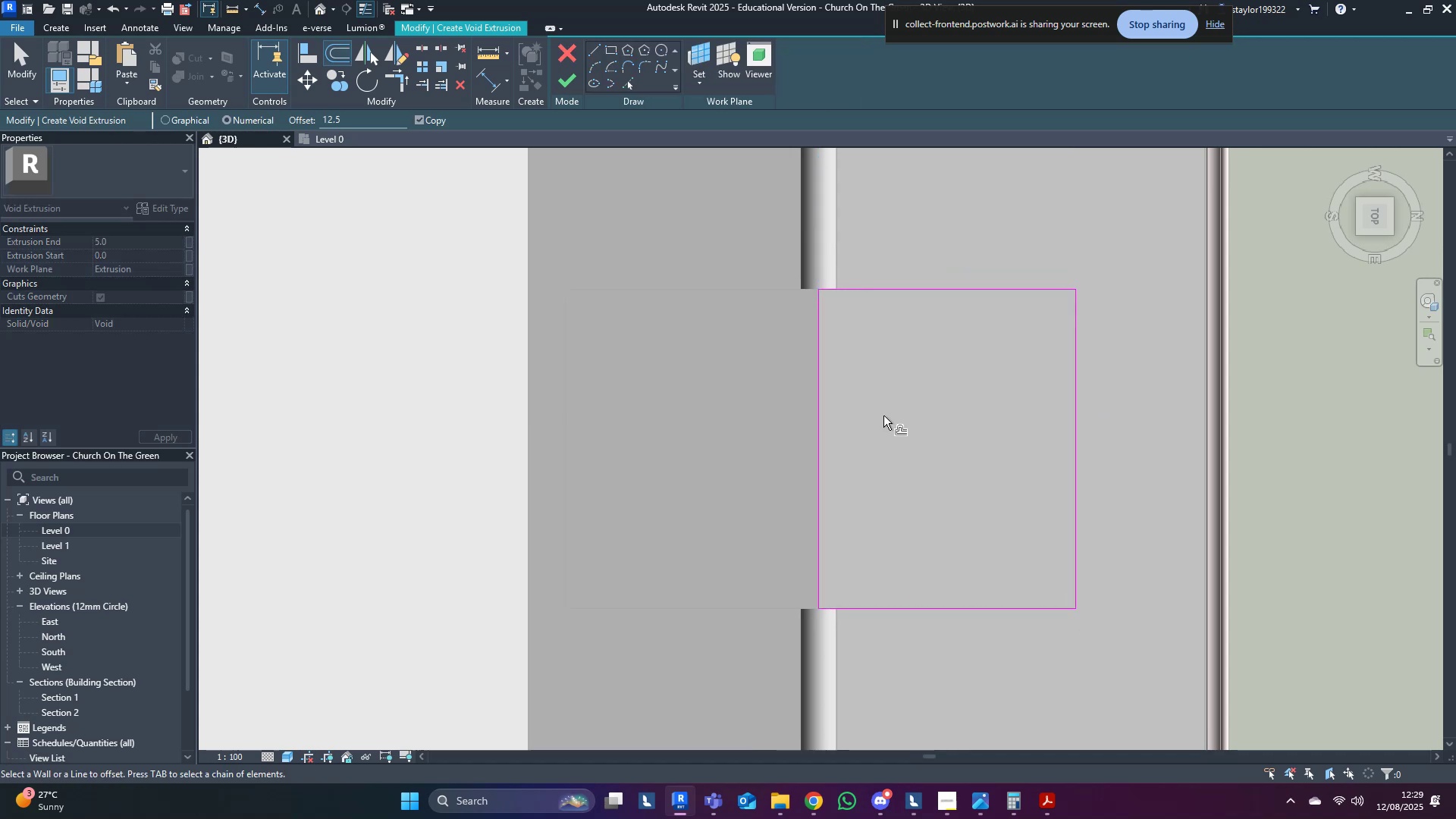 
middle_click([883, 416])
 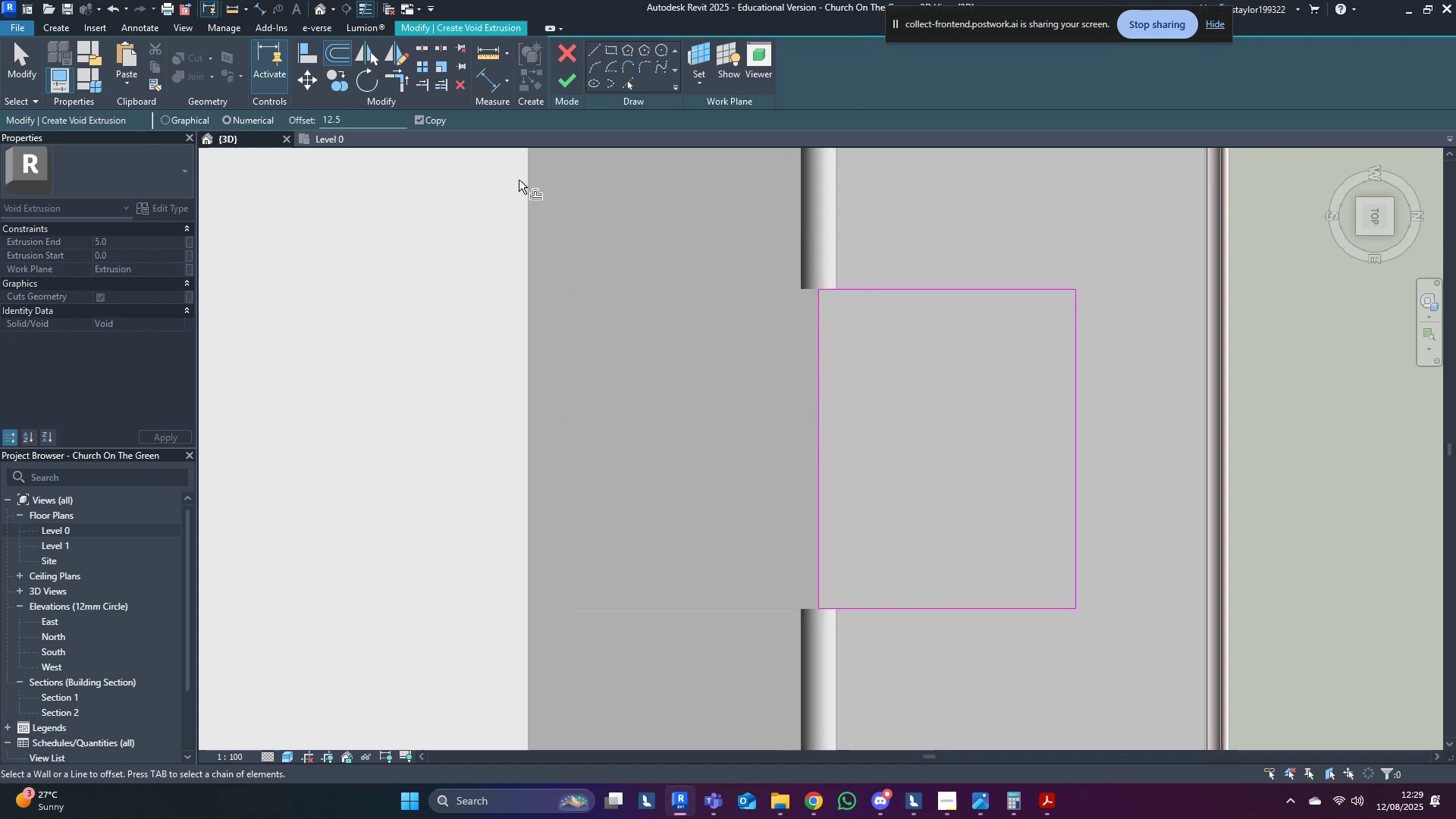 
left_click_drag(start_coordinate=[359, 124], to_coordinate=[324, 121])
 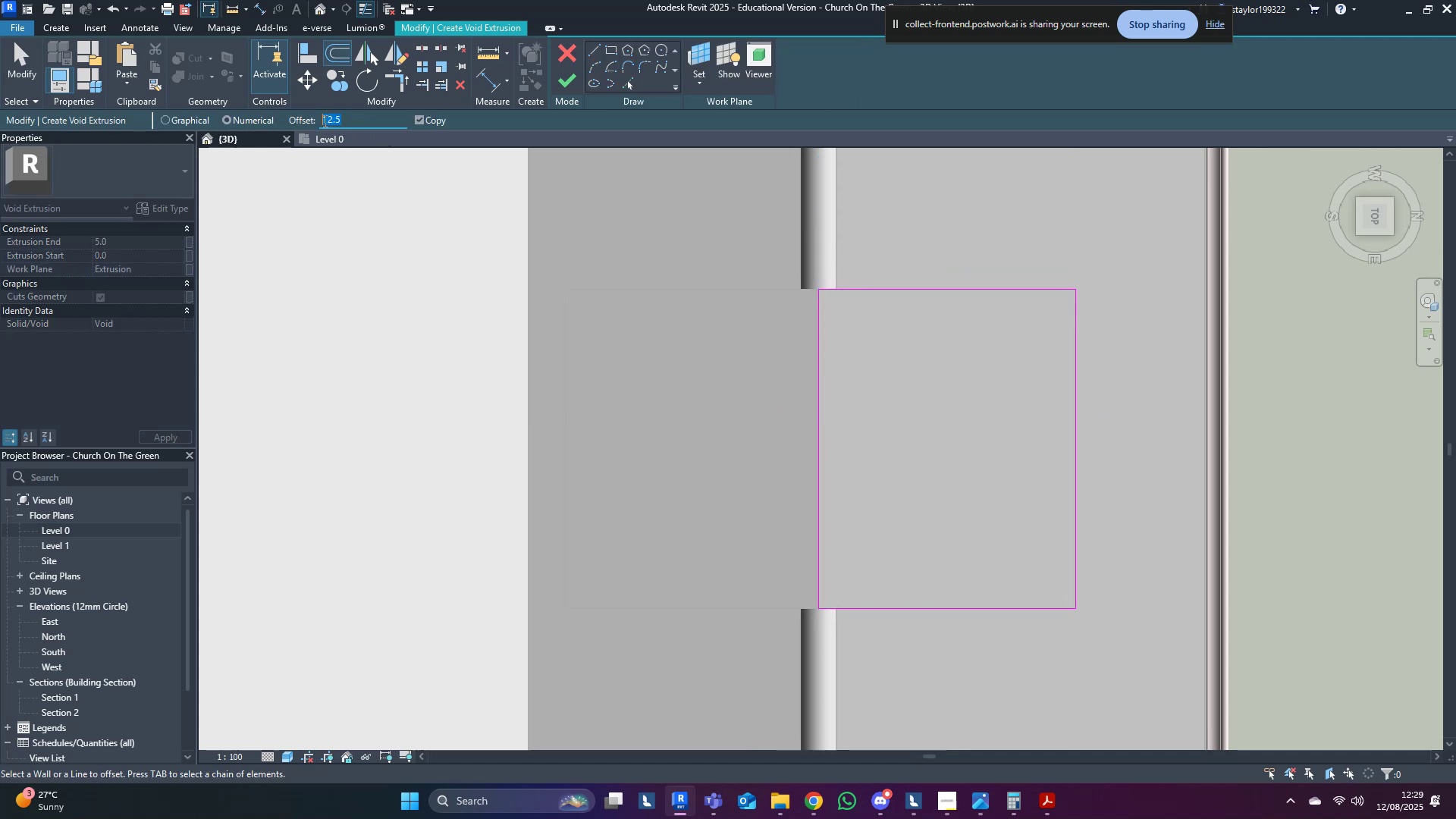 
type(50)
 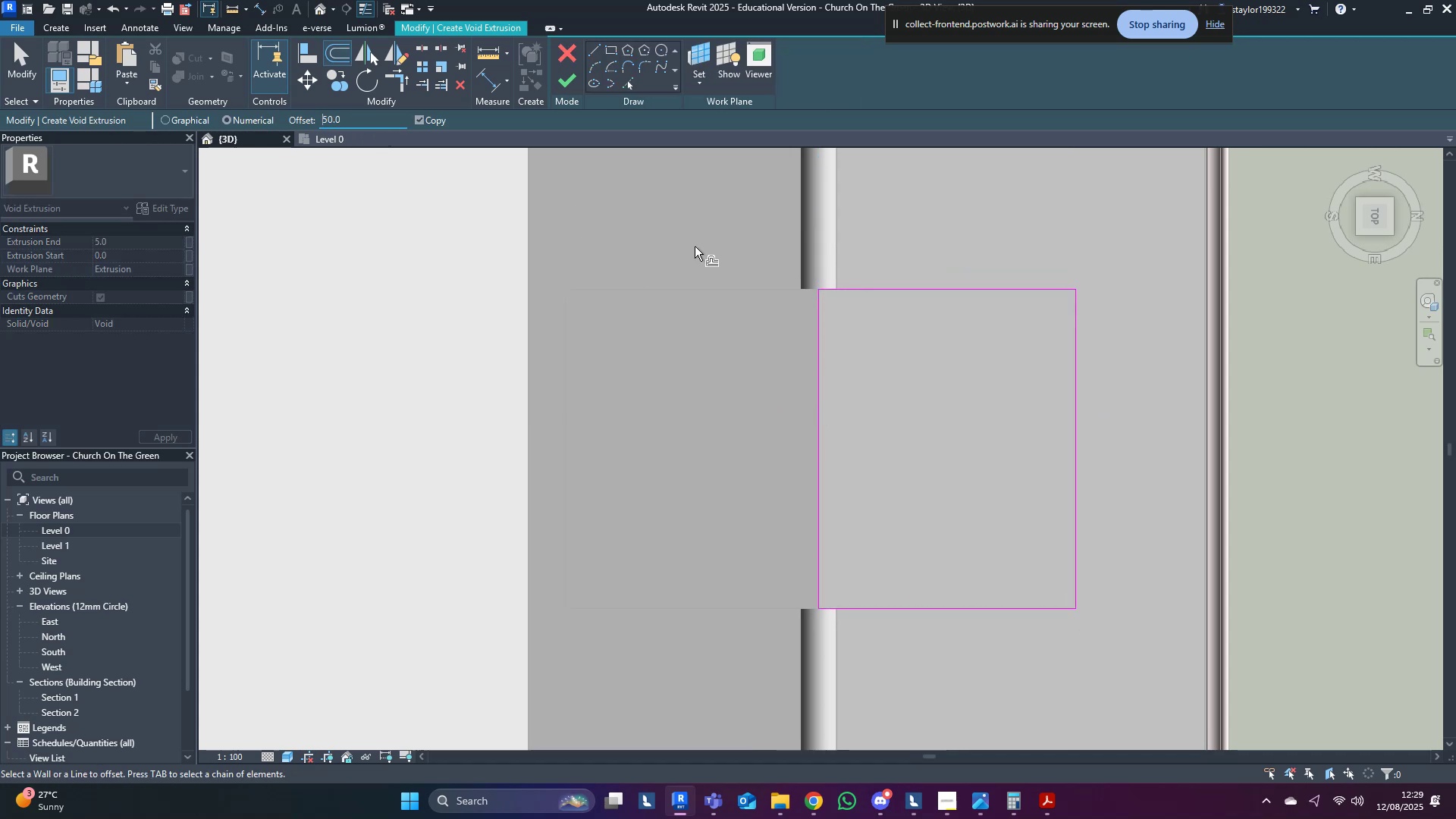 
middle_click([811, 250])
 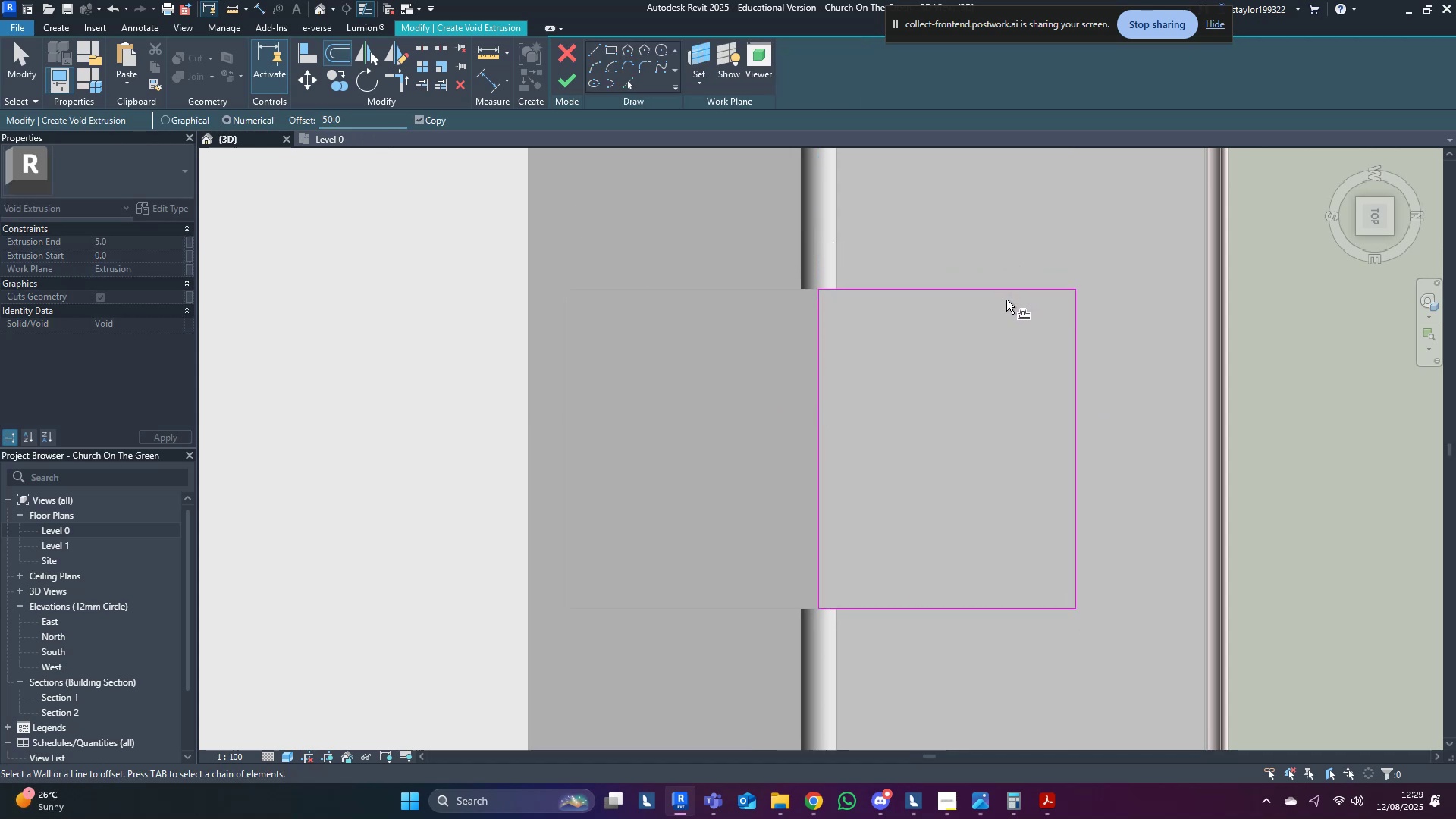 
key(Tab)
 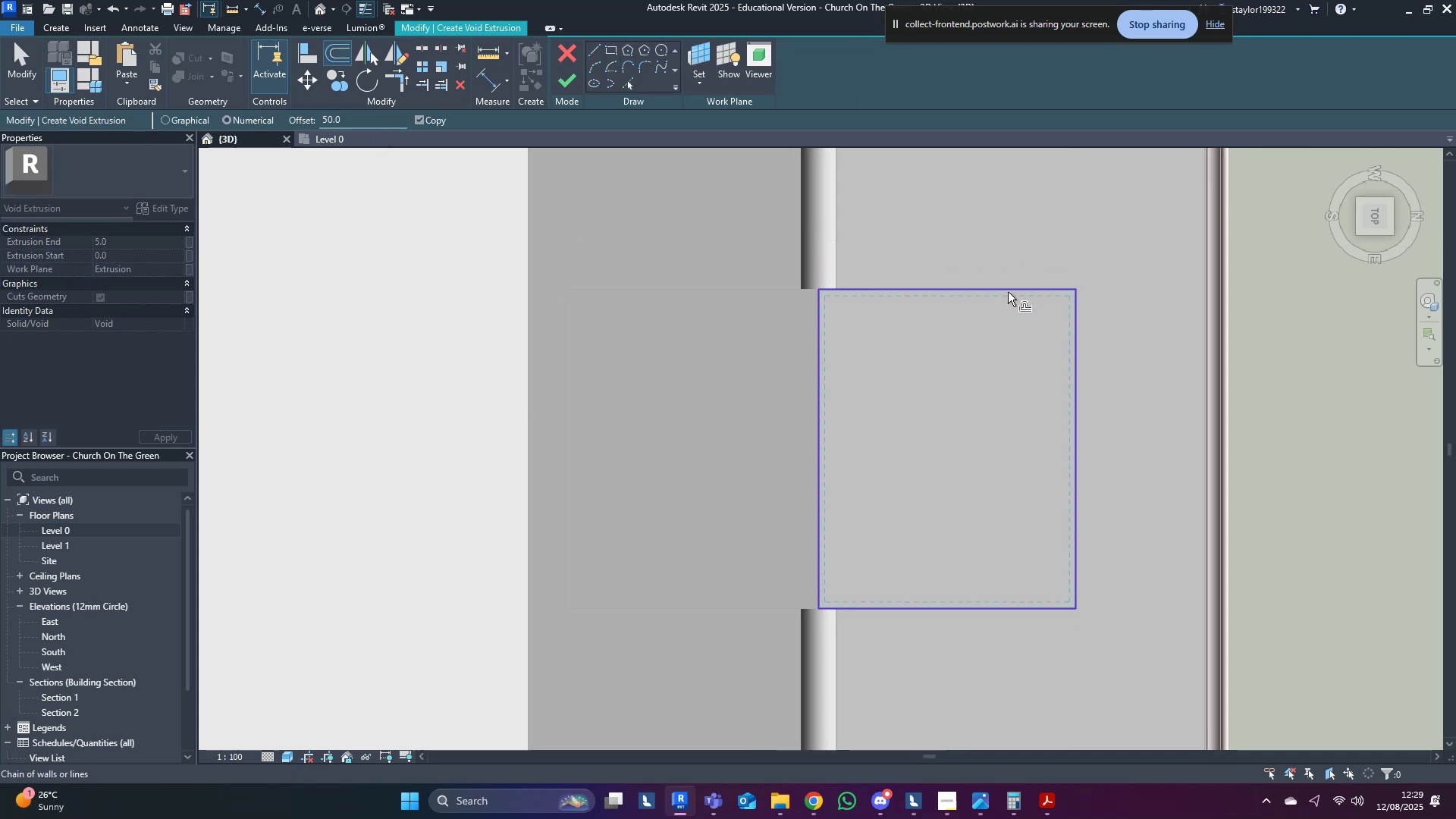 
hold_key(key=ControlLeft, duration=1.21)
left_click([1008, 292])
 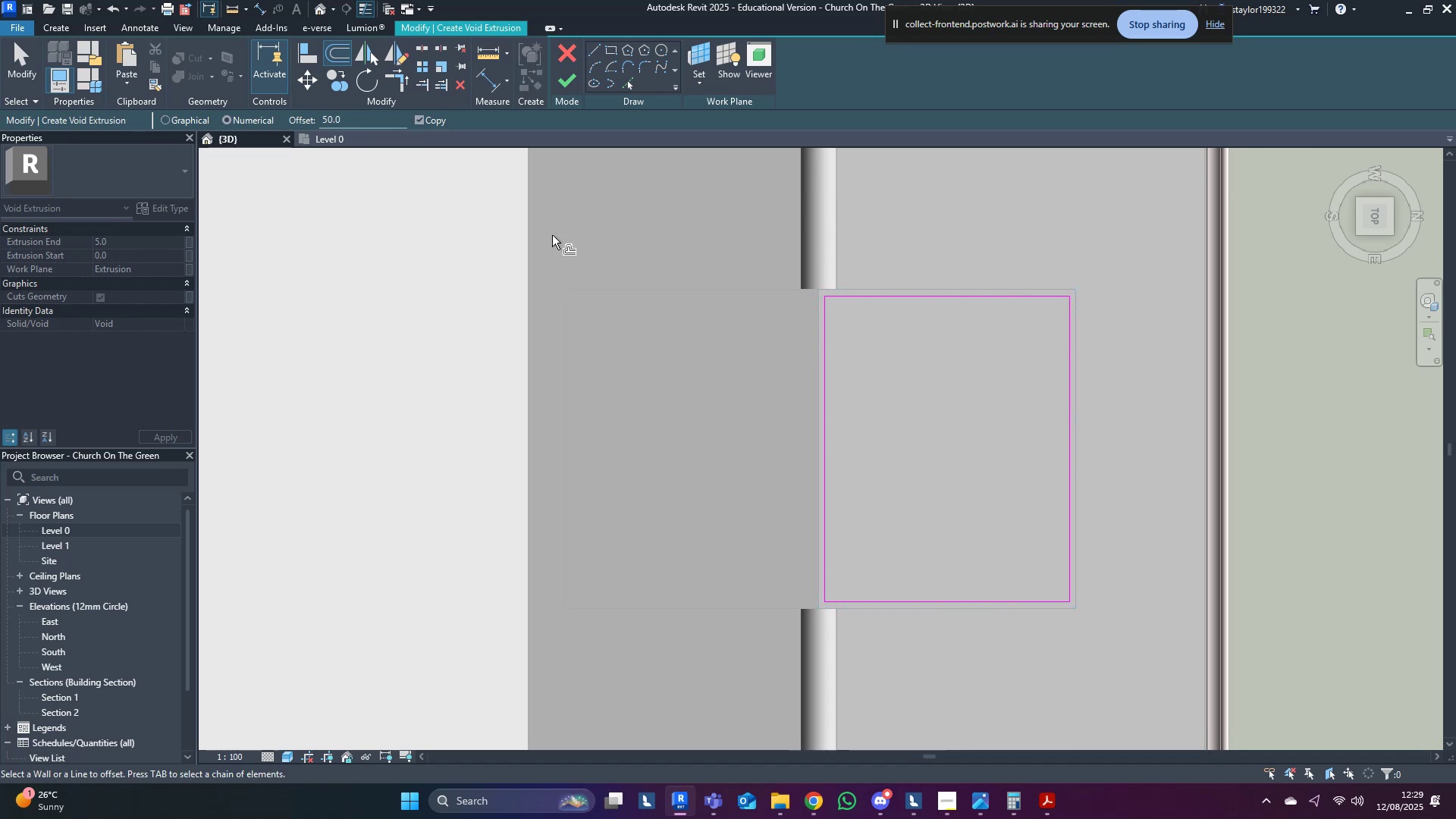 
left_click([560, 83])
 